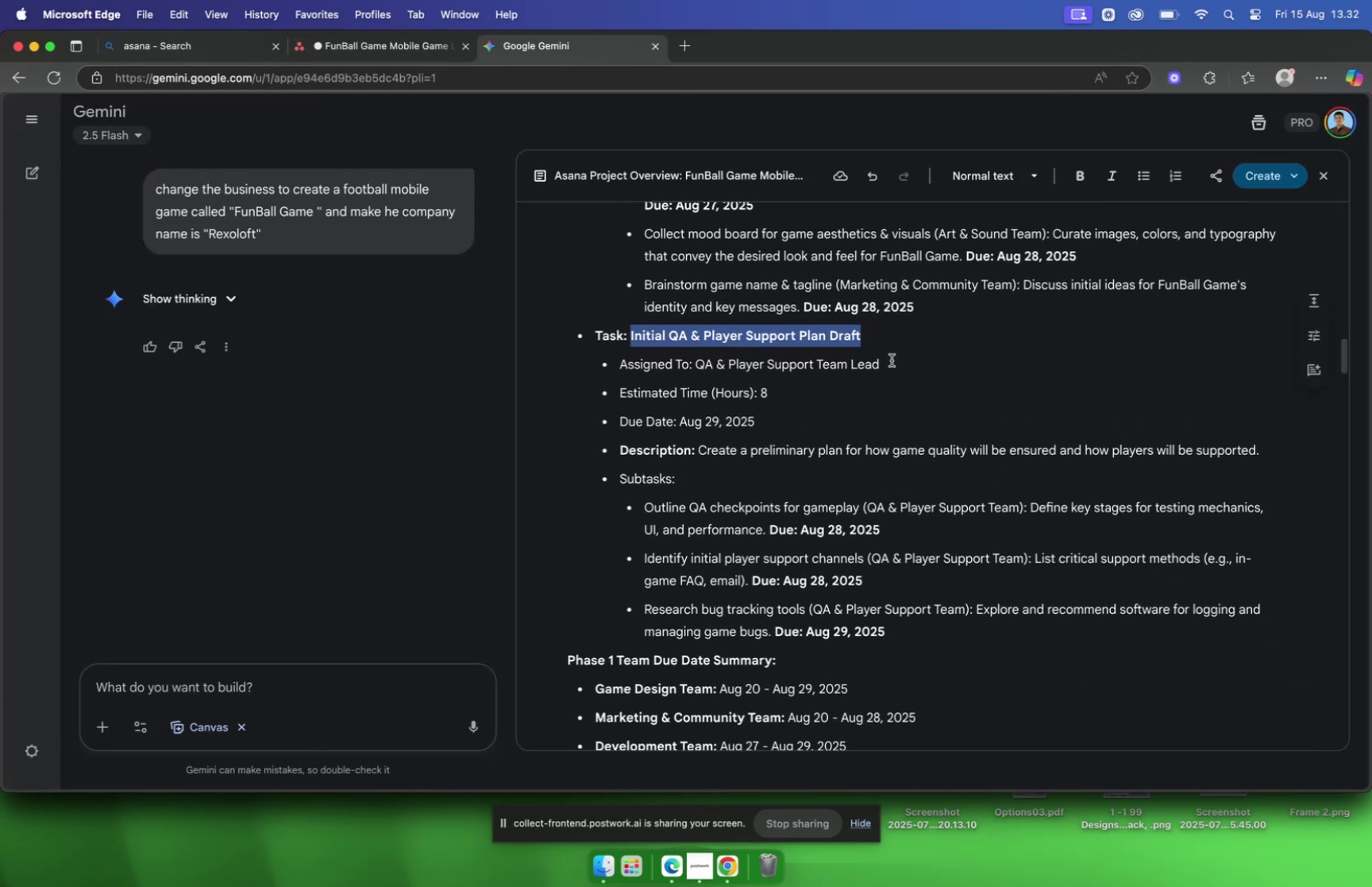 
left_click([891, 359])
 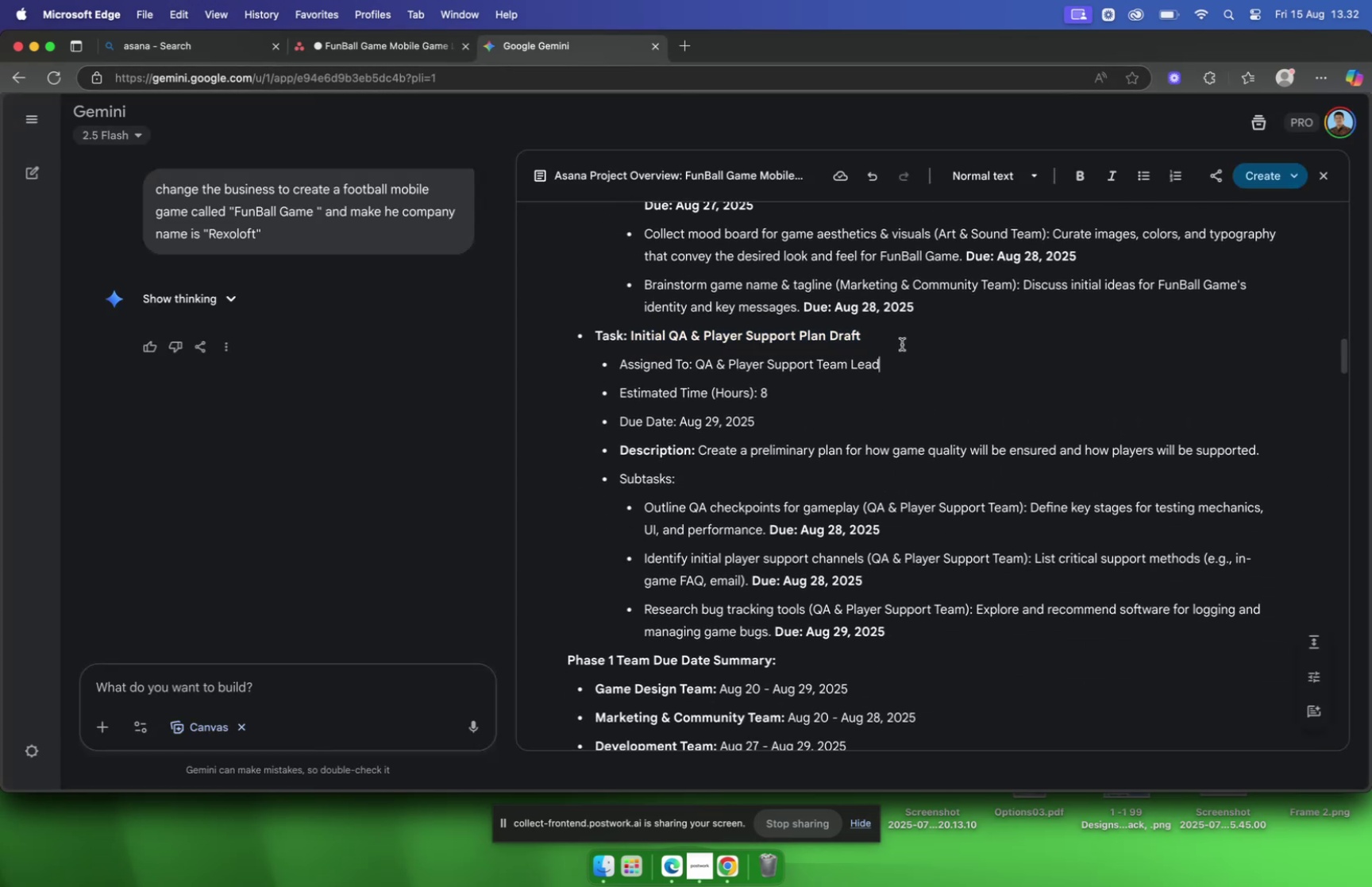 
scroll: coordinate [903, 338], scroll_direction: down, amount: 3.0
 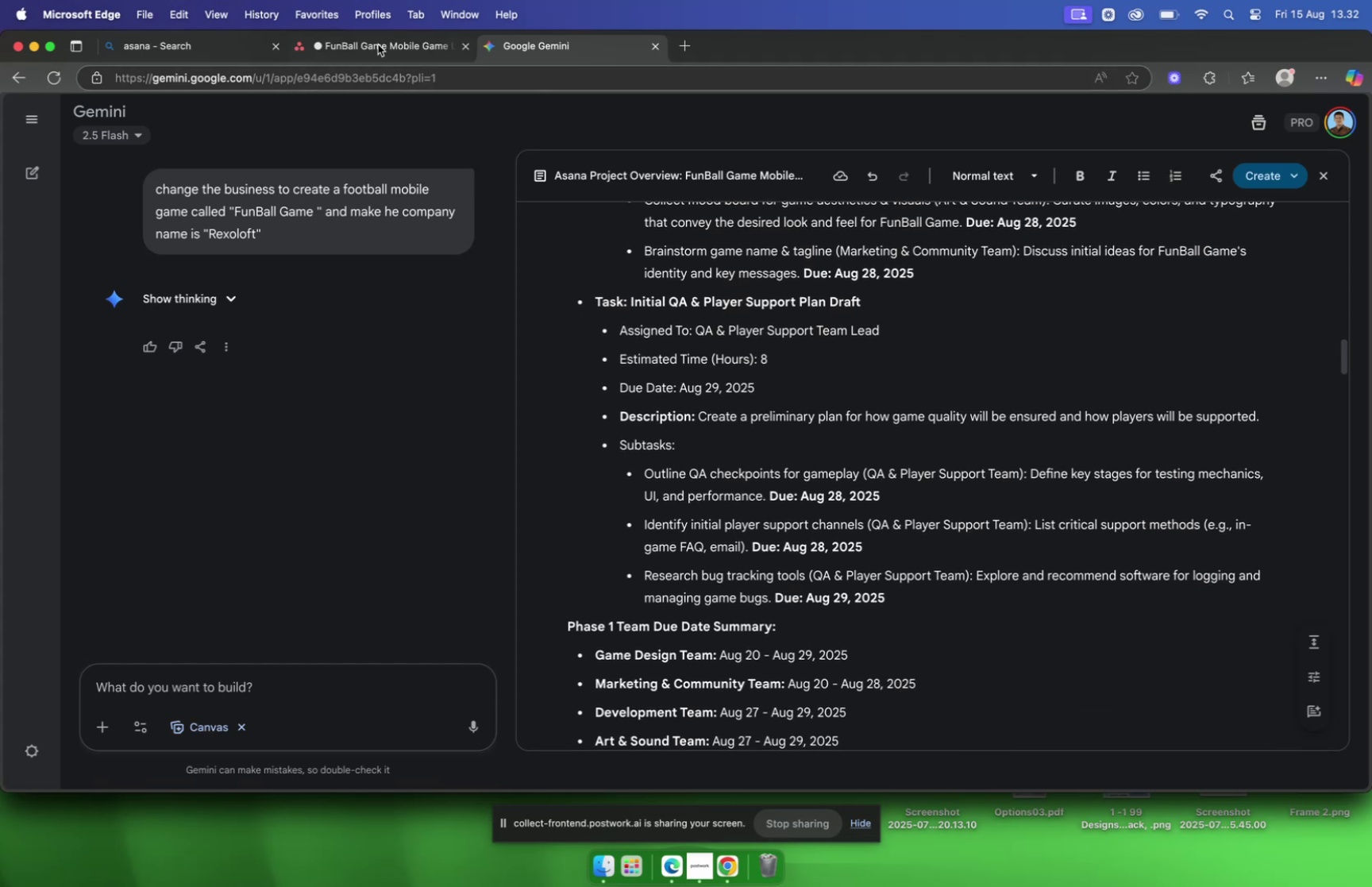 
left_click([376, 44])
 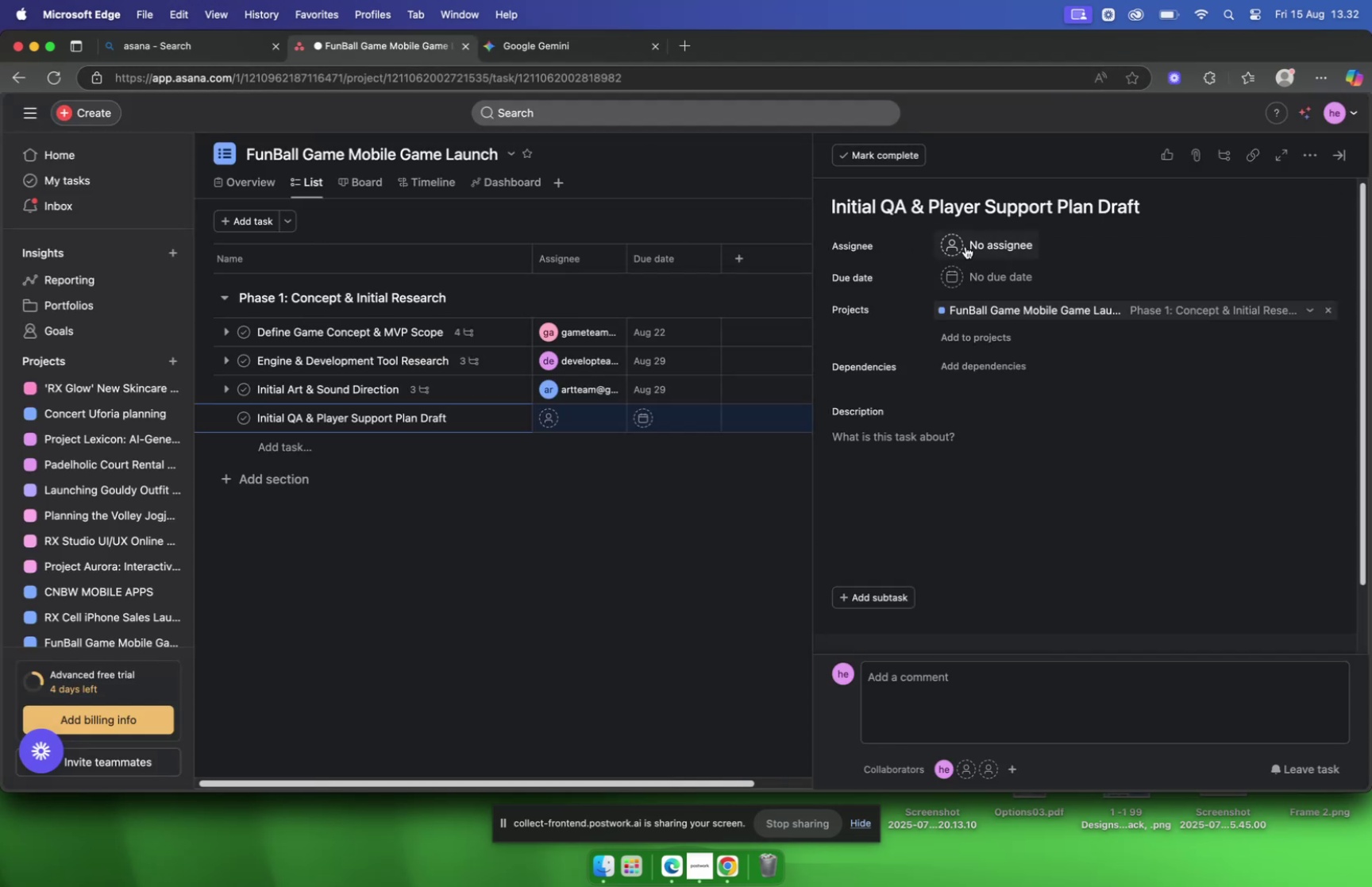 
left_click([986, 240])
 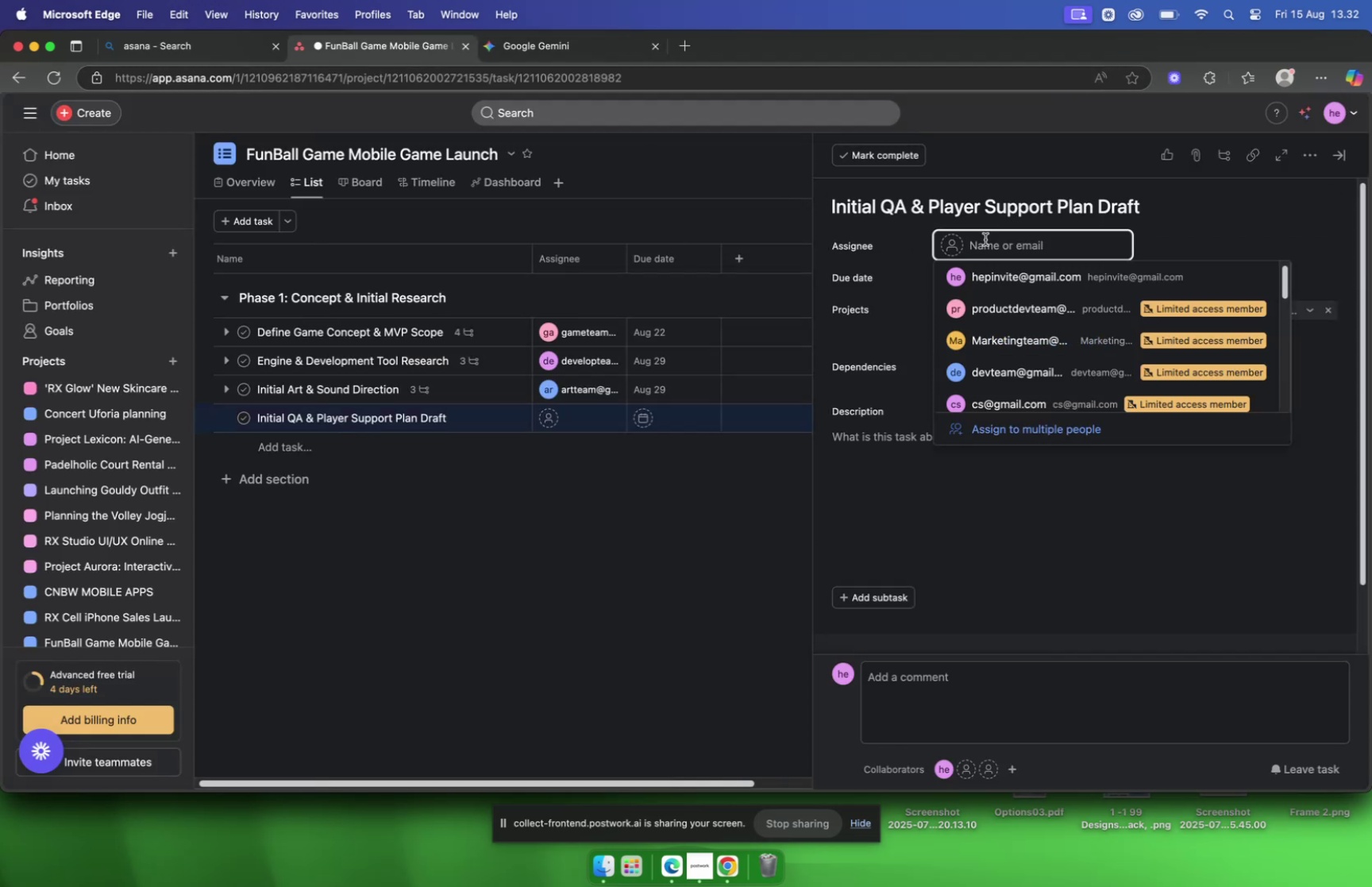 
type(qa)
 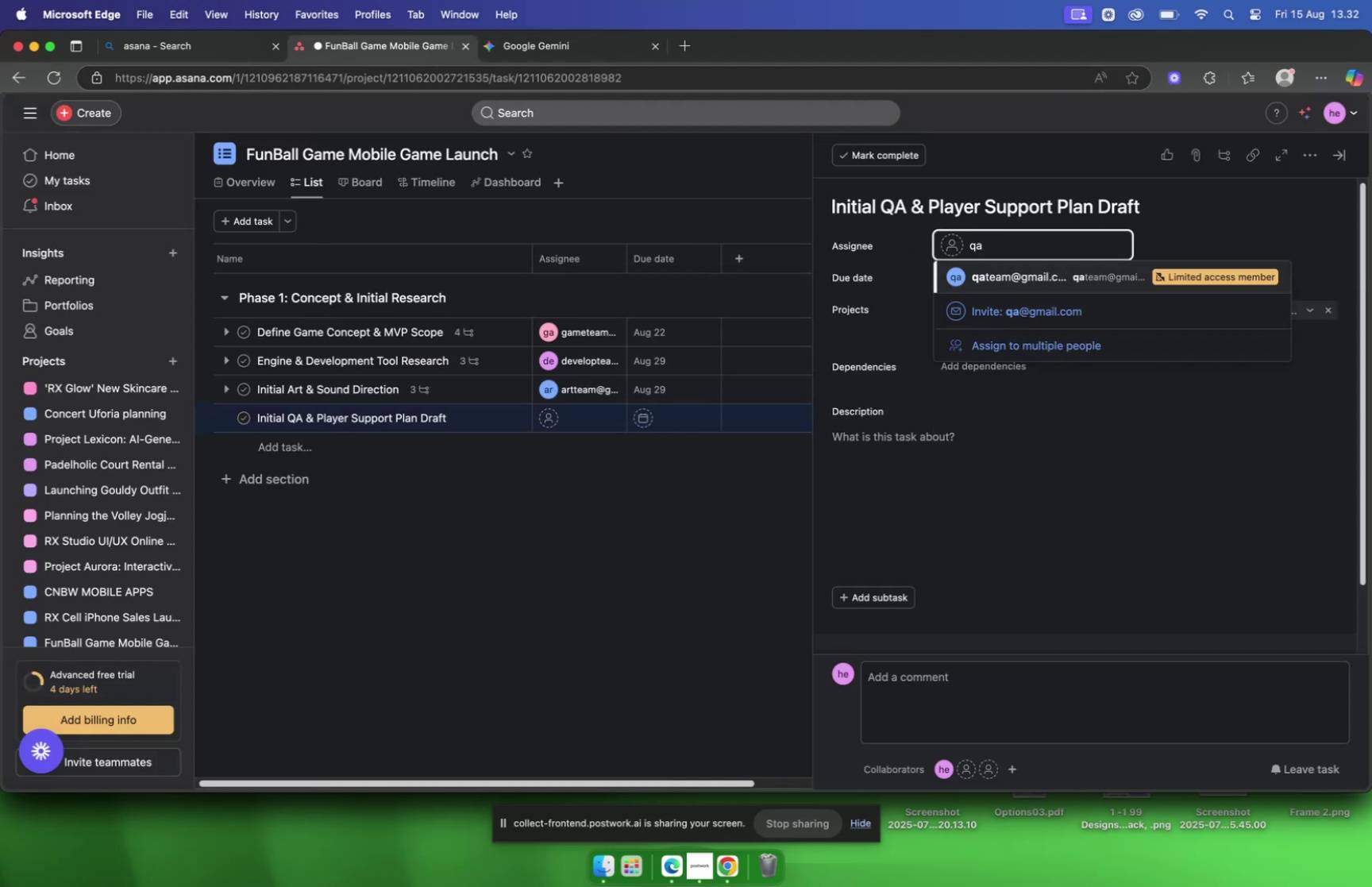 
key(Enter)
 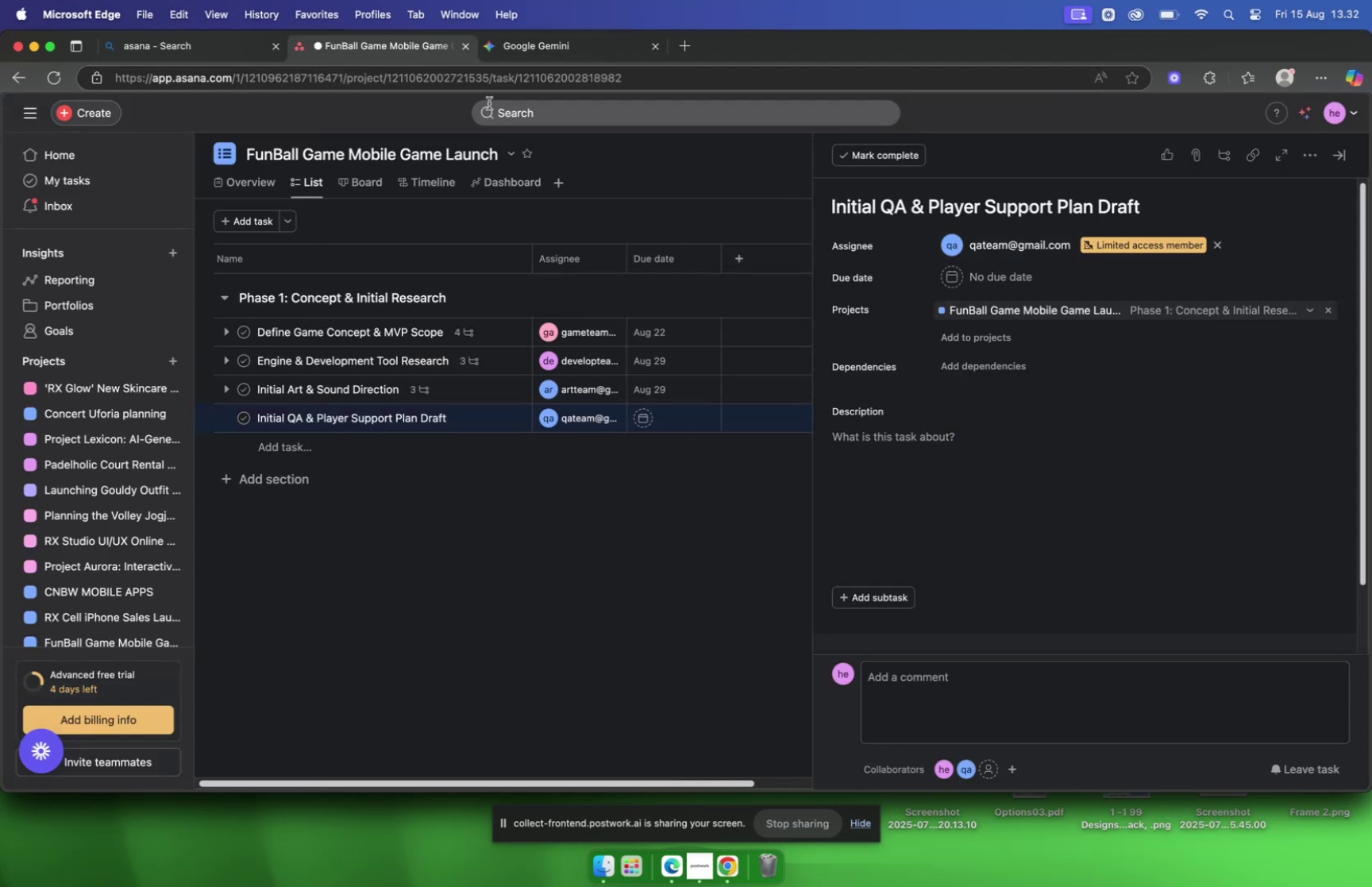 
left_click([542, 42])
 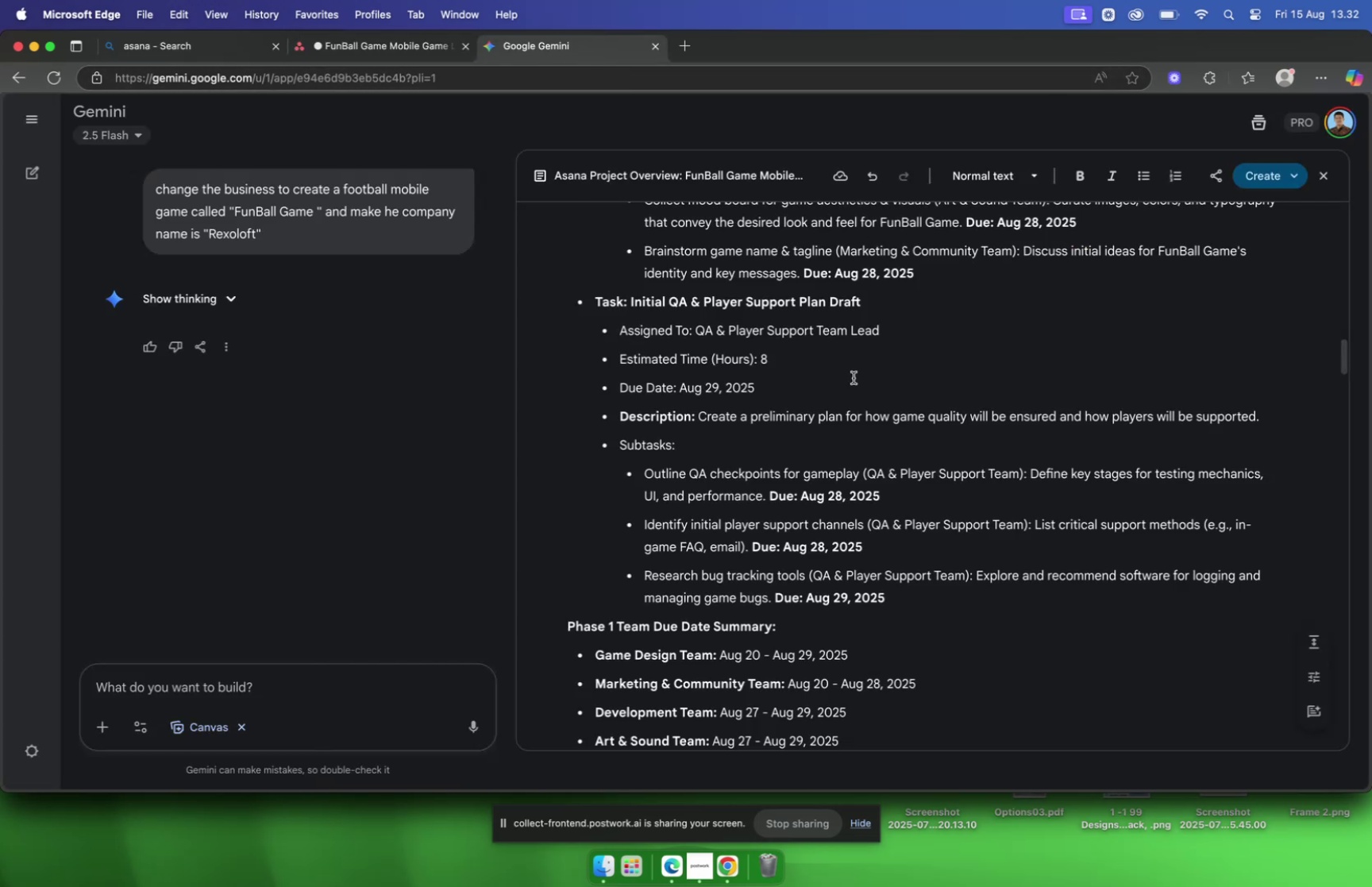 
scroll: coordinate [833, 342], scroll_direction: down, amount: 5.0
 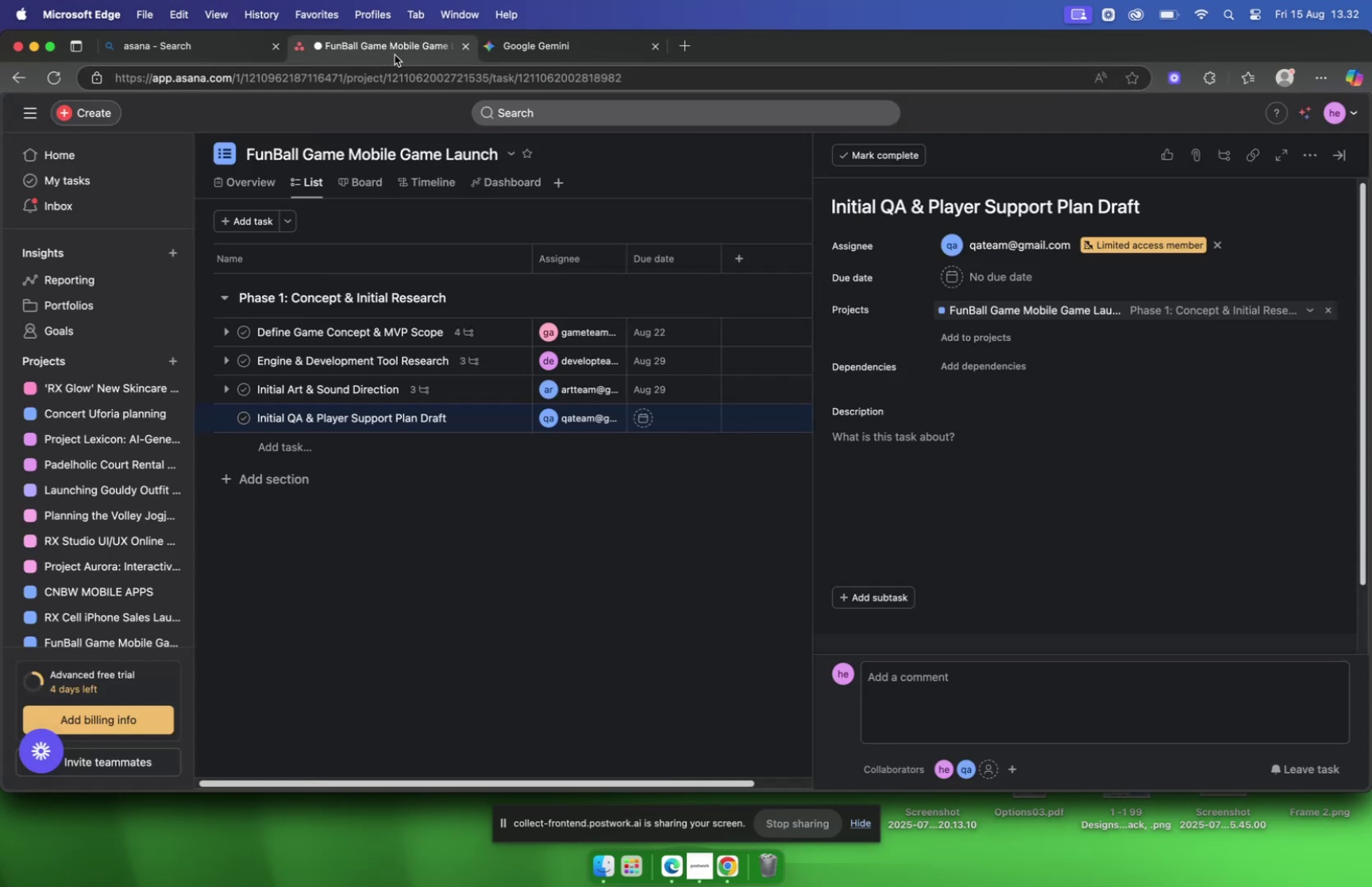 
mouse_move([1017, 309])
 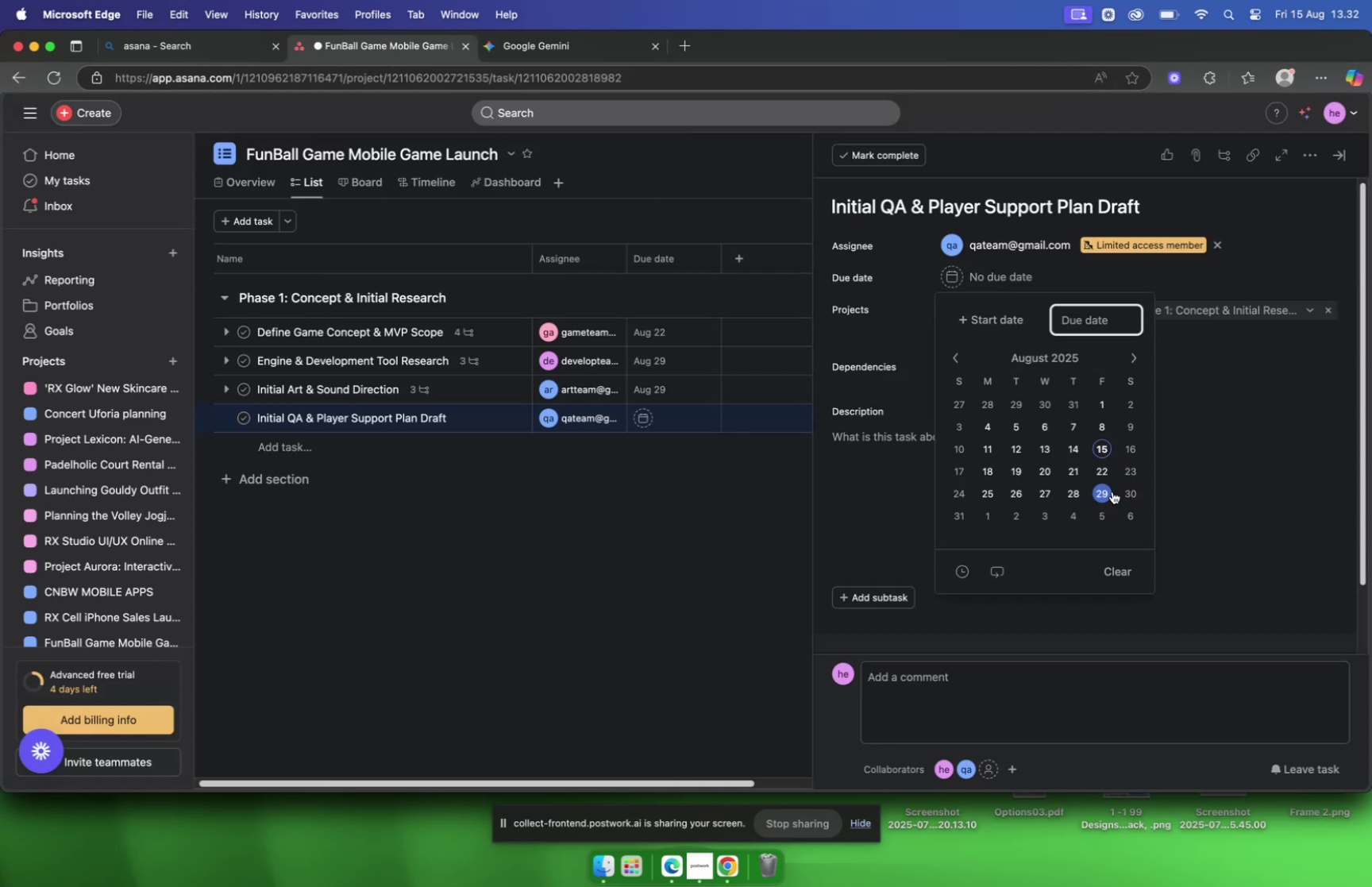 
left_click([1108, 494])
 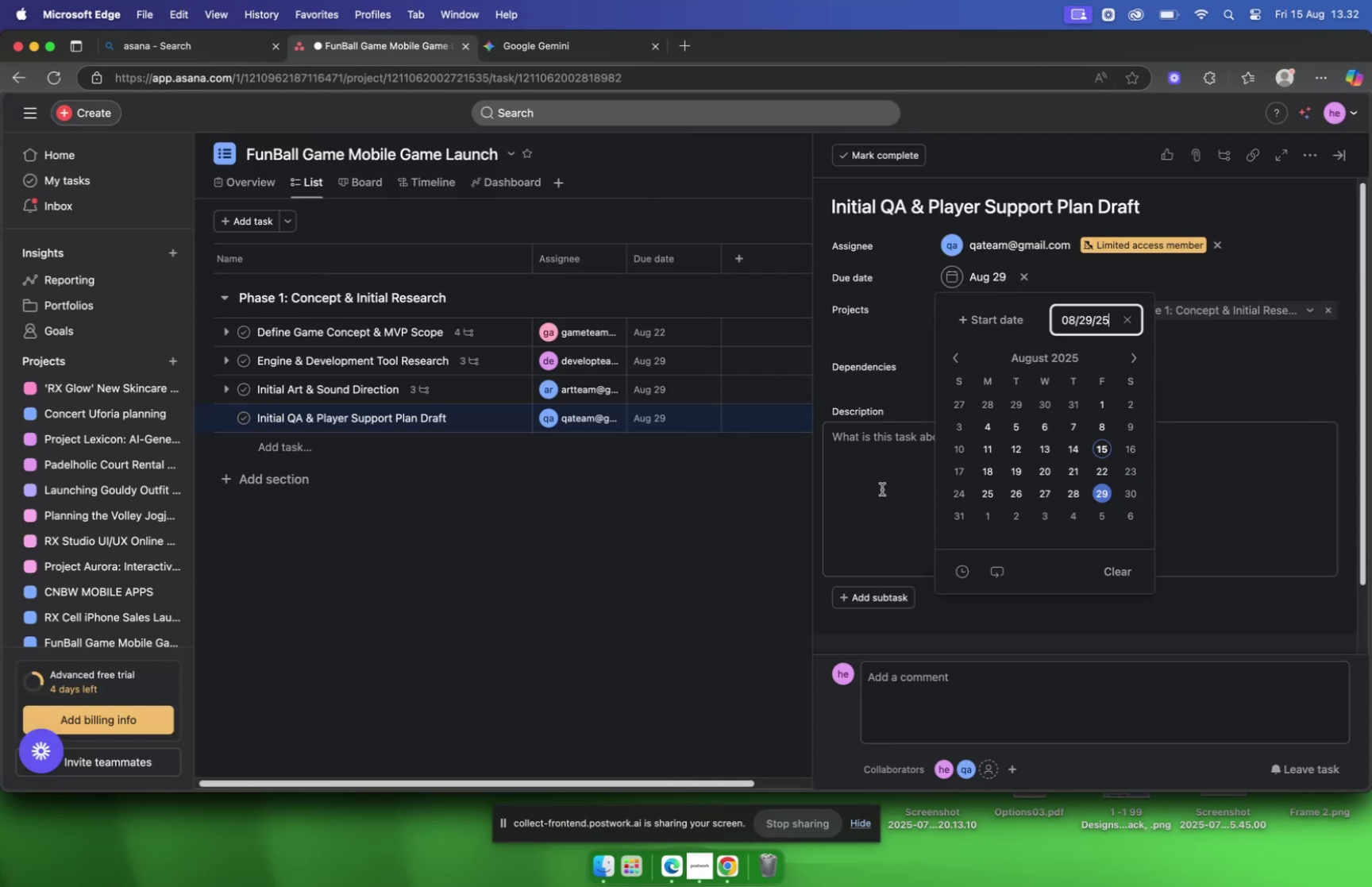 
left_click([881, 488])
 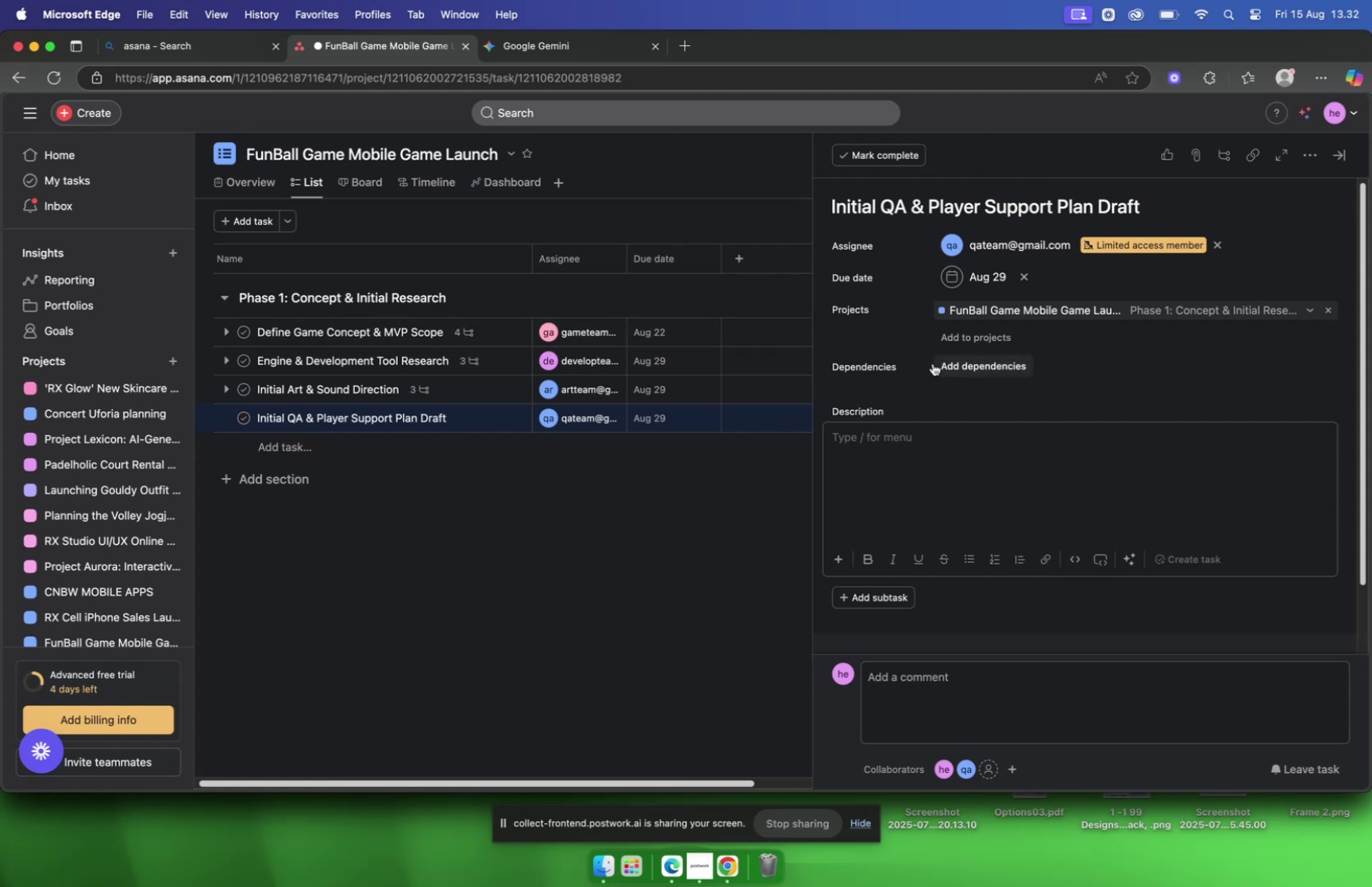 
wait(9.78)
 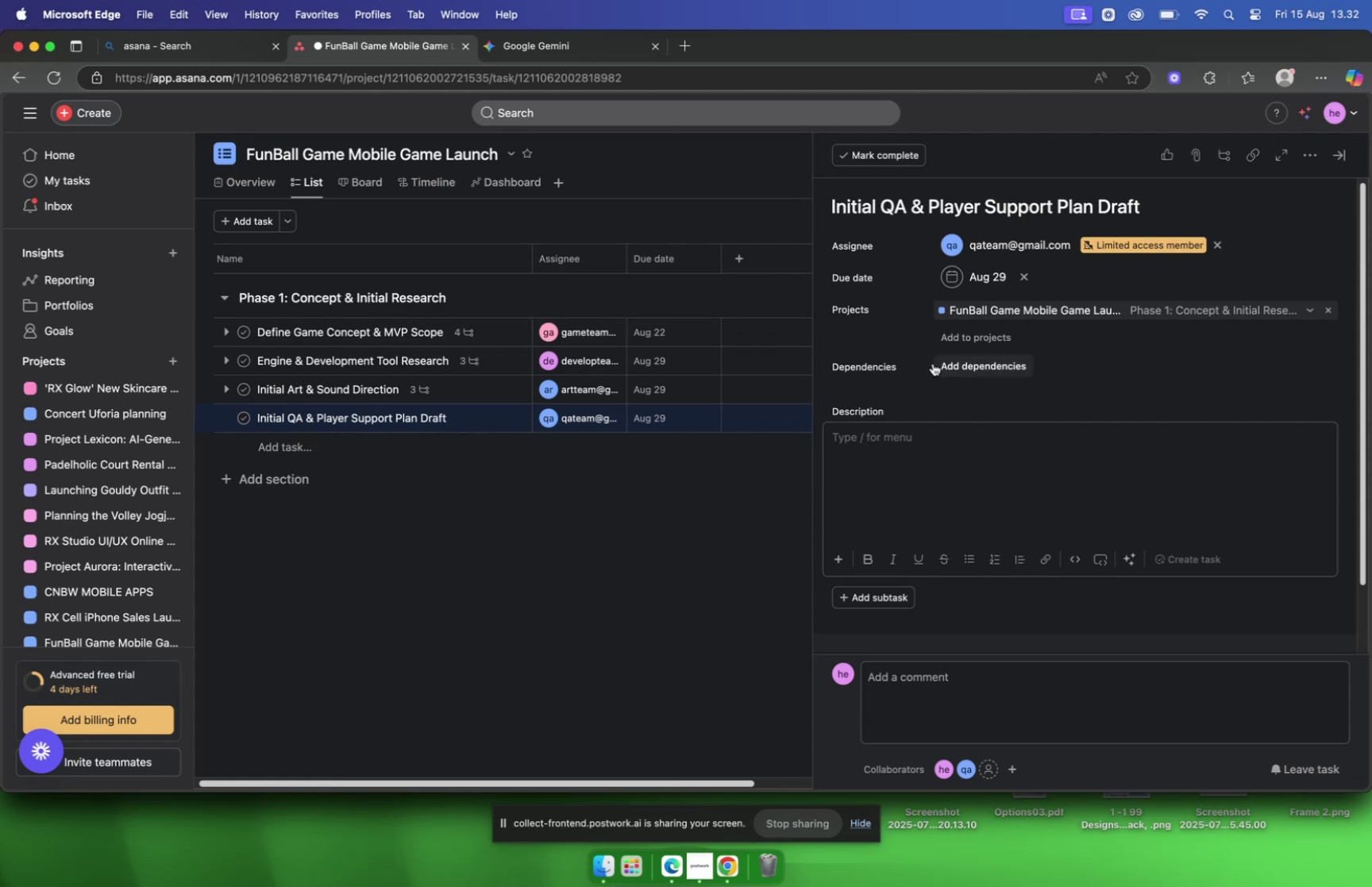 
key(Meta+CommandLeft)
 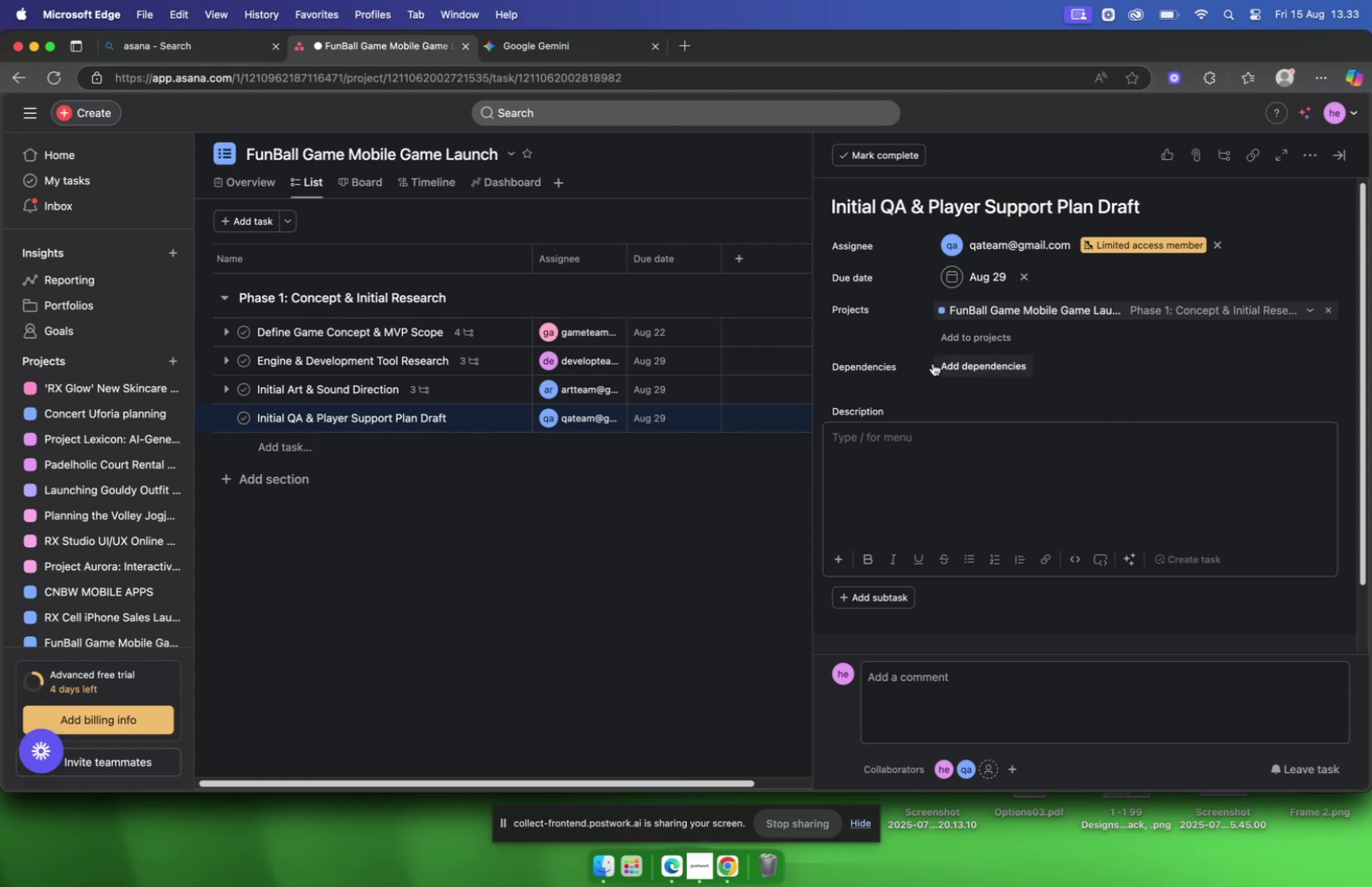 
key(Meta+Space)
 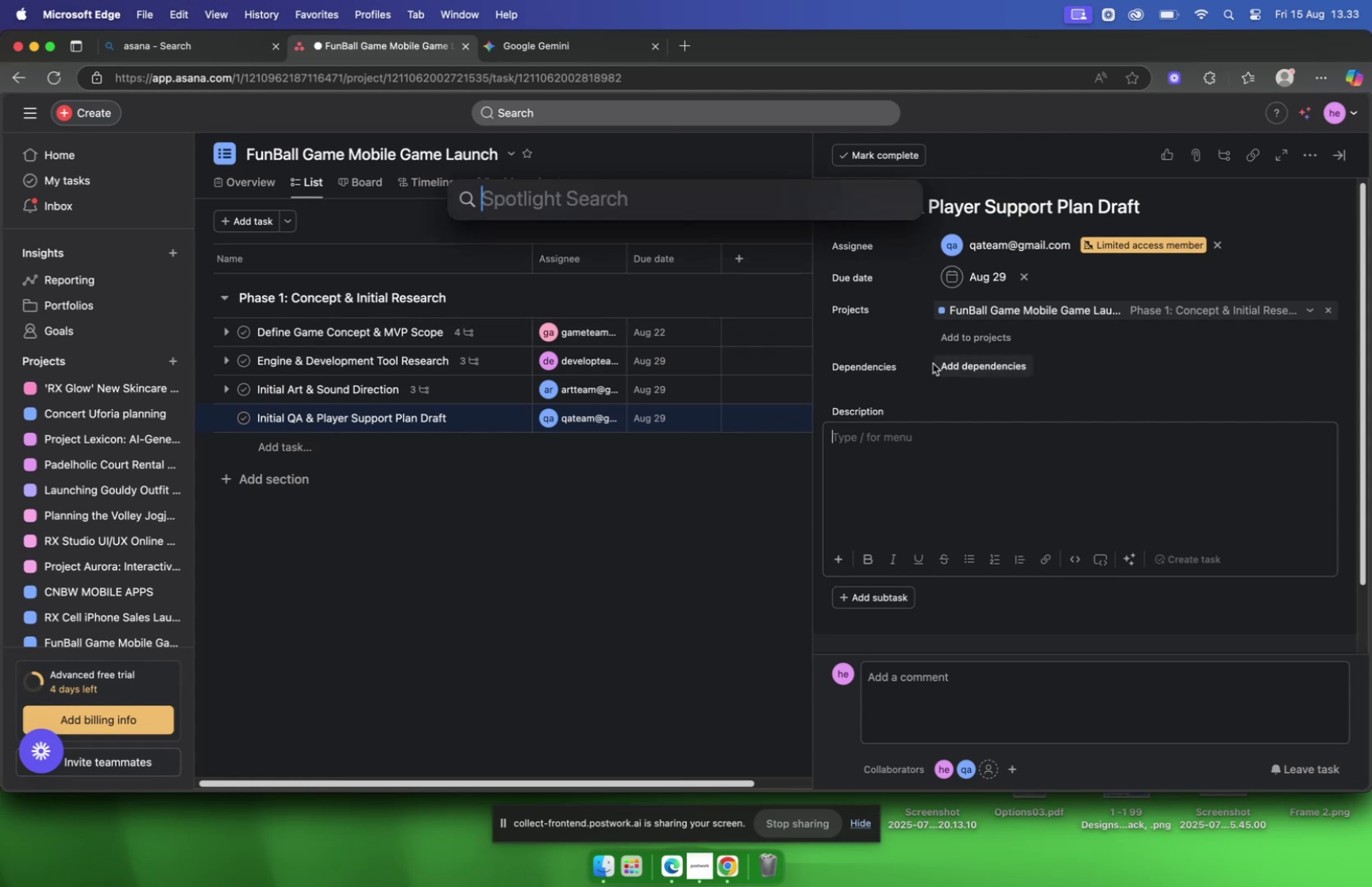 
type(sa)
 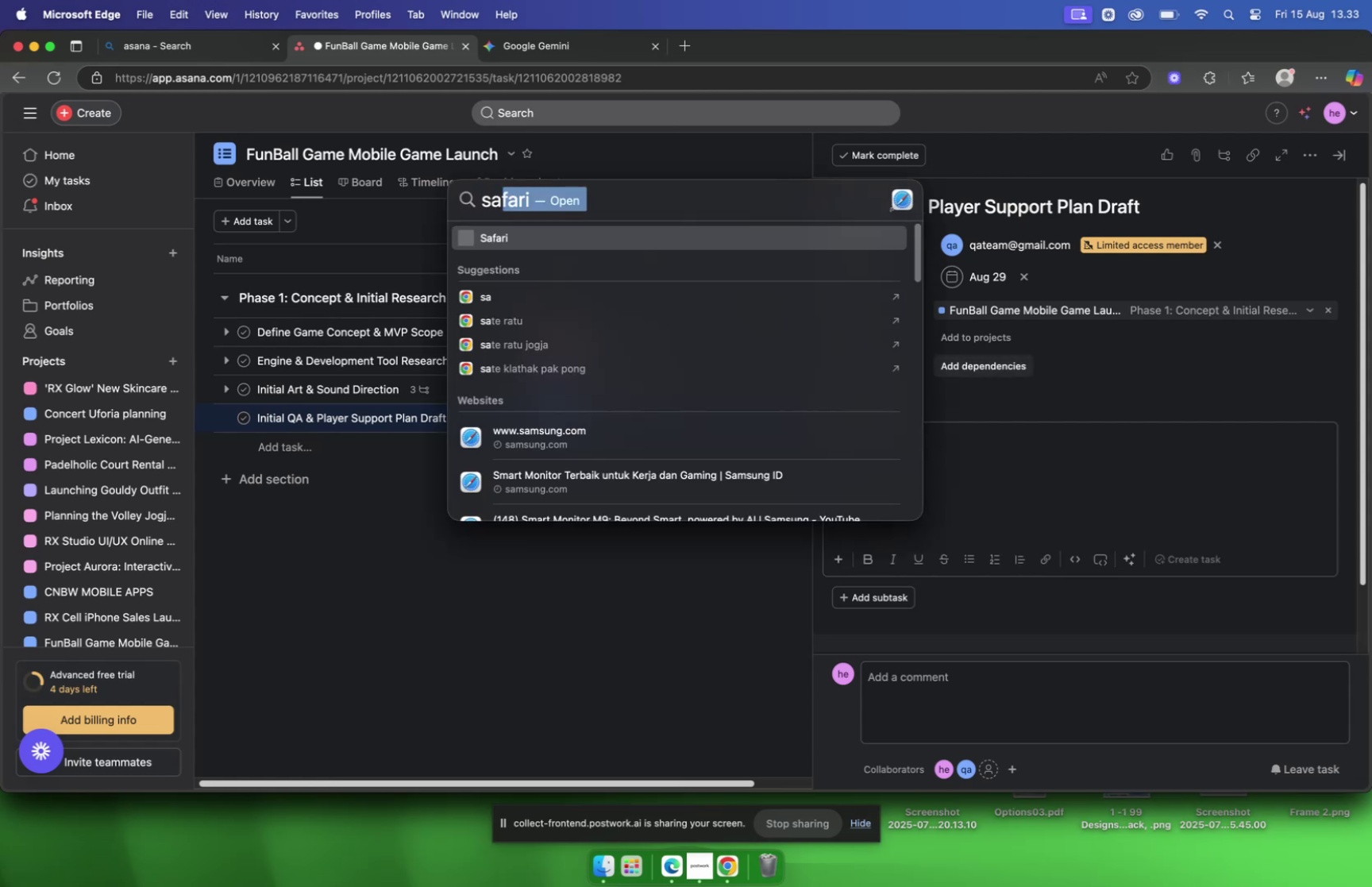 
key(Enter)
 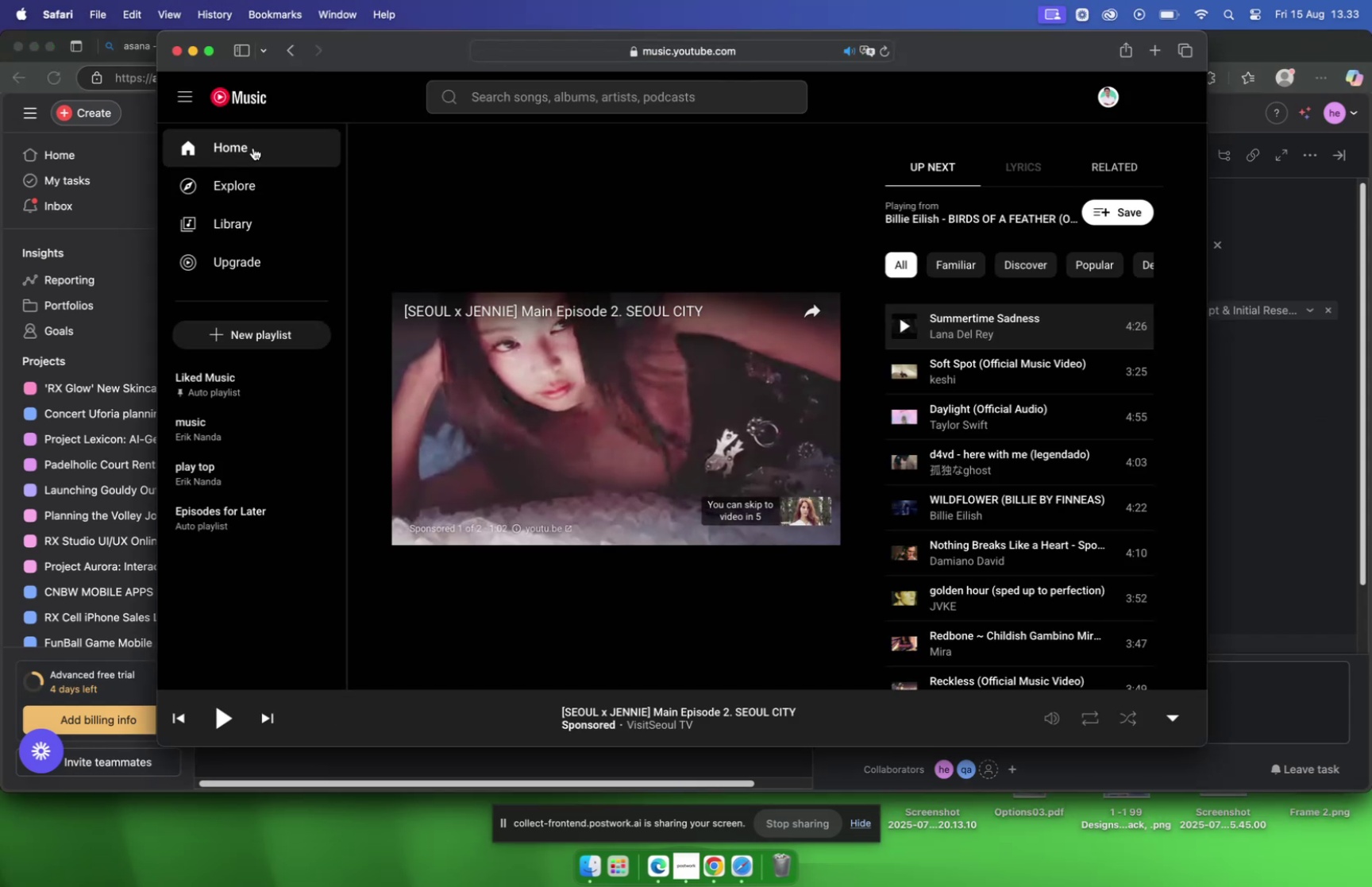 
wait(5.64)
 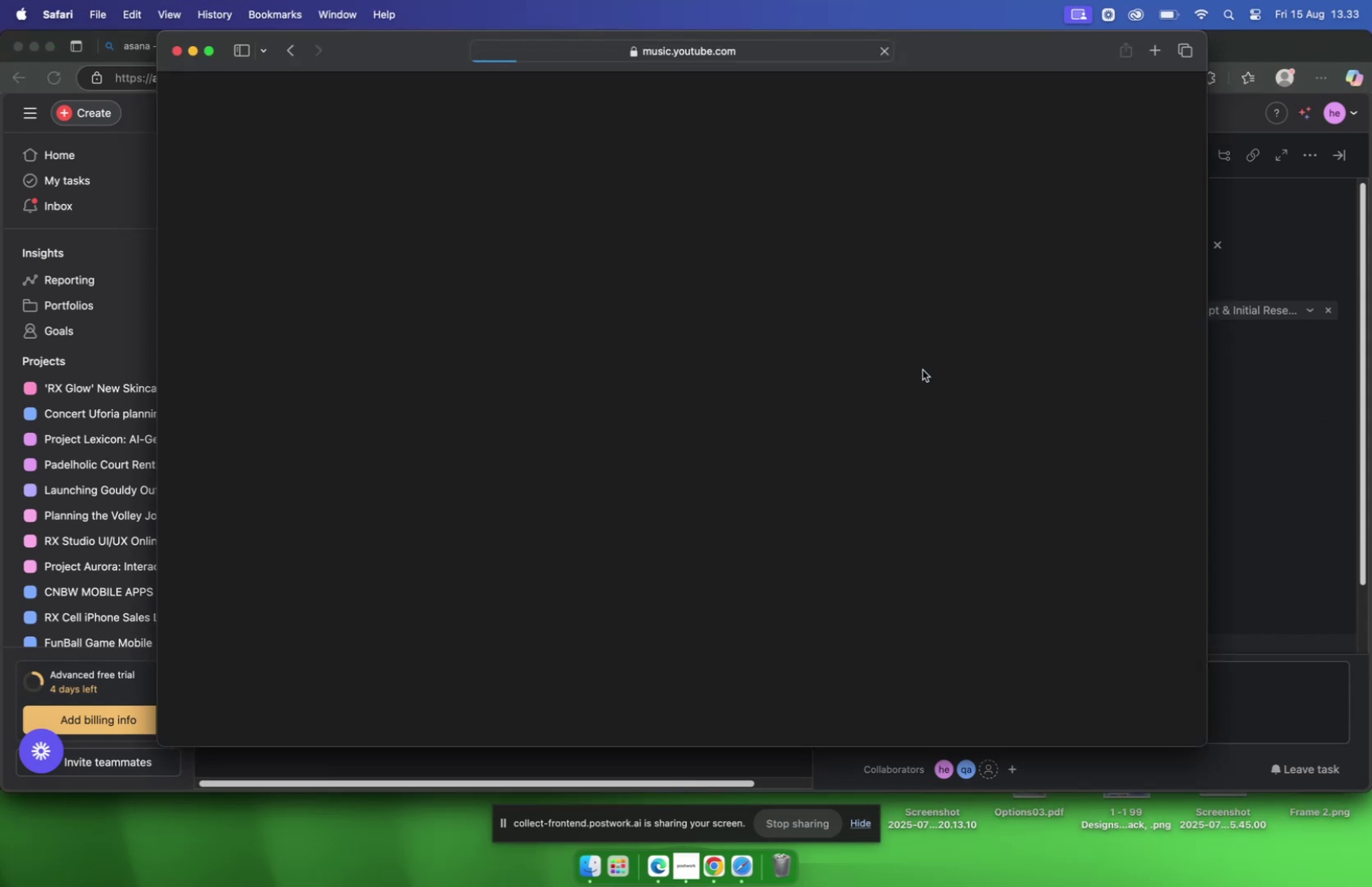 
left_click([235, 150])
 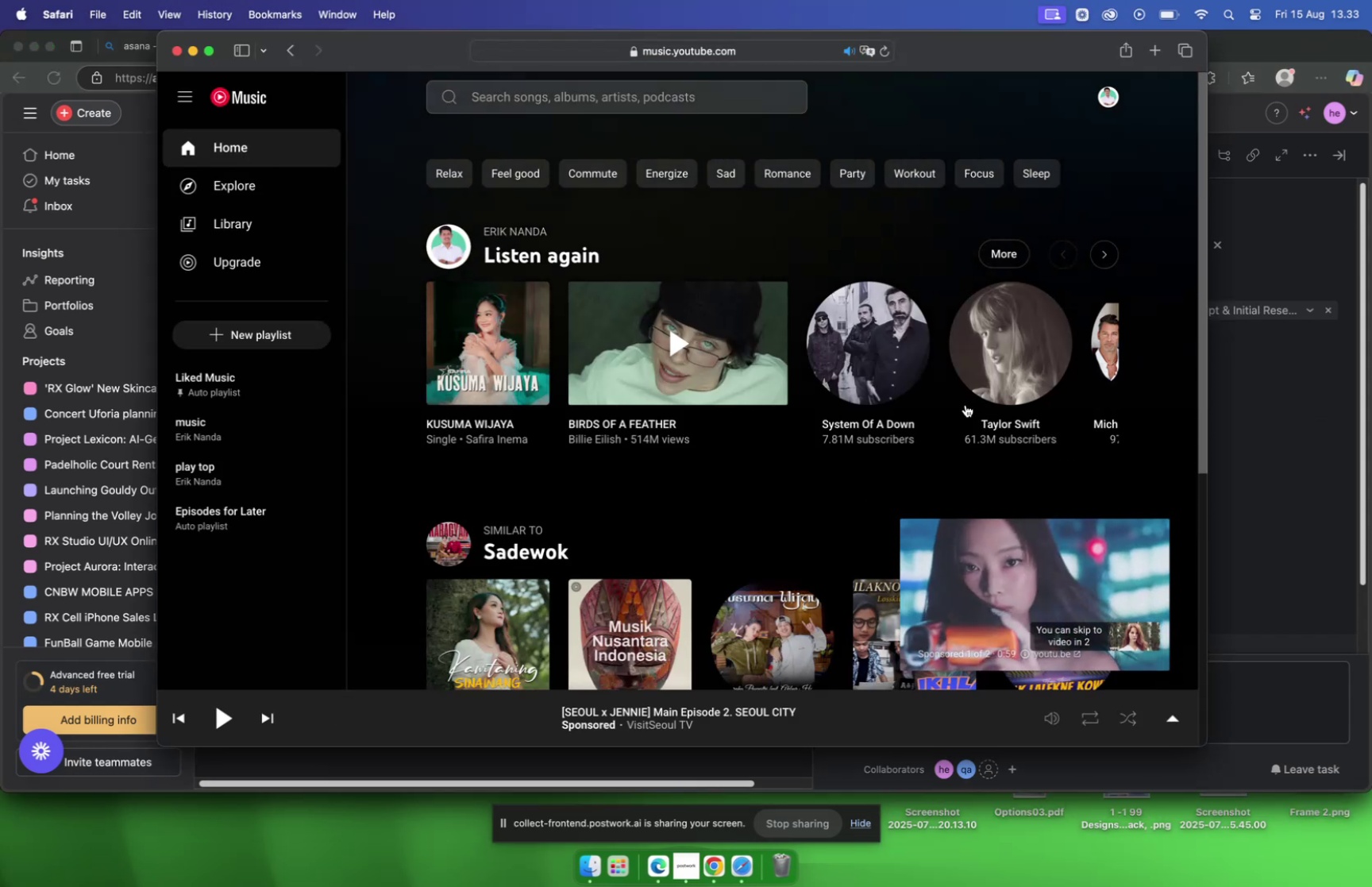 
key(VolumeDown)
 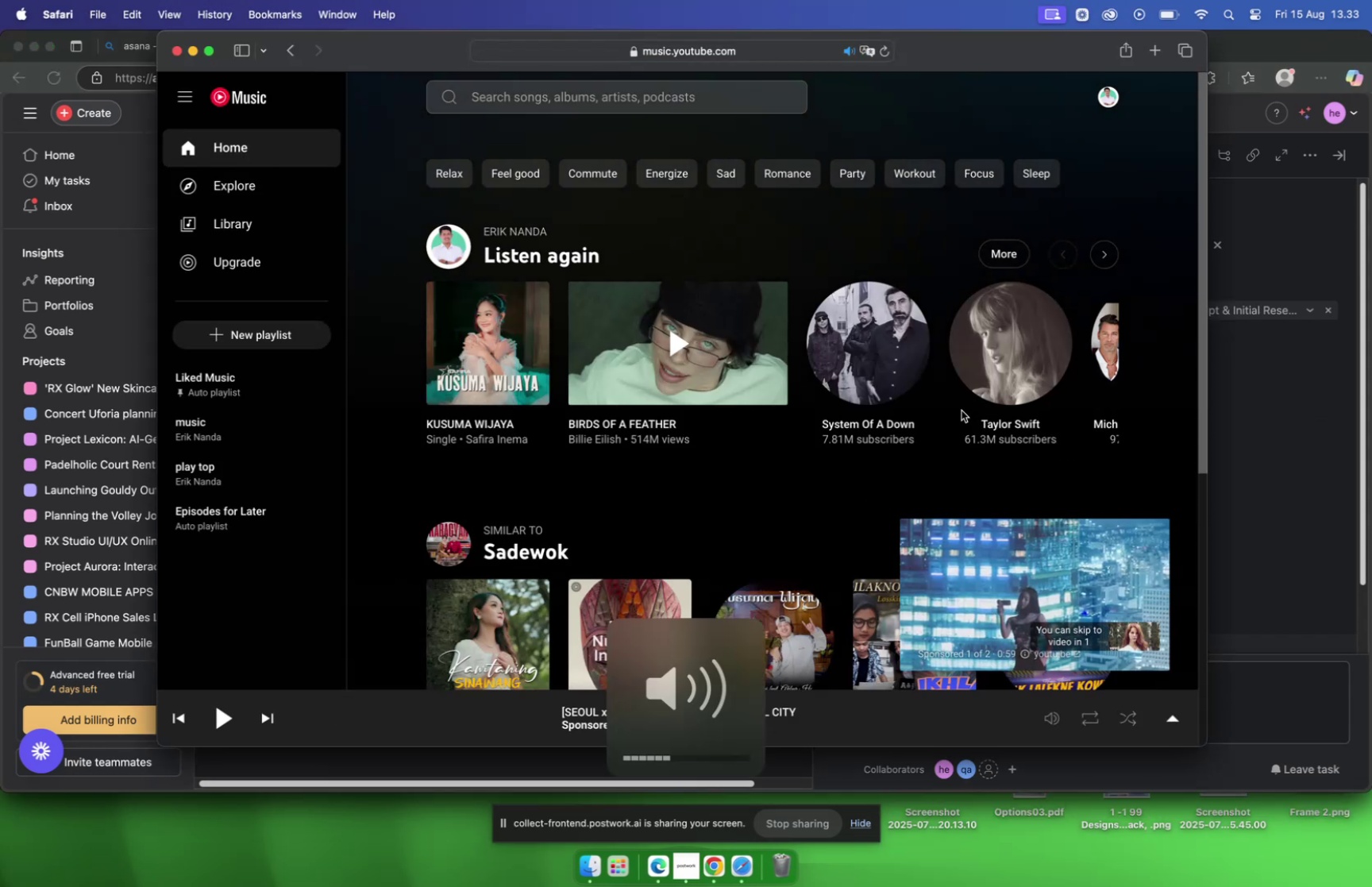 
key(VolumeDown)
 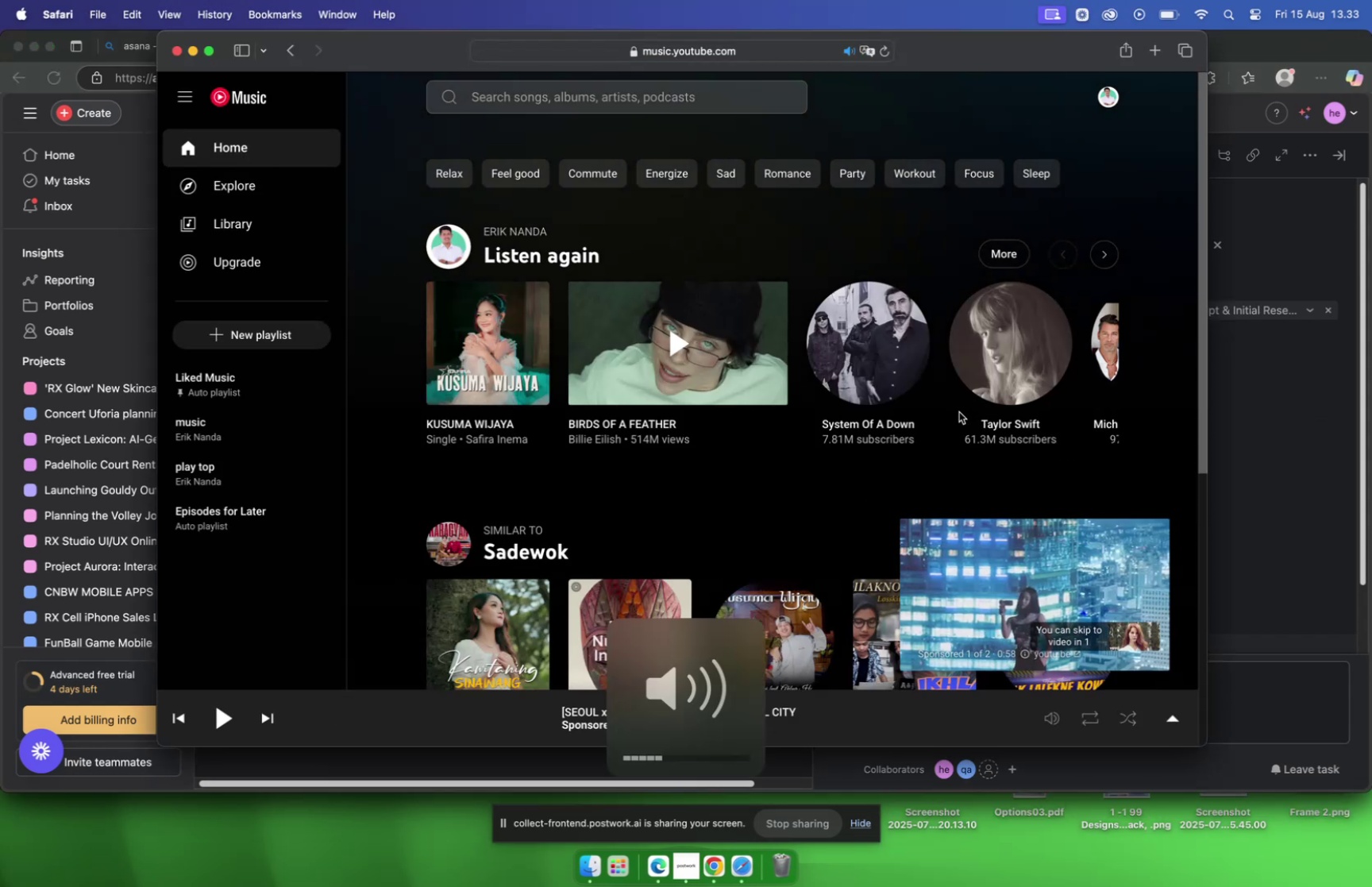 
key(VolumeDown)
 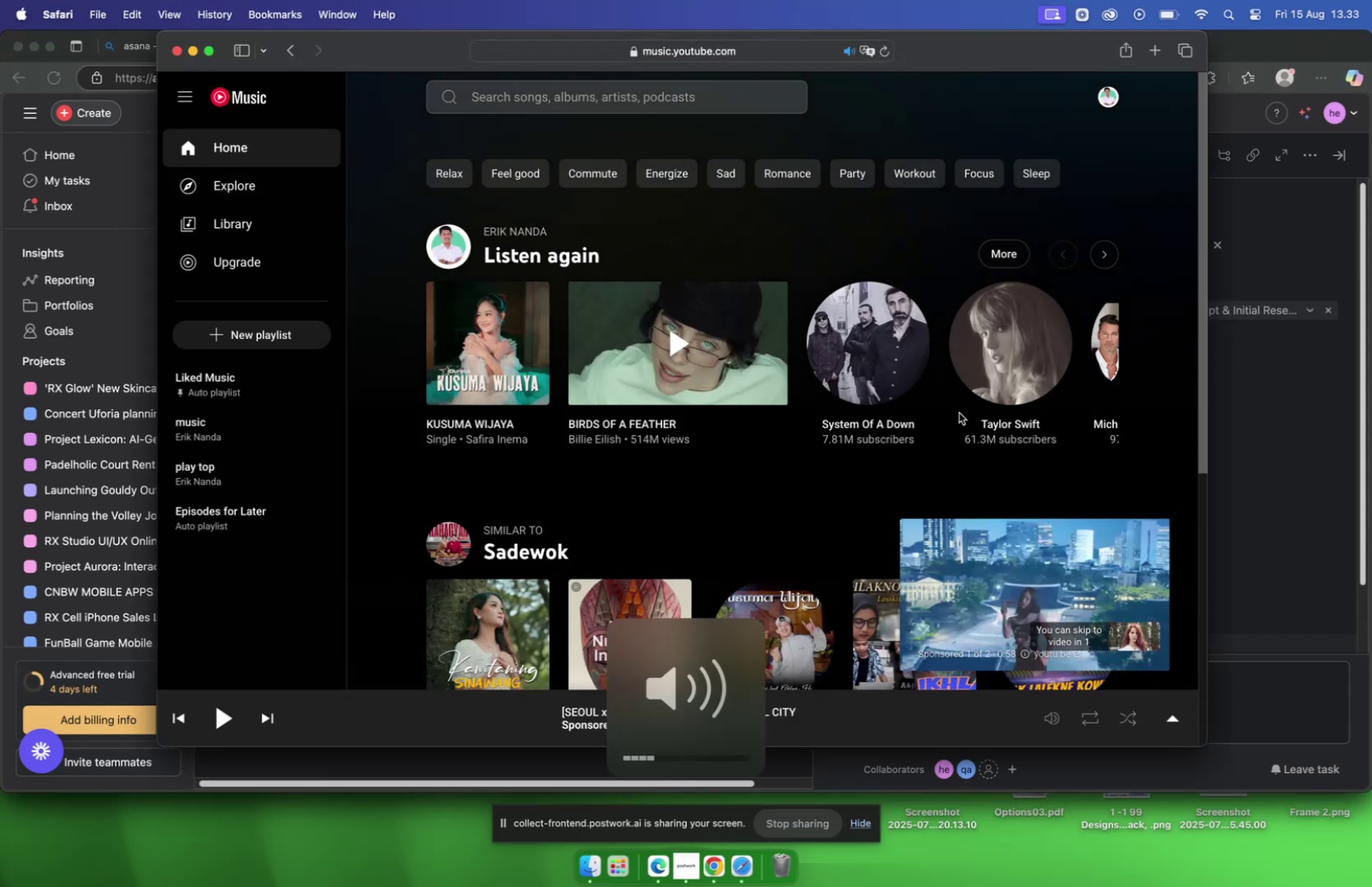 
key(VolumeDown)
 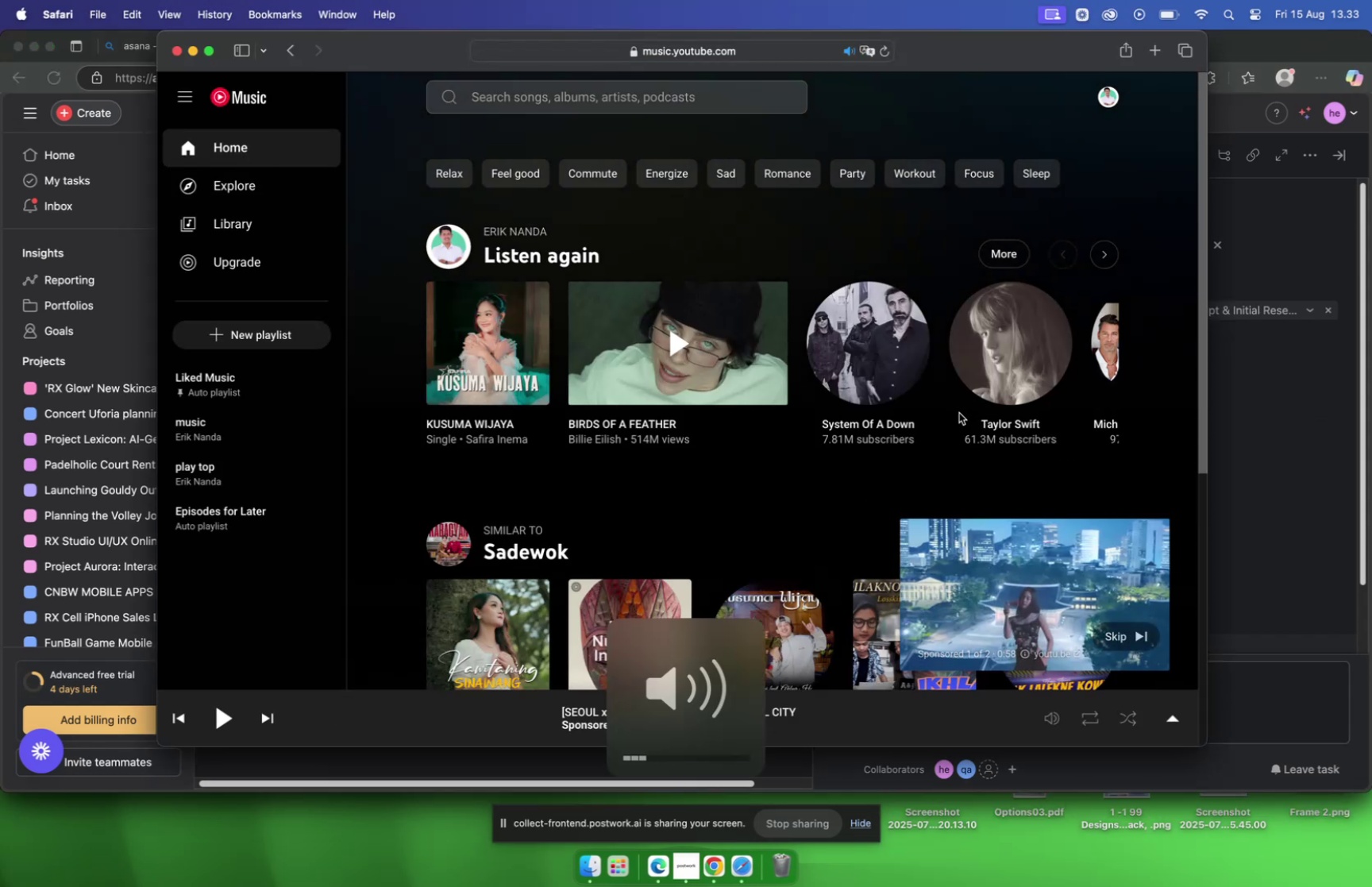 
key(VolumeDown)
 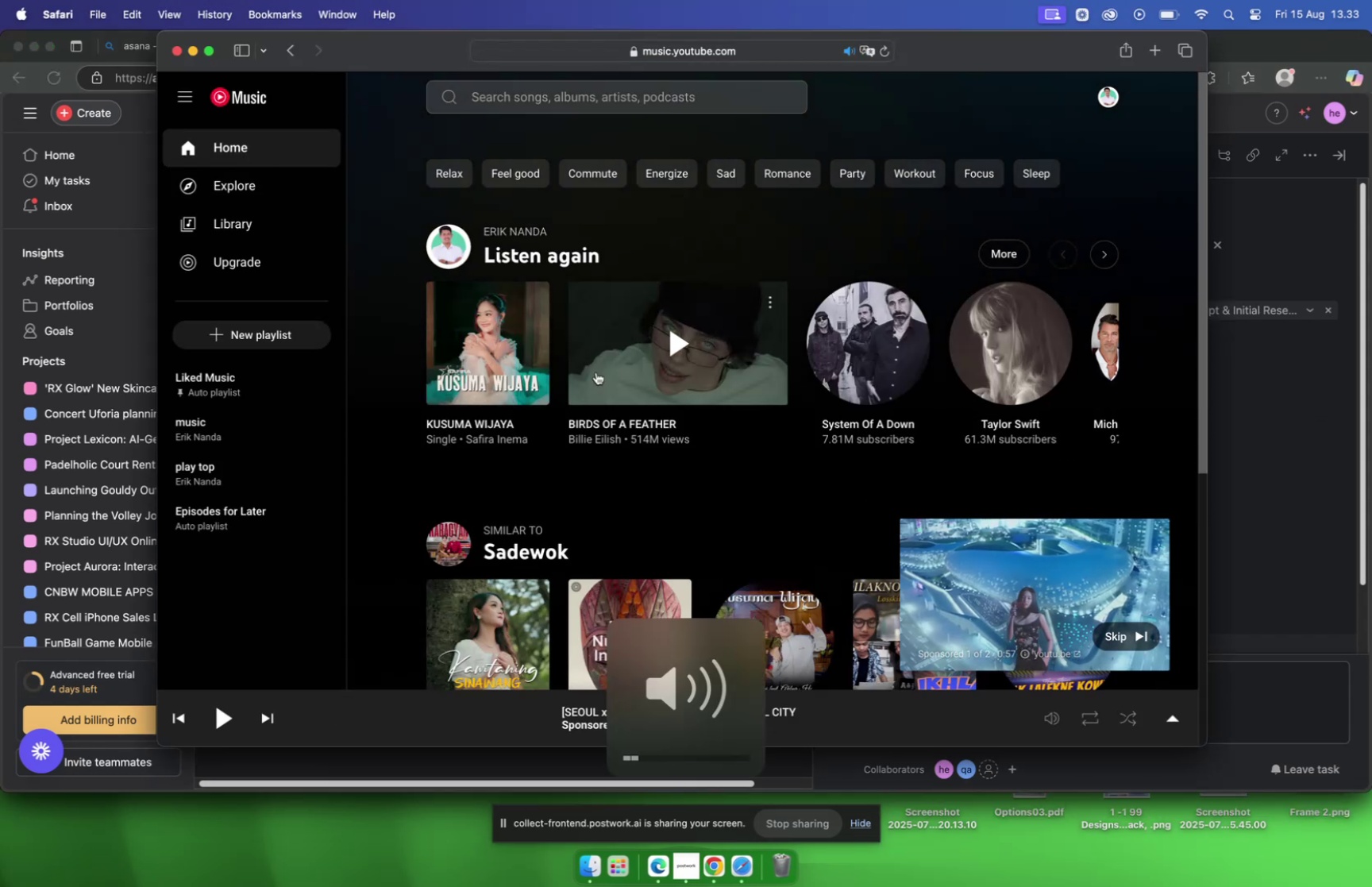 
scroll: coordinate [628, 366], scroll_direction: up, amount: 29.0
 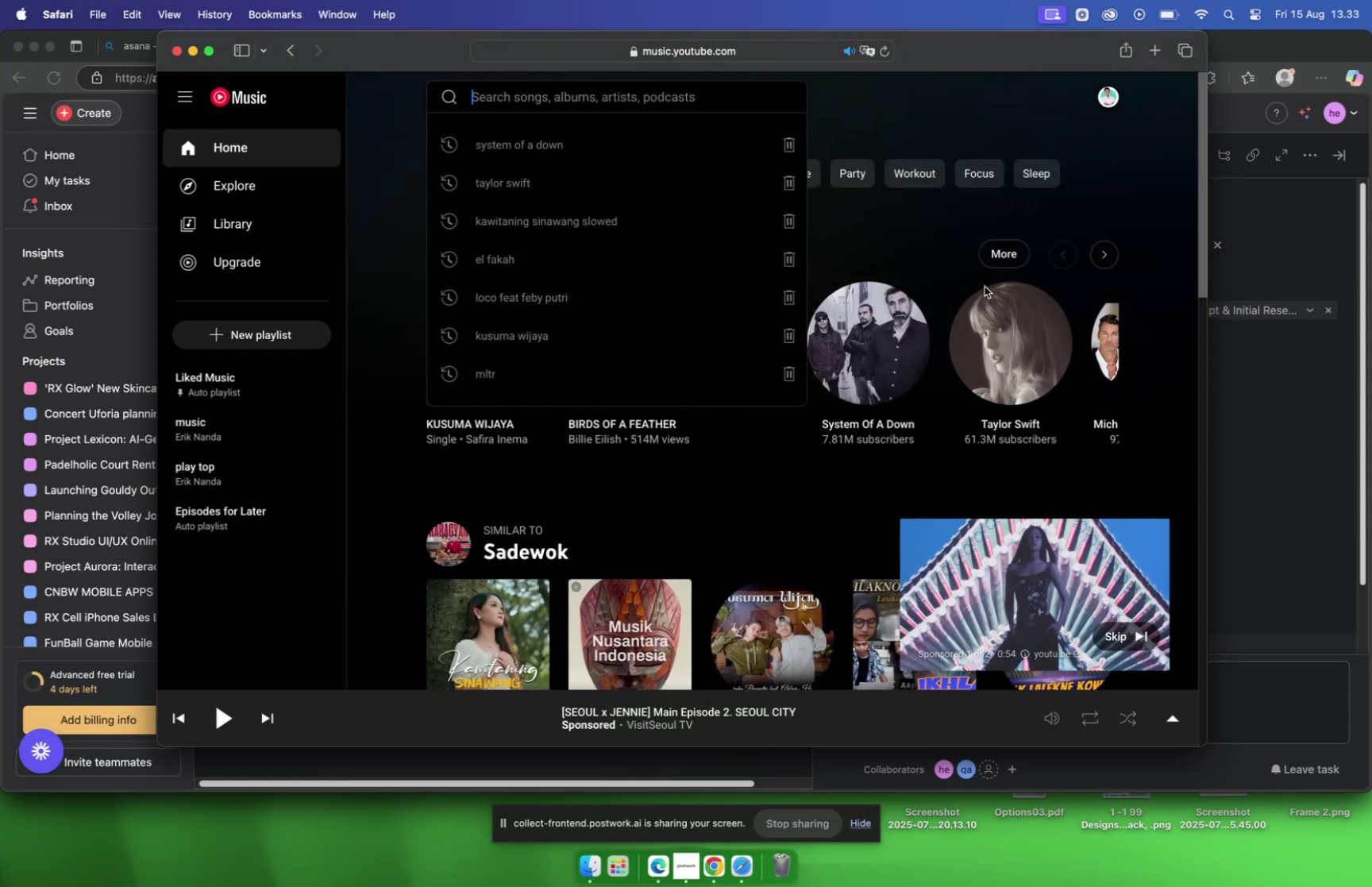 
left_click([1003, 329])
 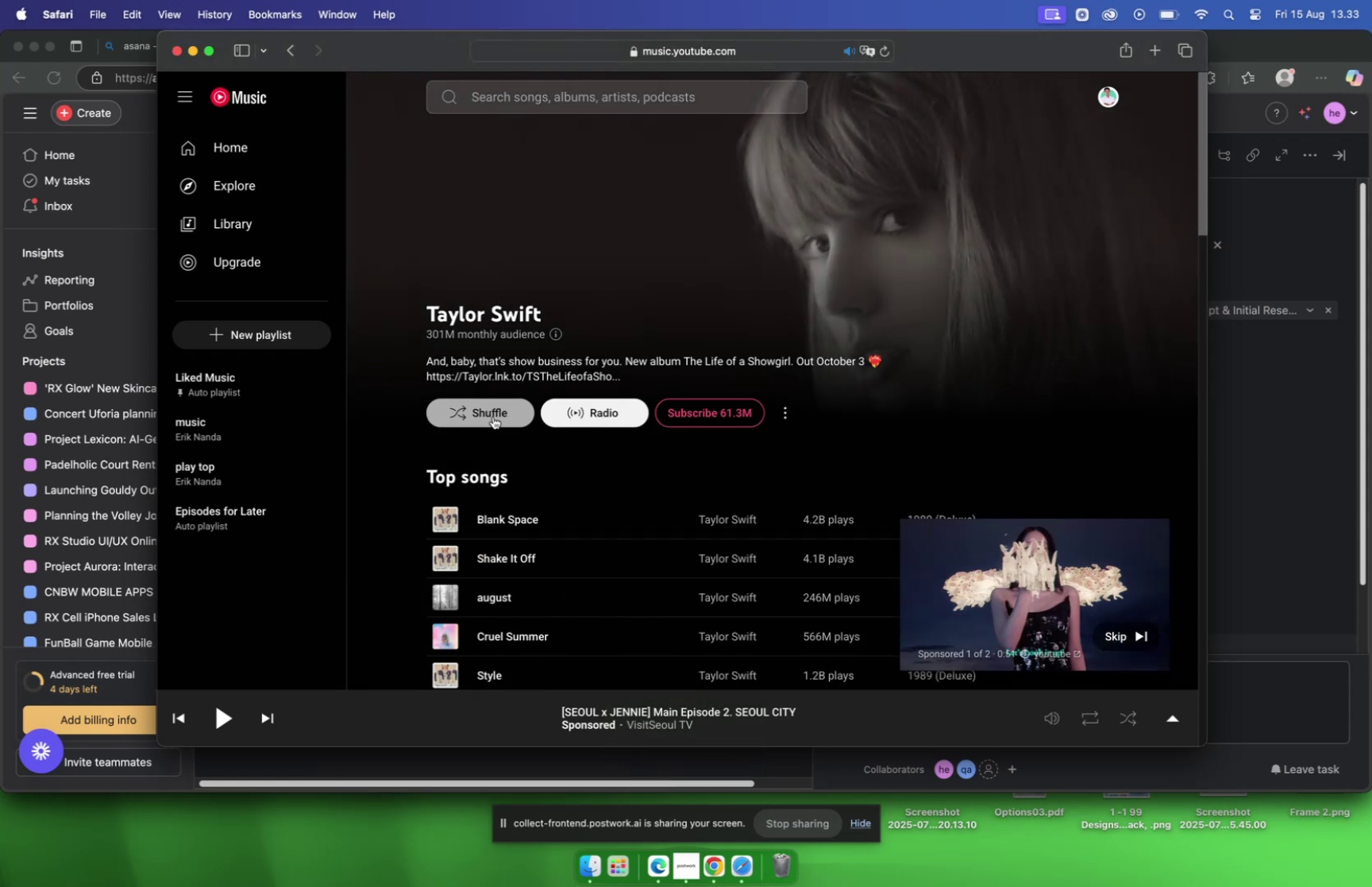 
mouse_move([945, 380])
 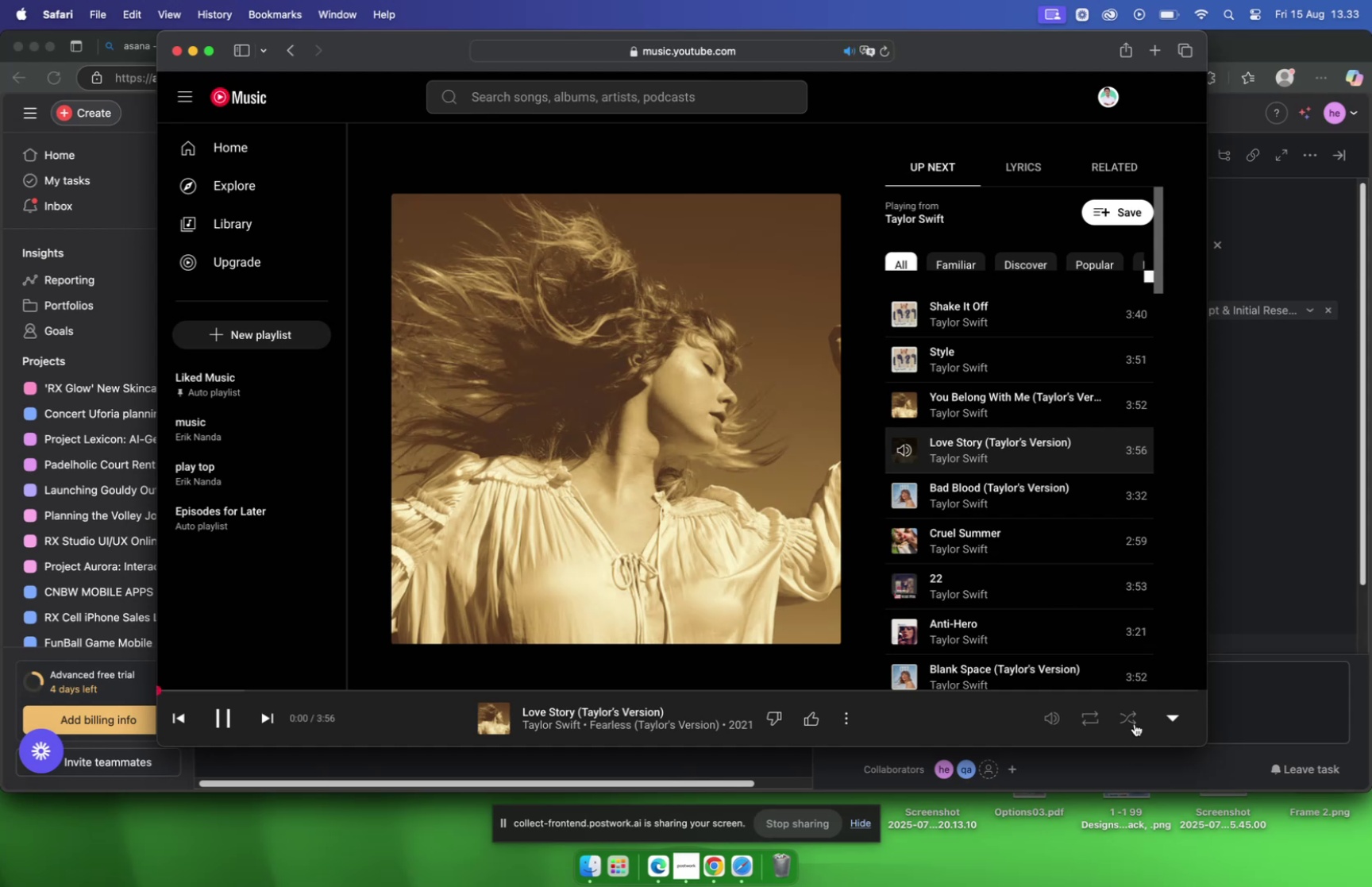 
wait(8.43)
 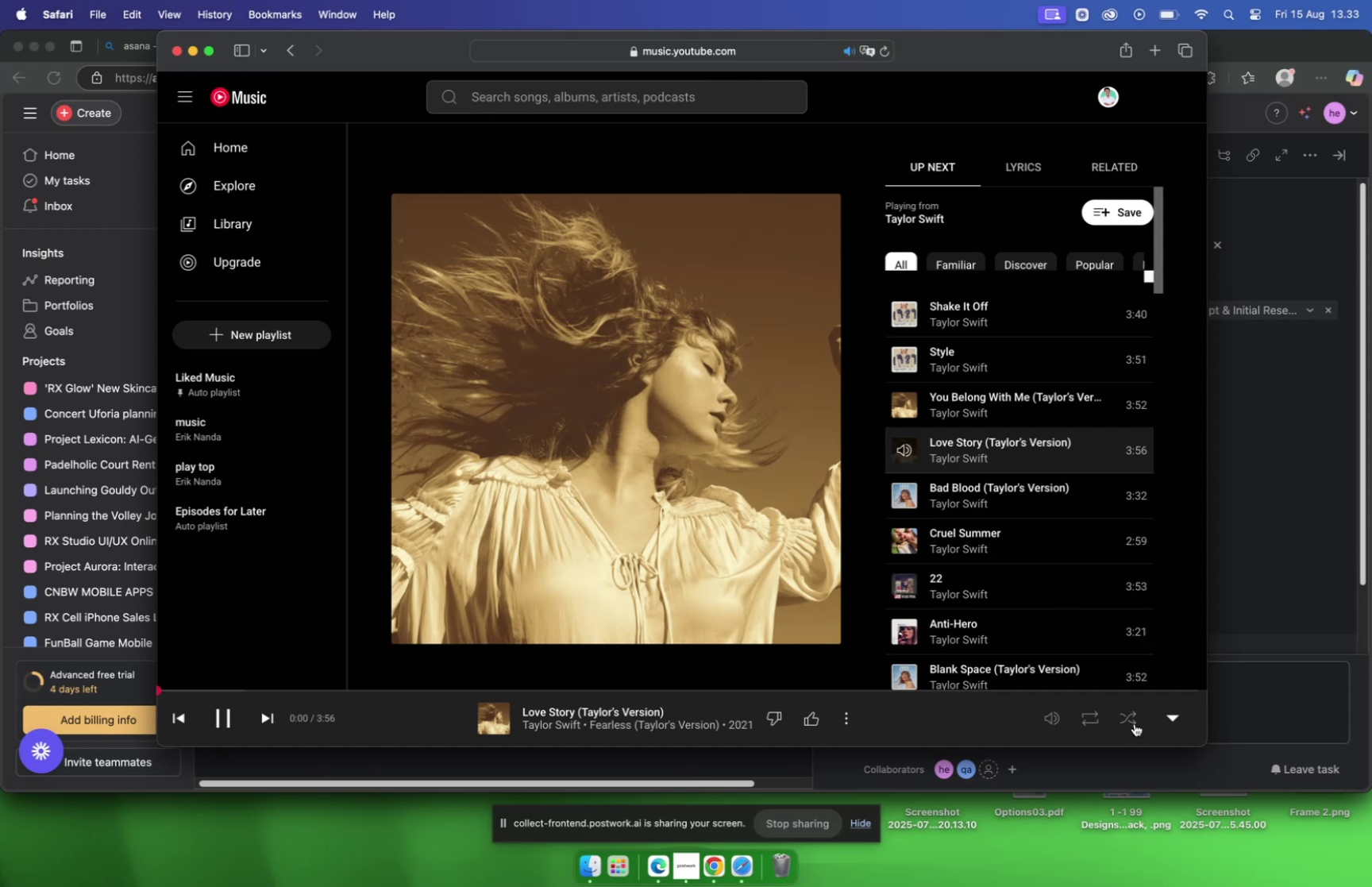 
left_click([195, 53])
 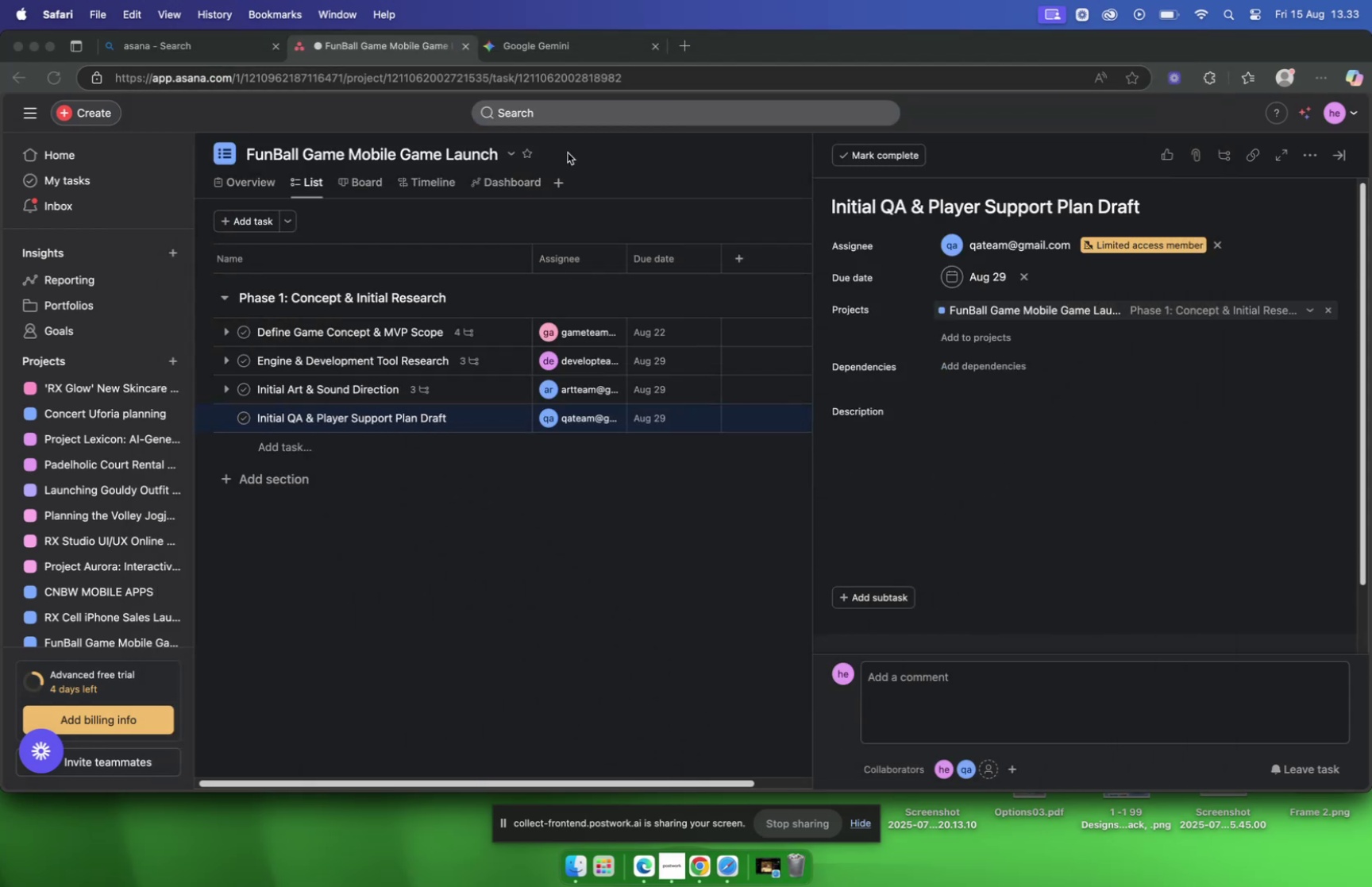 
key(VolumeUp)
 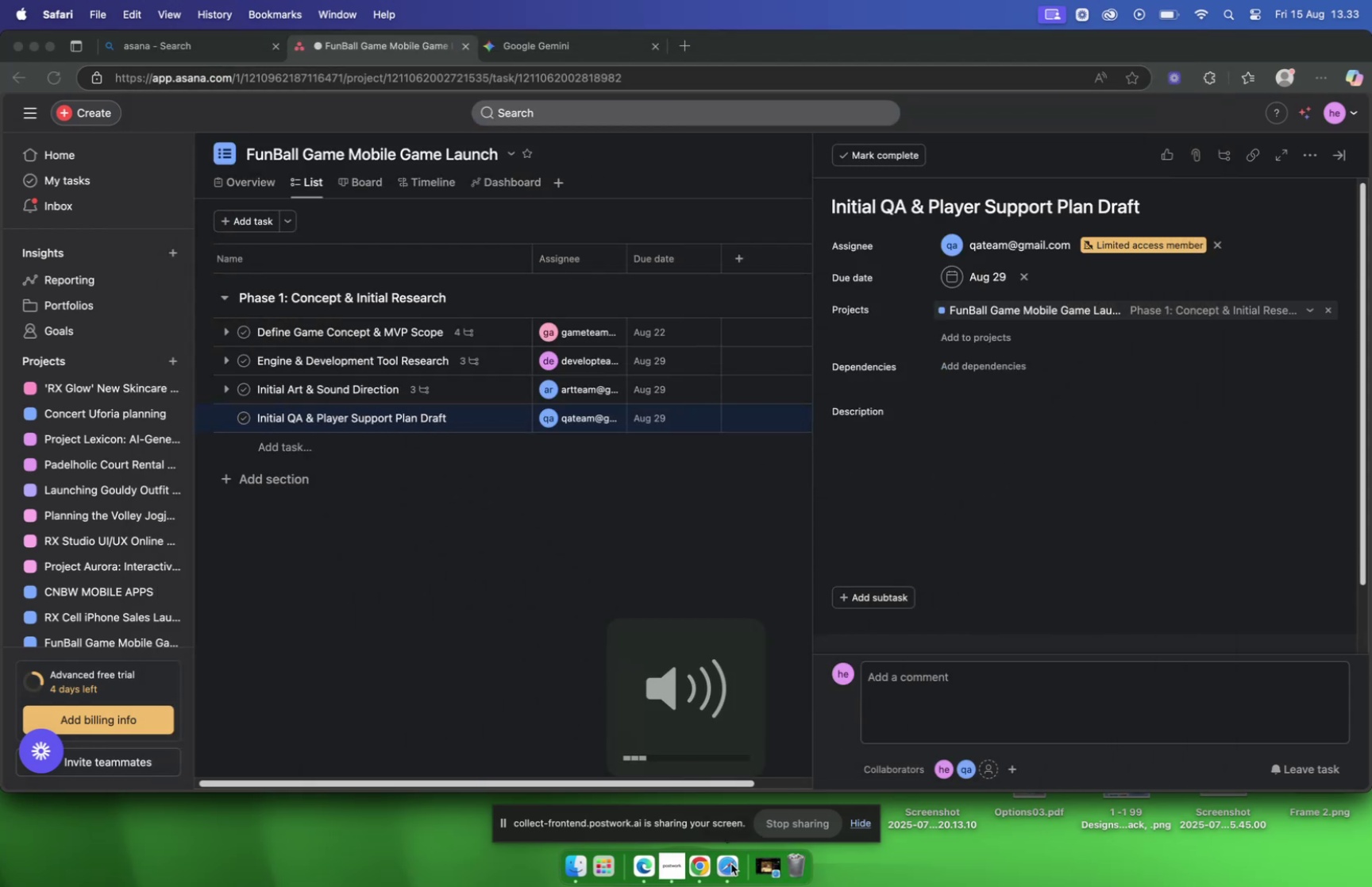 
key(VolumeUp)
 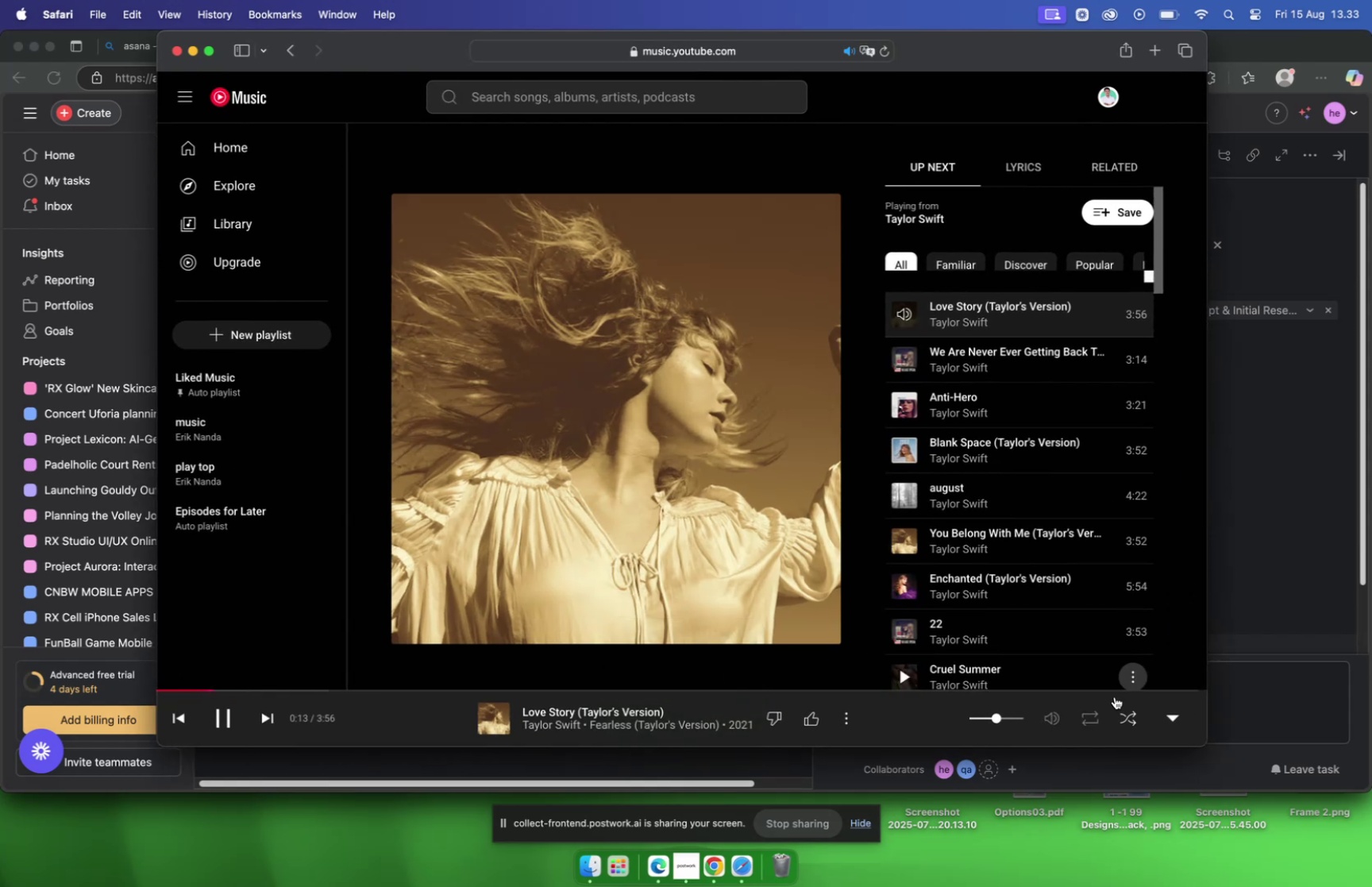 
wait(6.28)
 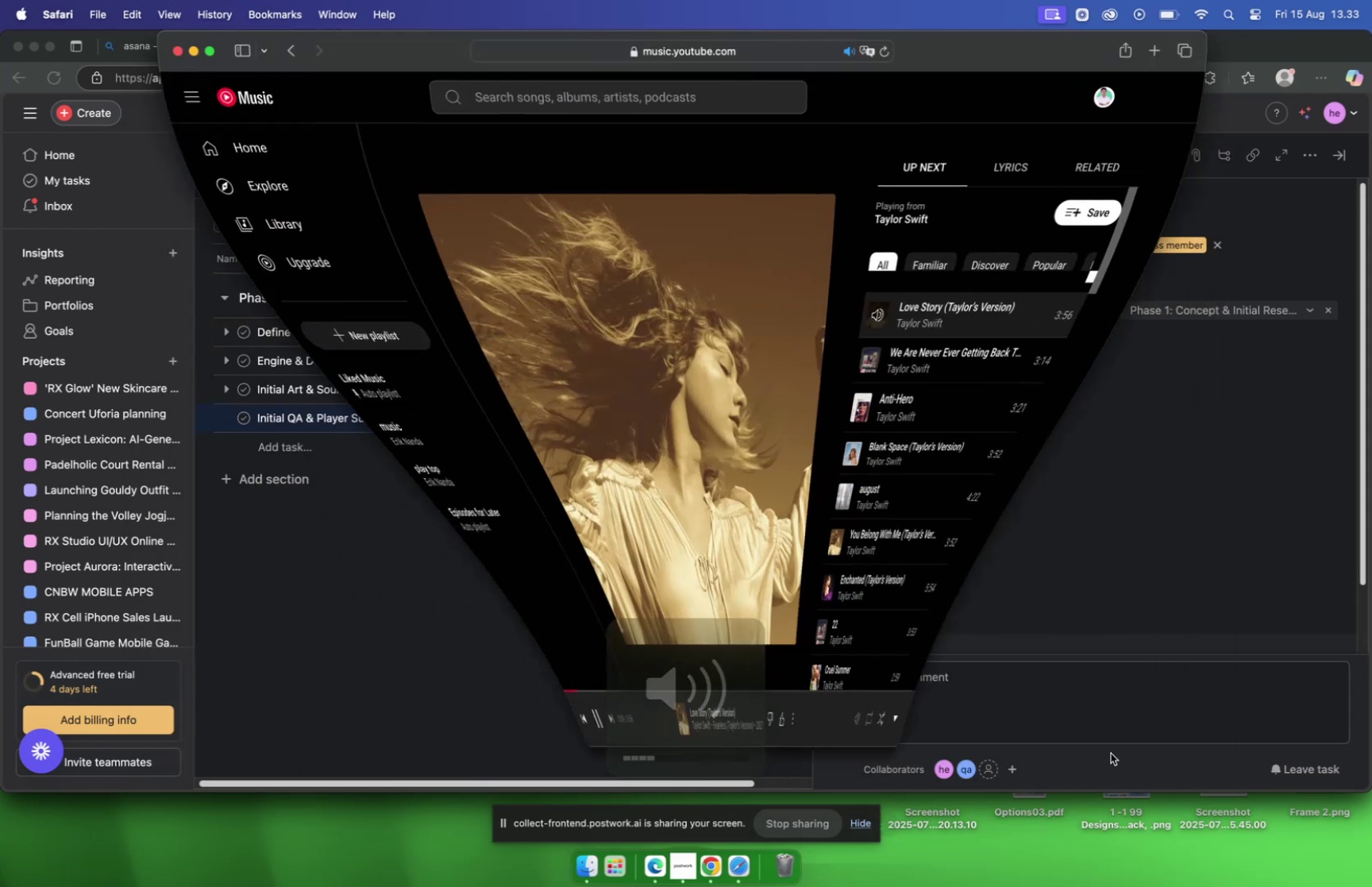 
left_click([195, 53])
 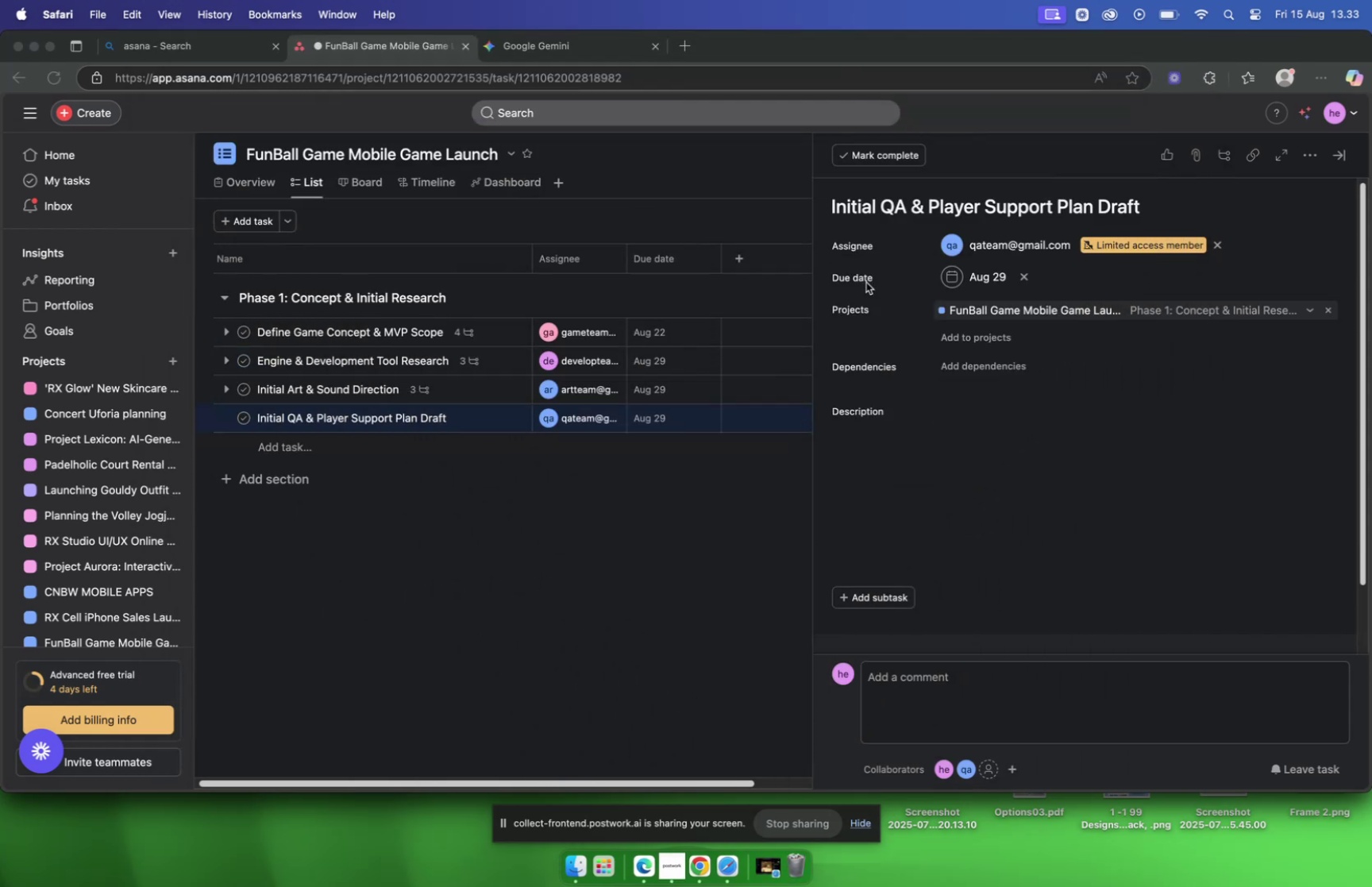 
key(VolumeDown)
 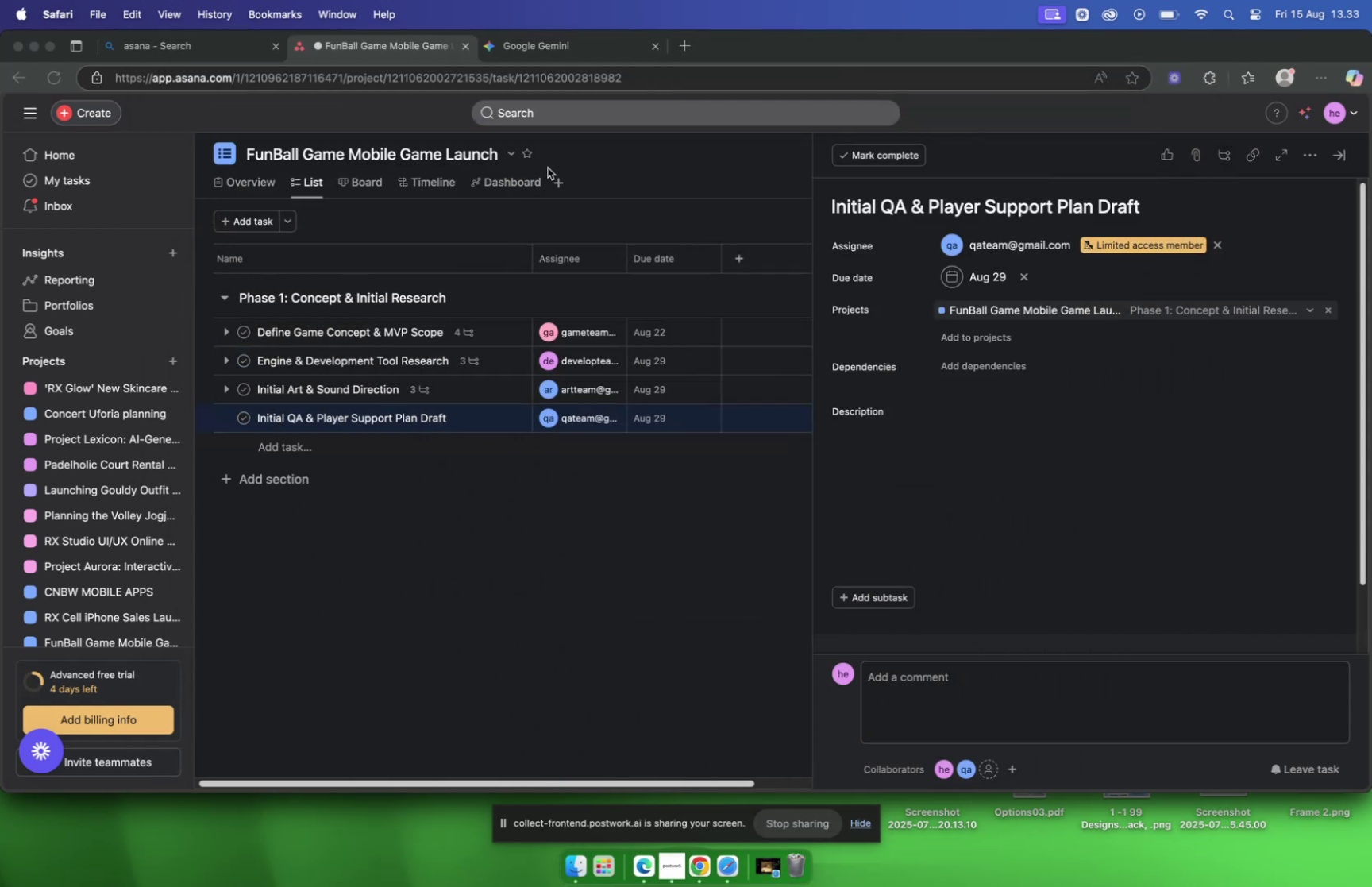 
wait(5.08)
 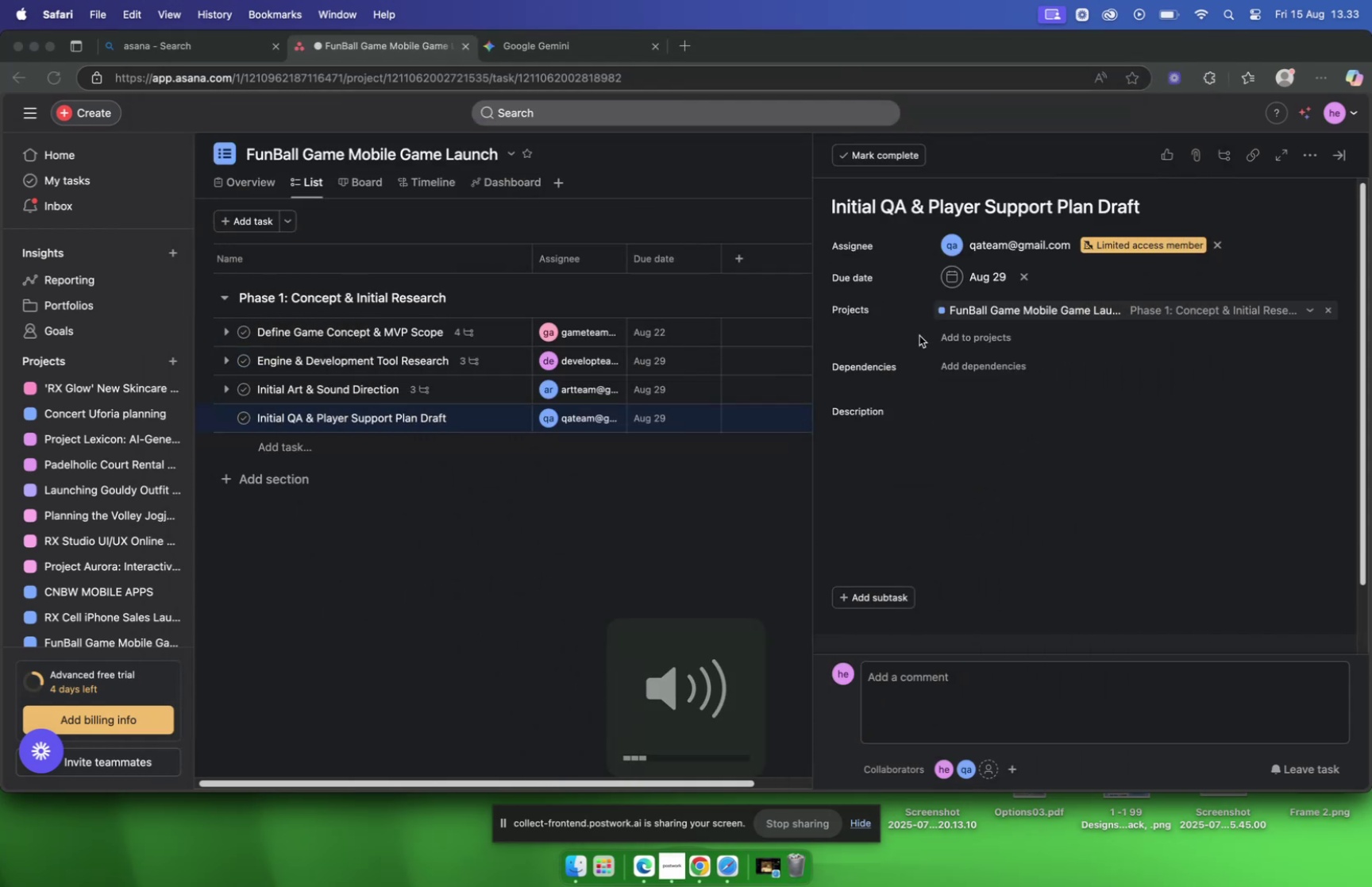 
left_click([567, 46])
 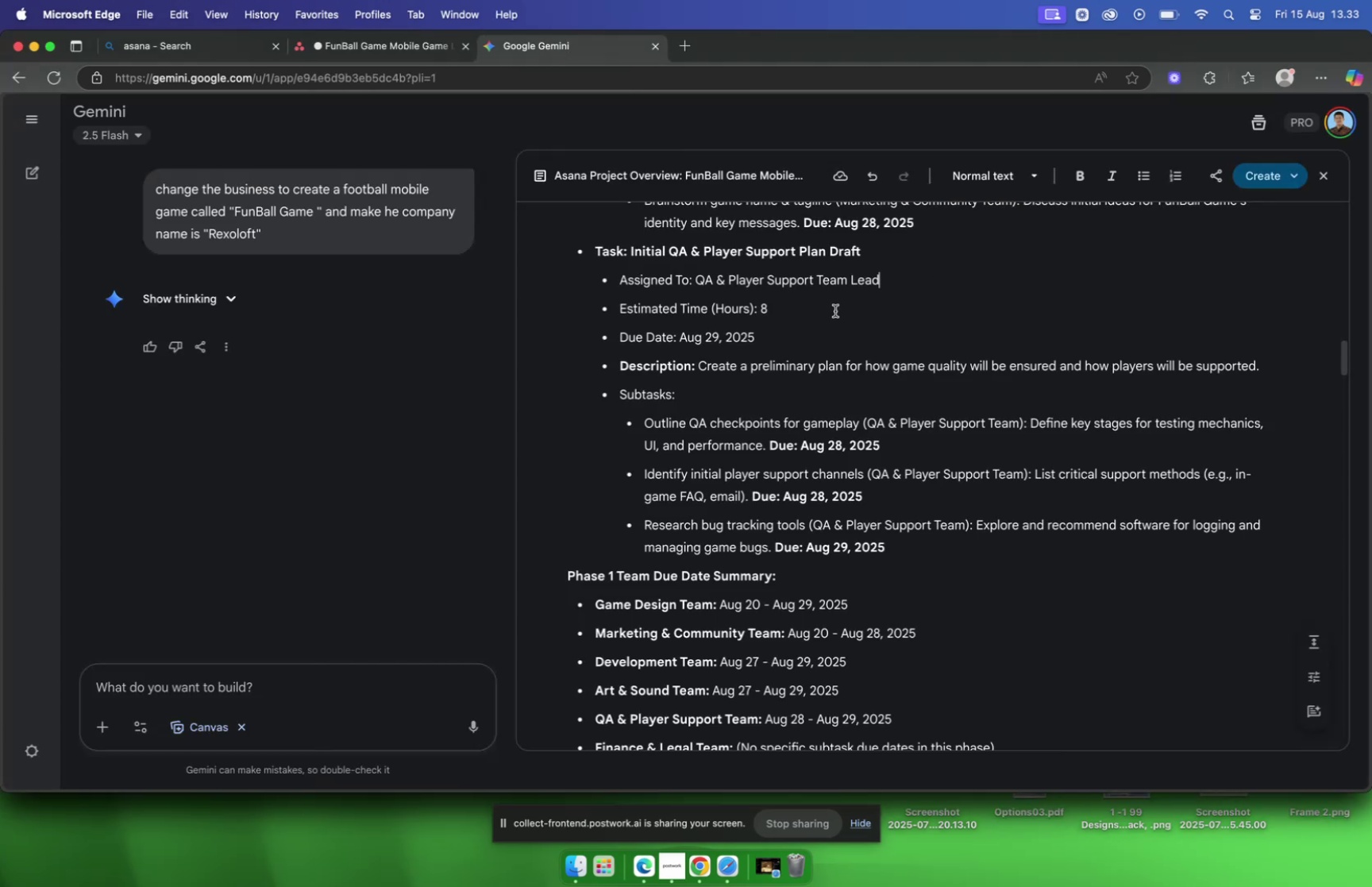 
scroll: coordinate [835, 310], scroll_direction: down, amount: 1.0
 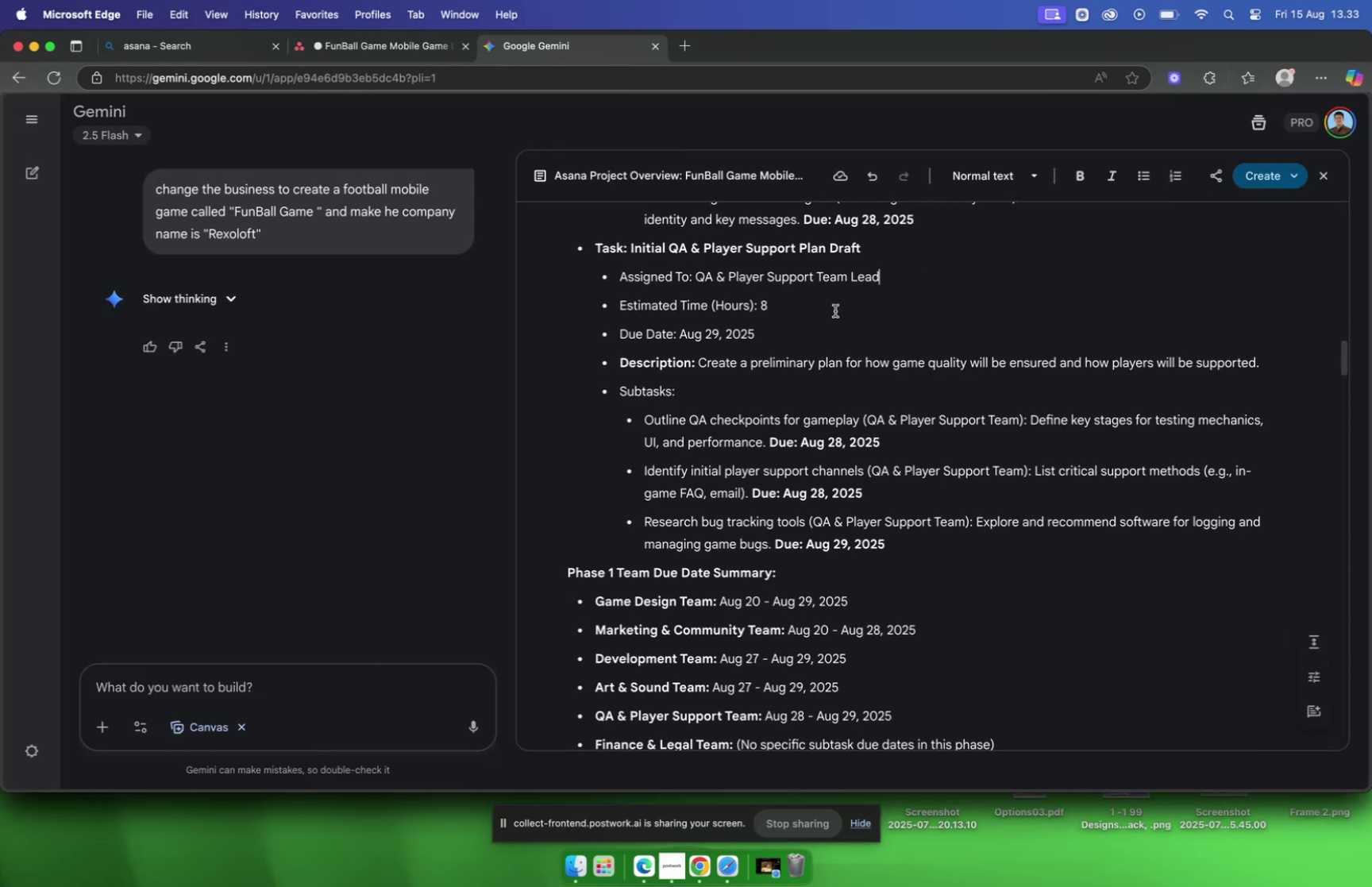 
scroll: coordinate [835, 310], scroll_direction: up, amount: 2.0
 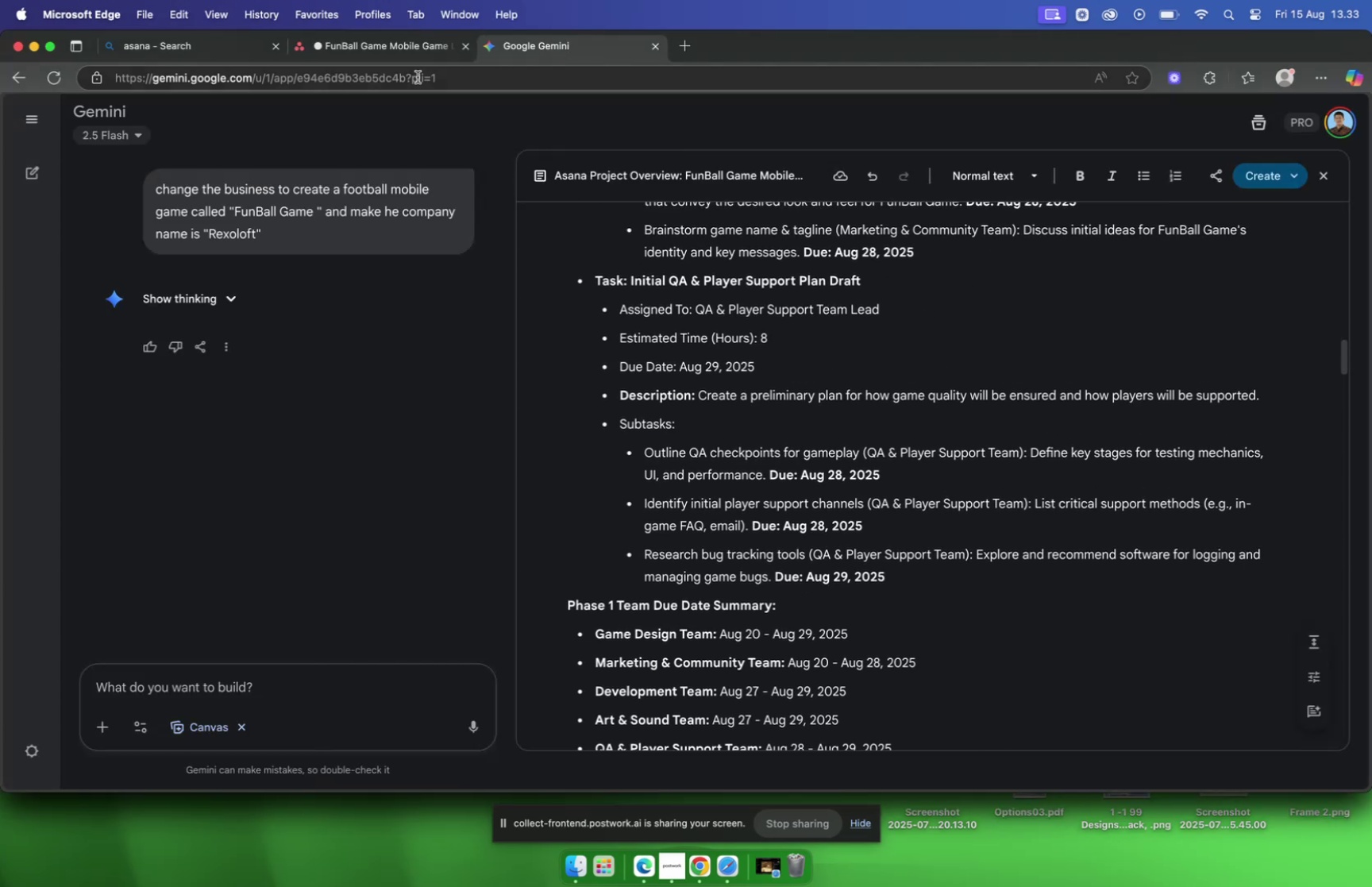 
left_click([385, 48])
 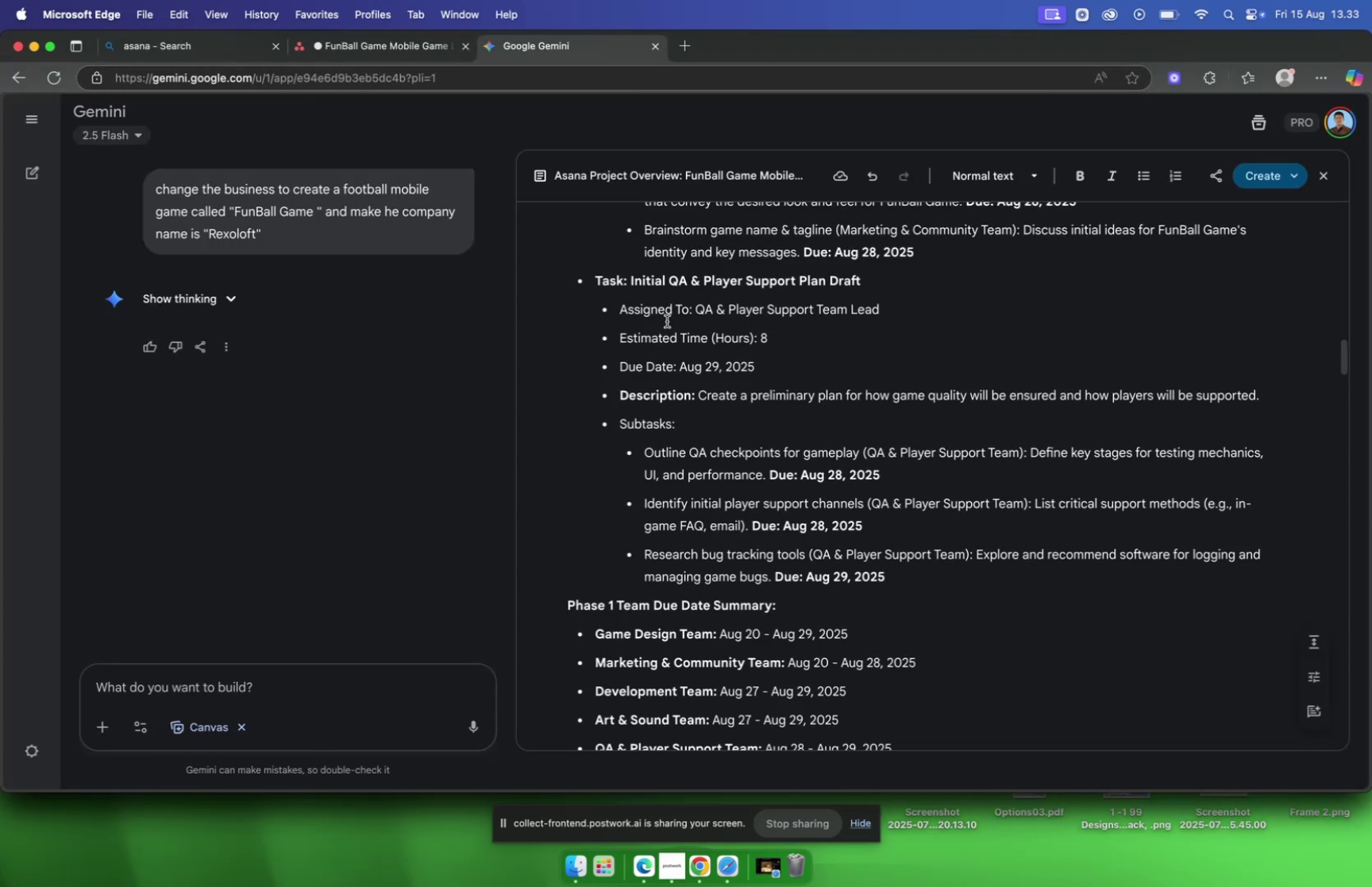 
wait(6.94)
 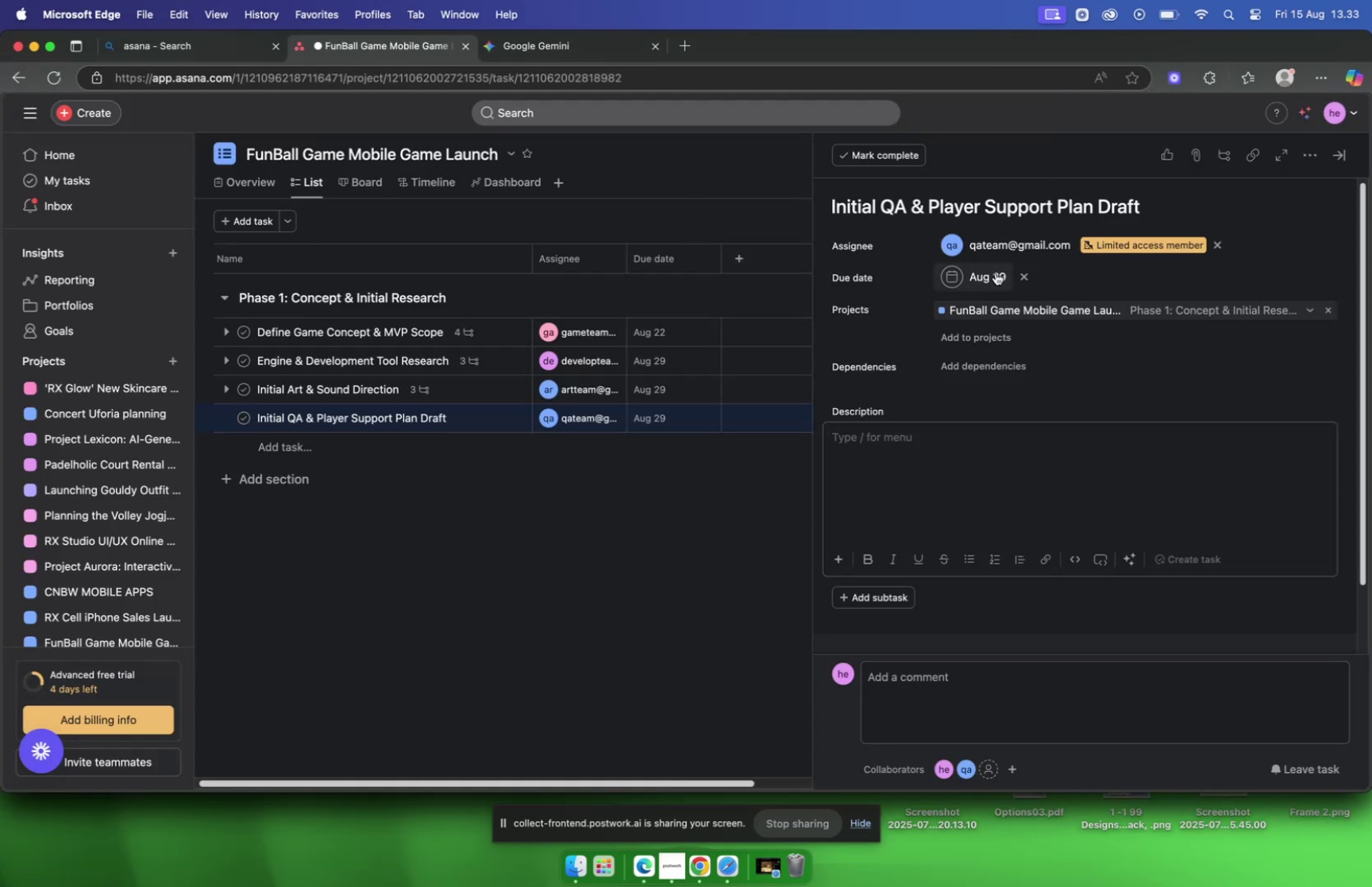 
left_click_drag(start_coordinate=[1269, 395], to_coordinate=[698, 403])
 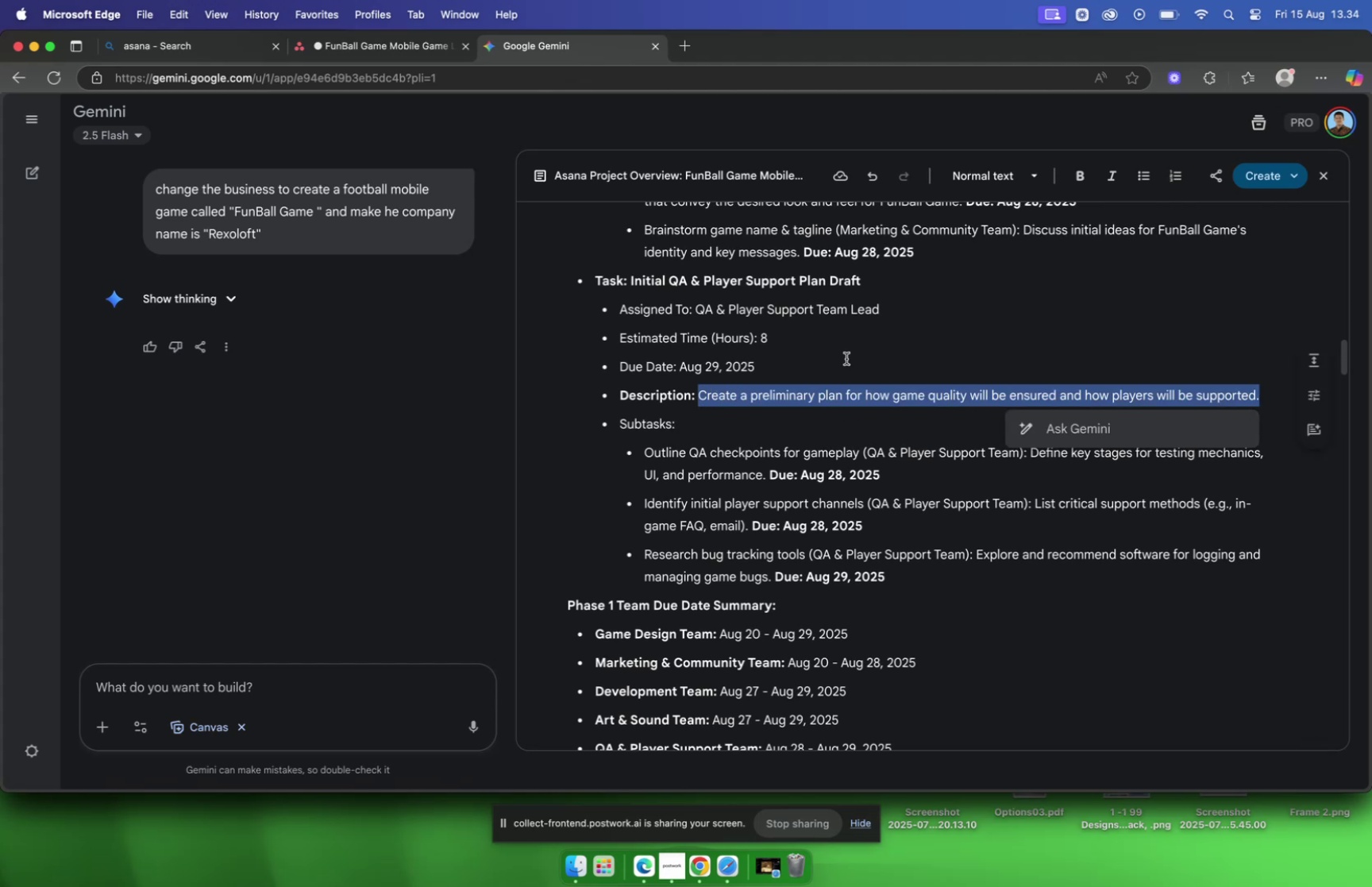 
key(Meta+C)
 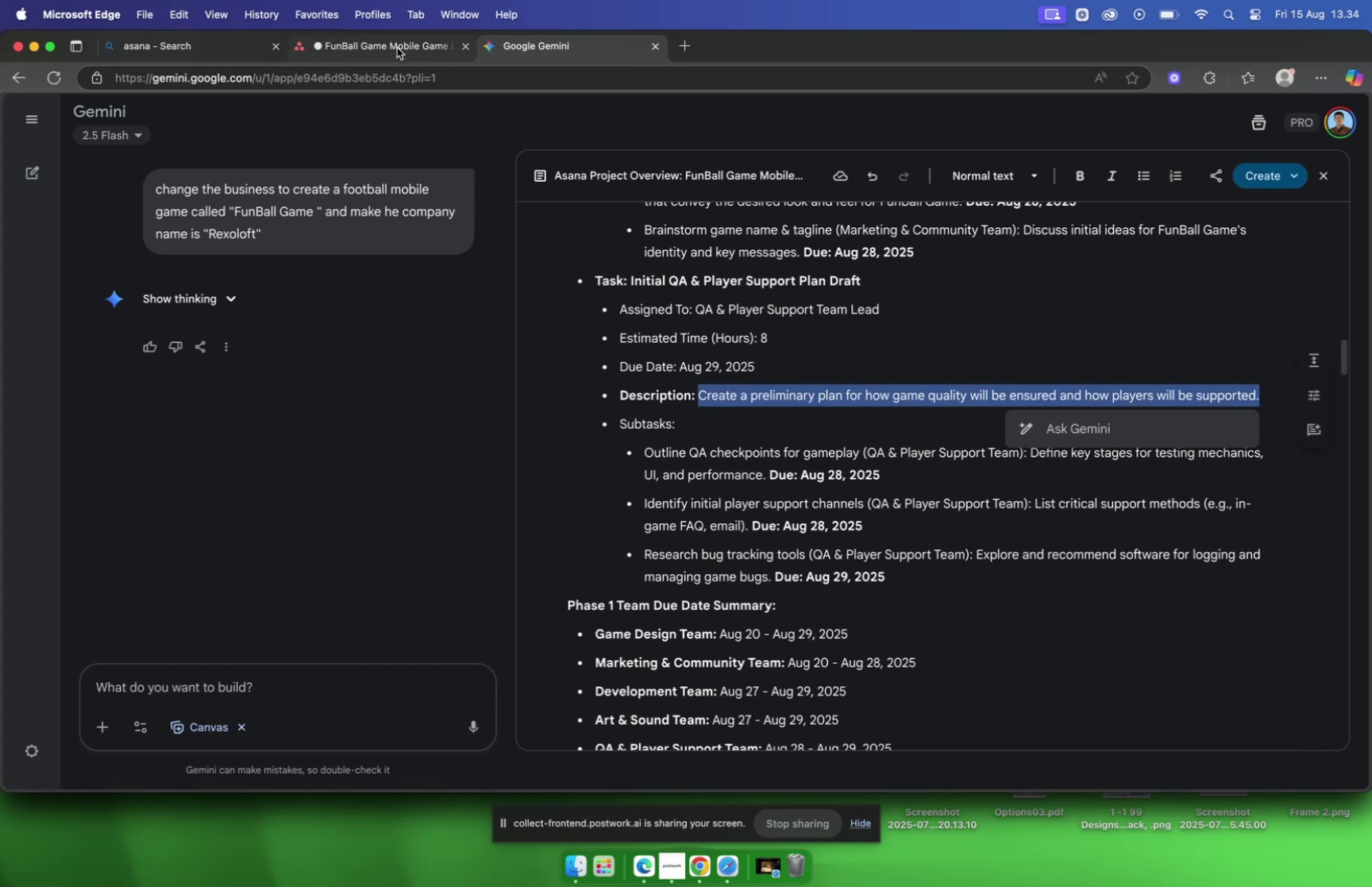 
left_click([397, 48])
 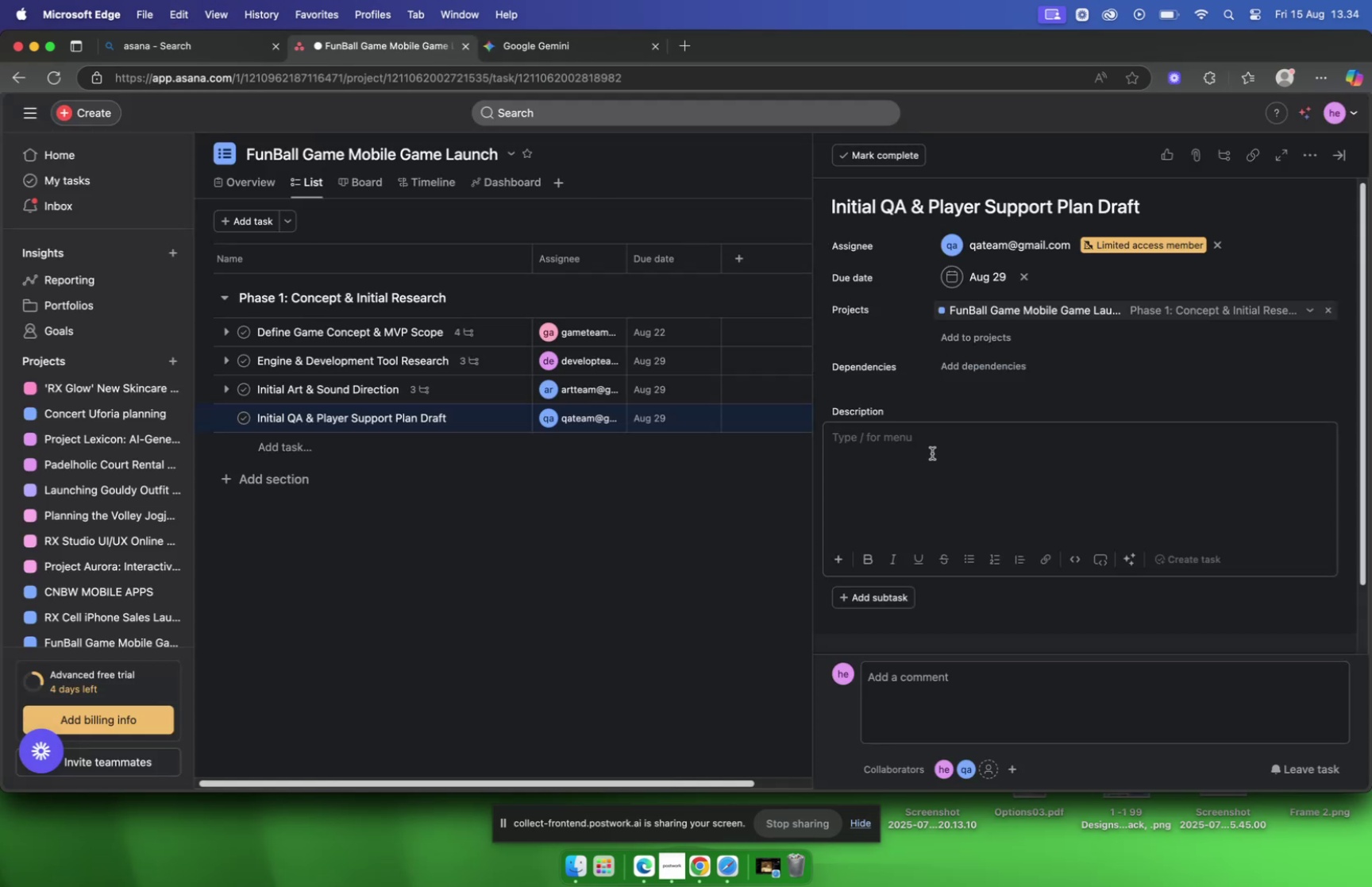 
left_click([923, 469])
 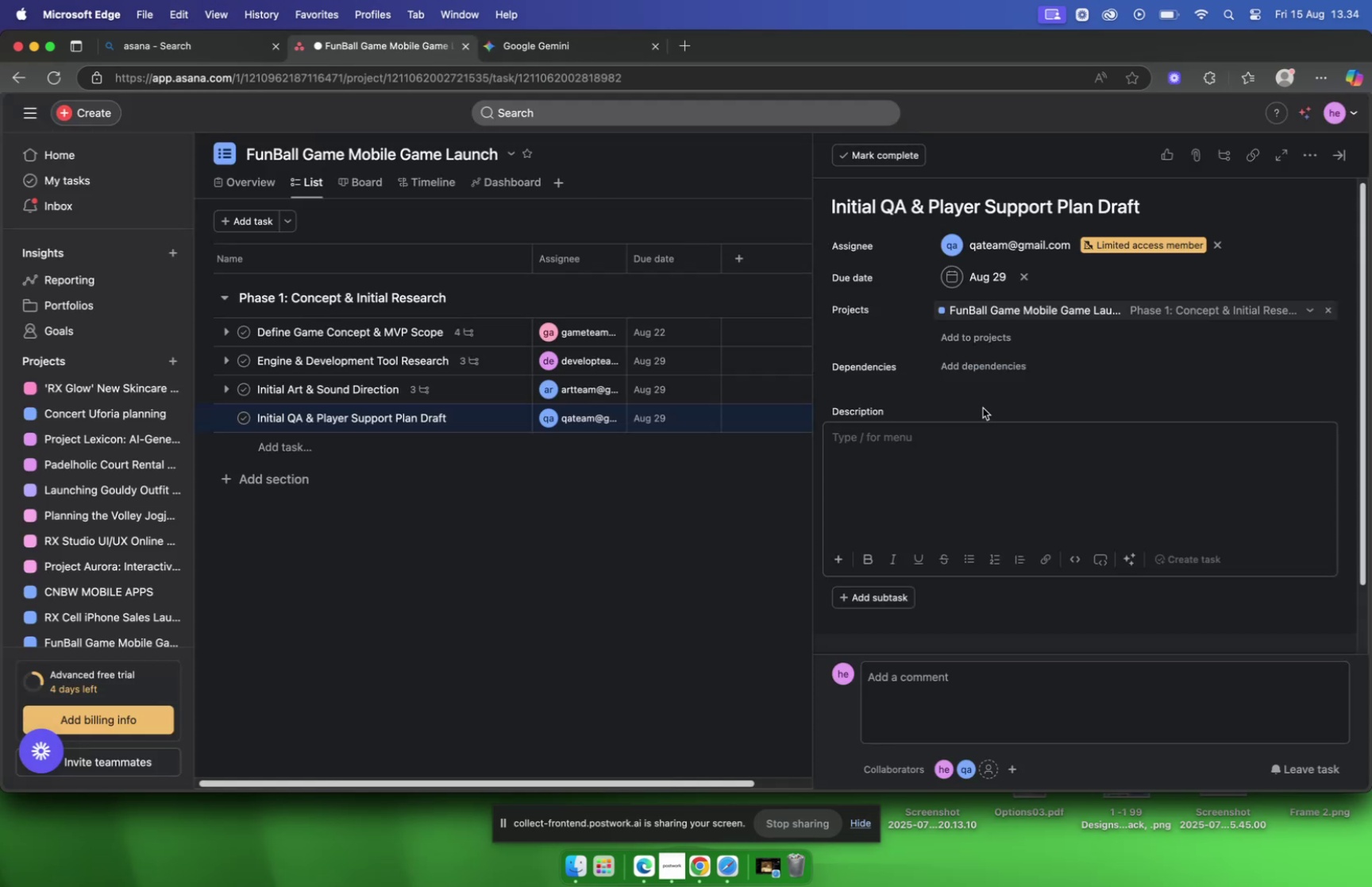 
key(Meta+V)
 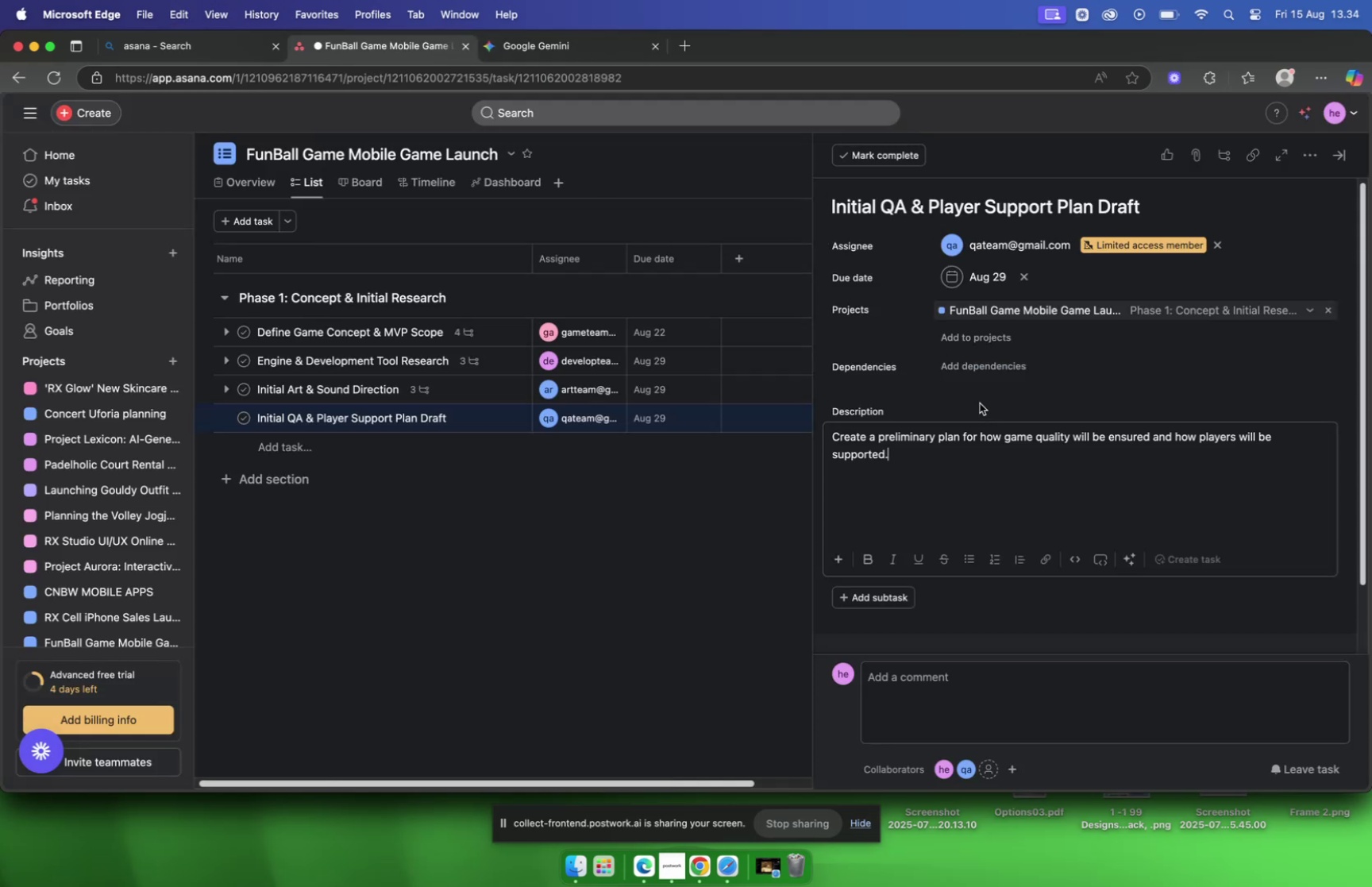 
mouse_move([921, 363])
 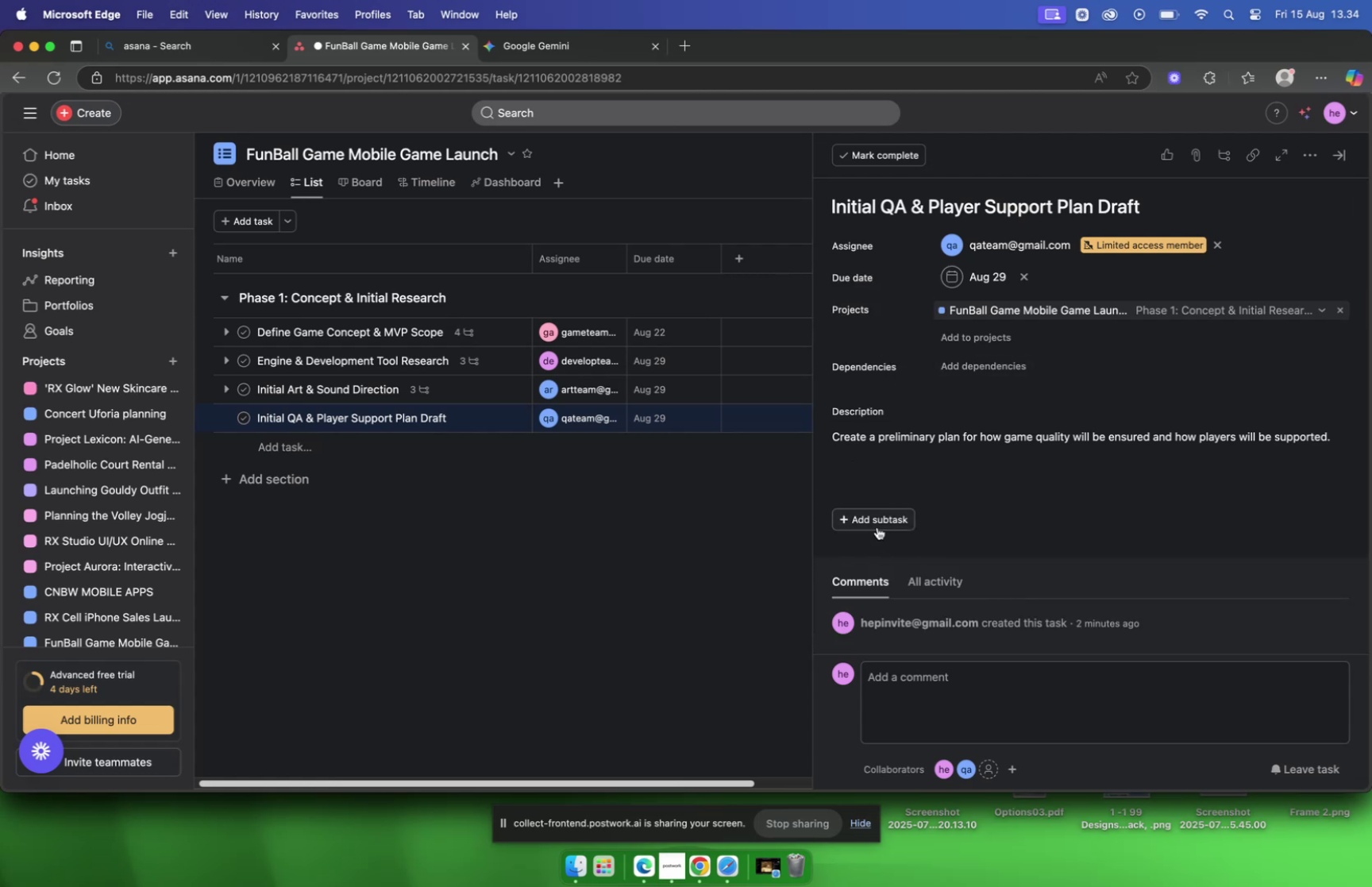 
left_click([878, 526])
 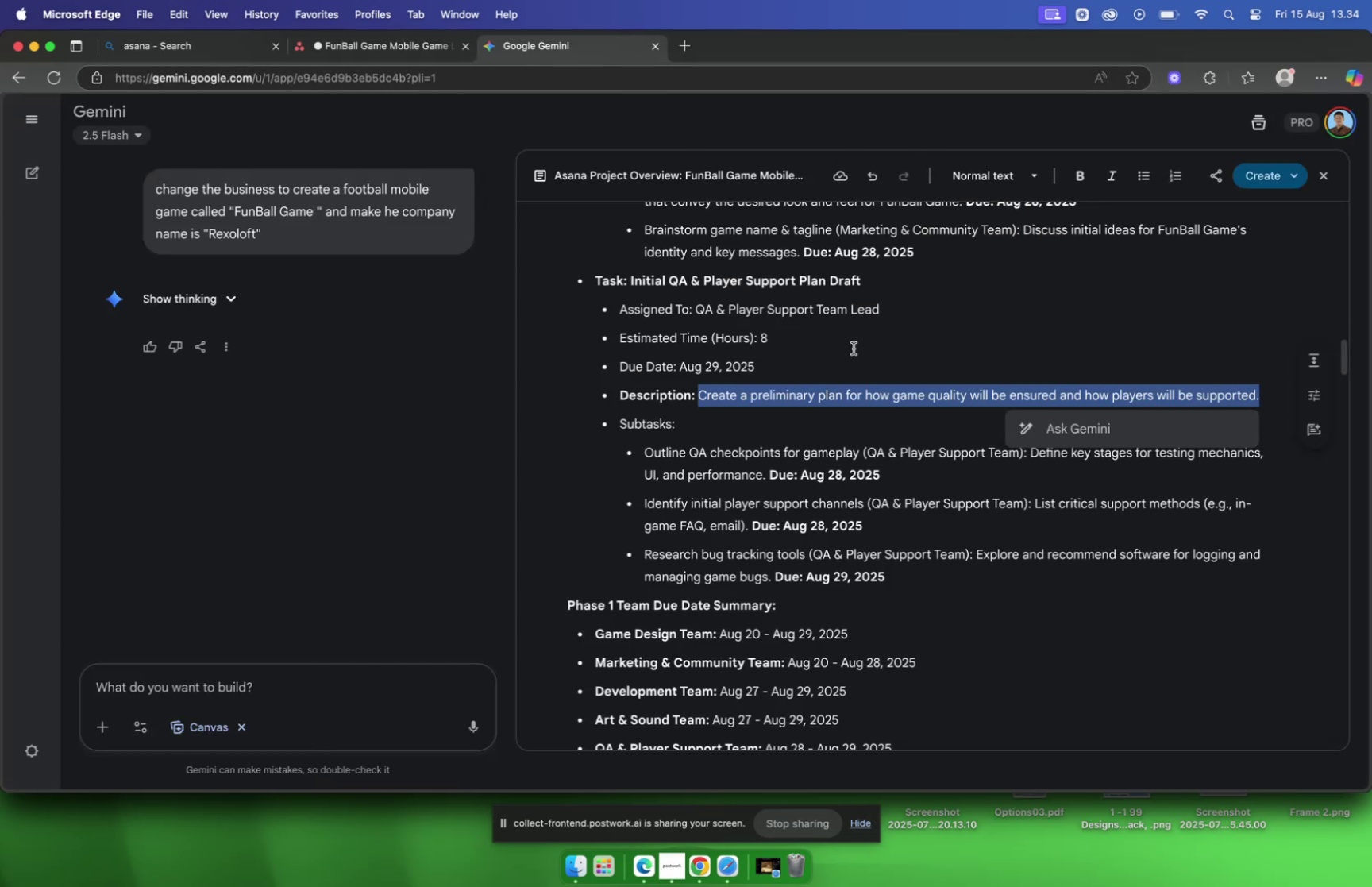 
left_click([852, 352])
 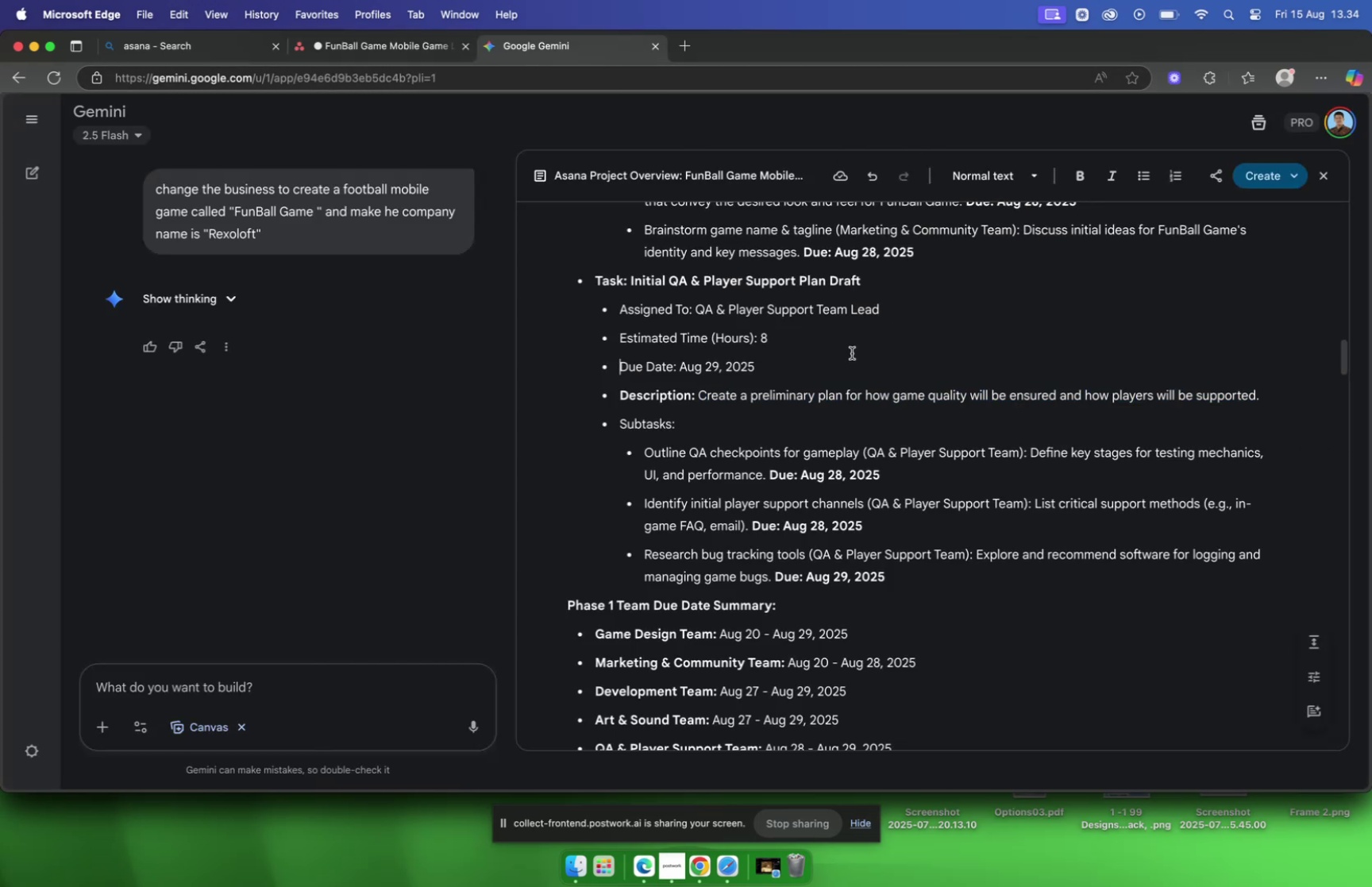 
scroll: coordinate [852, 351], scroll_direction: down, amount: 5.0
 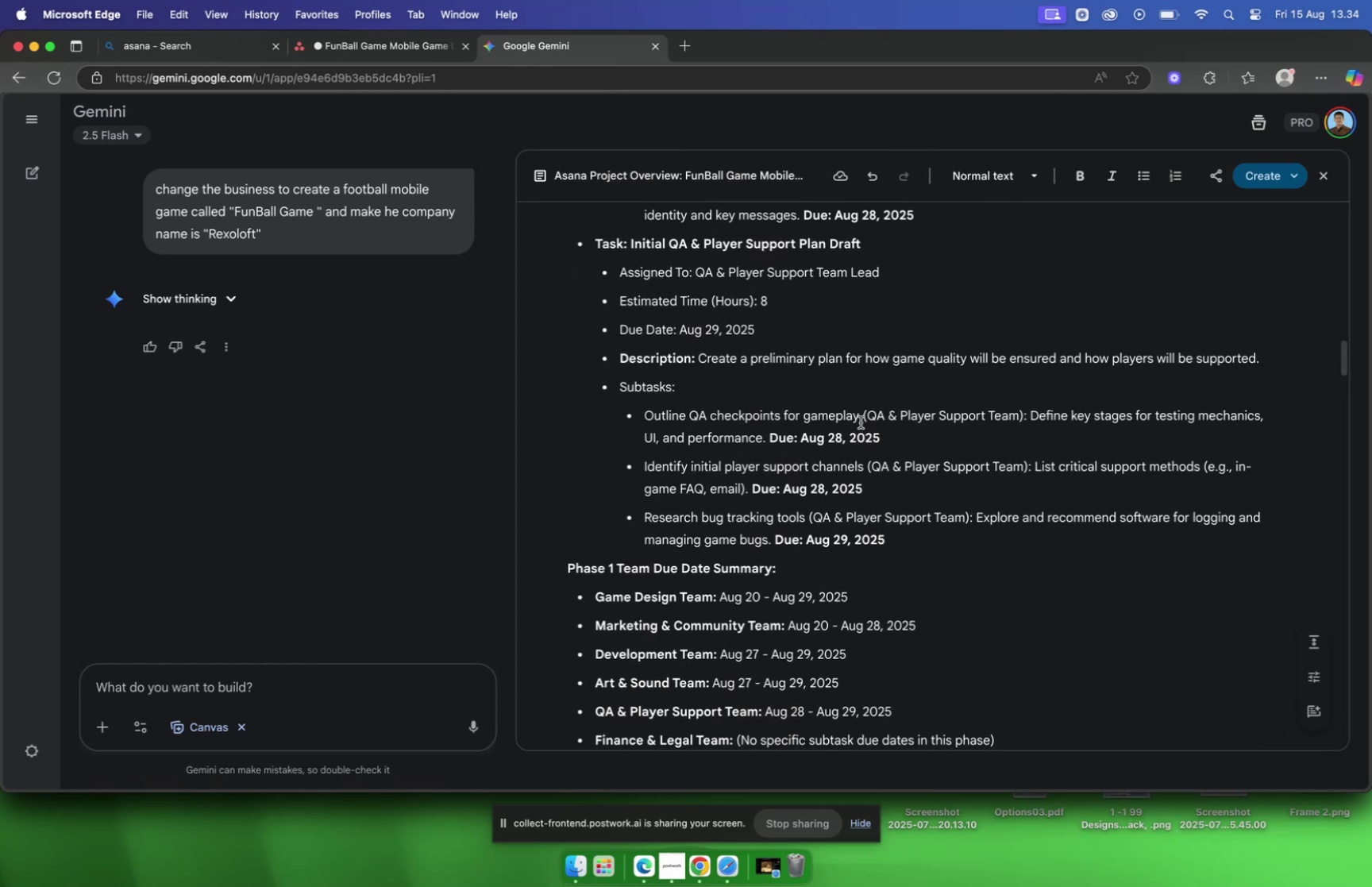 
left_click_drag(start_coordinate=[860, 420], to_coordinate=[646, 426])
 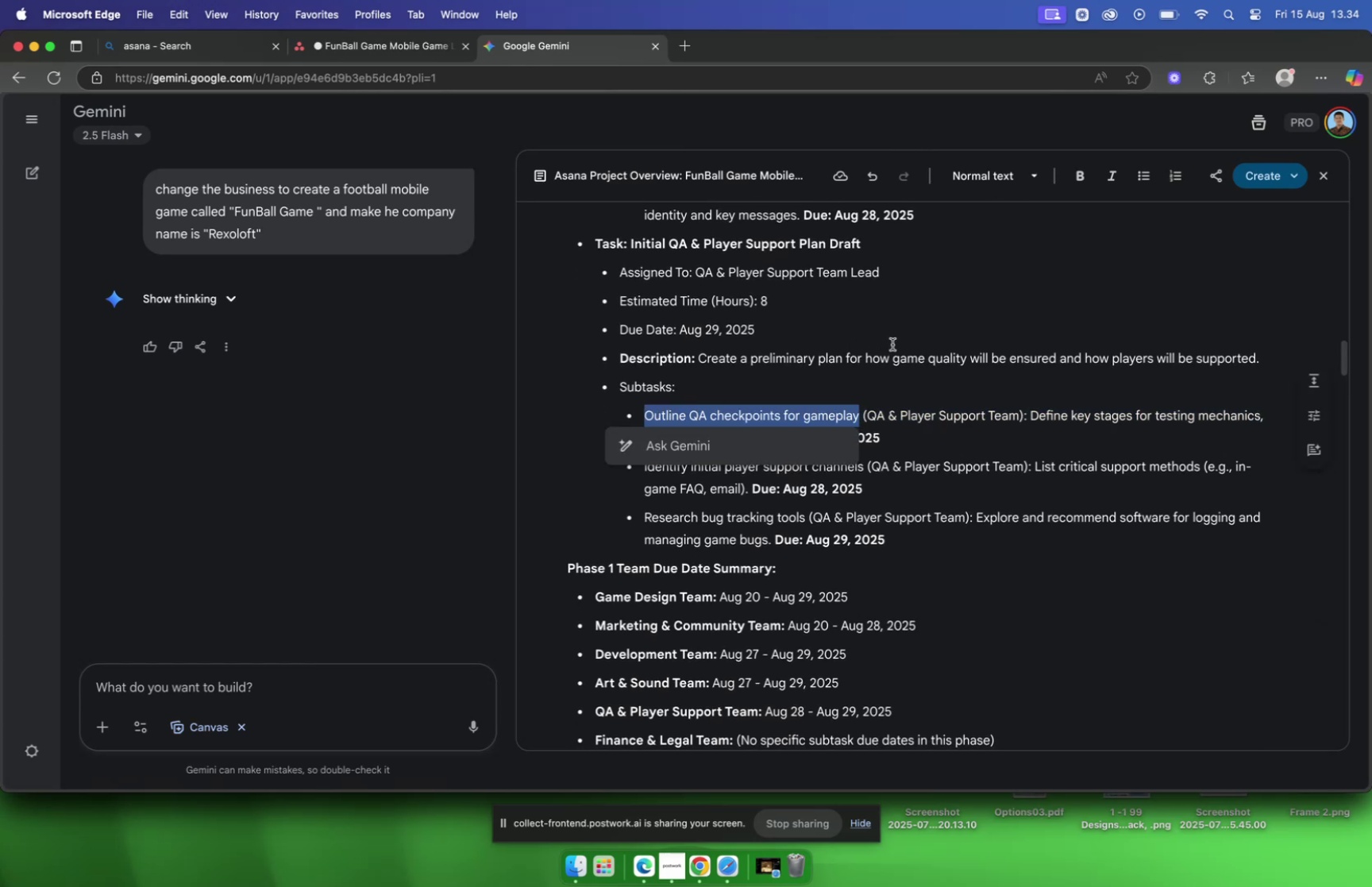 
key(Meta+C)
 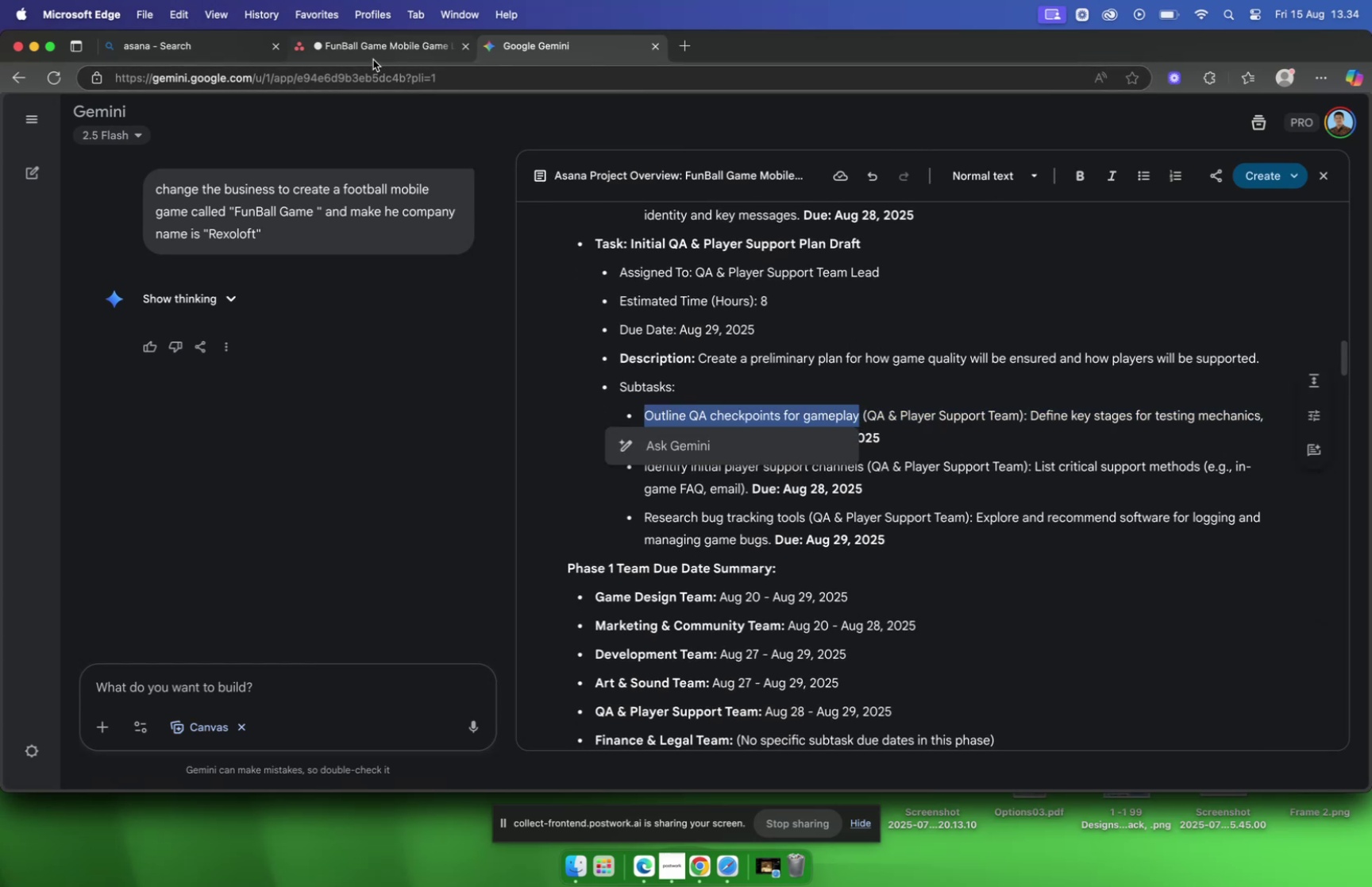 
left_click([372, 54])
 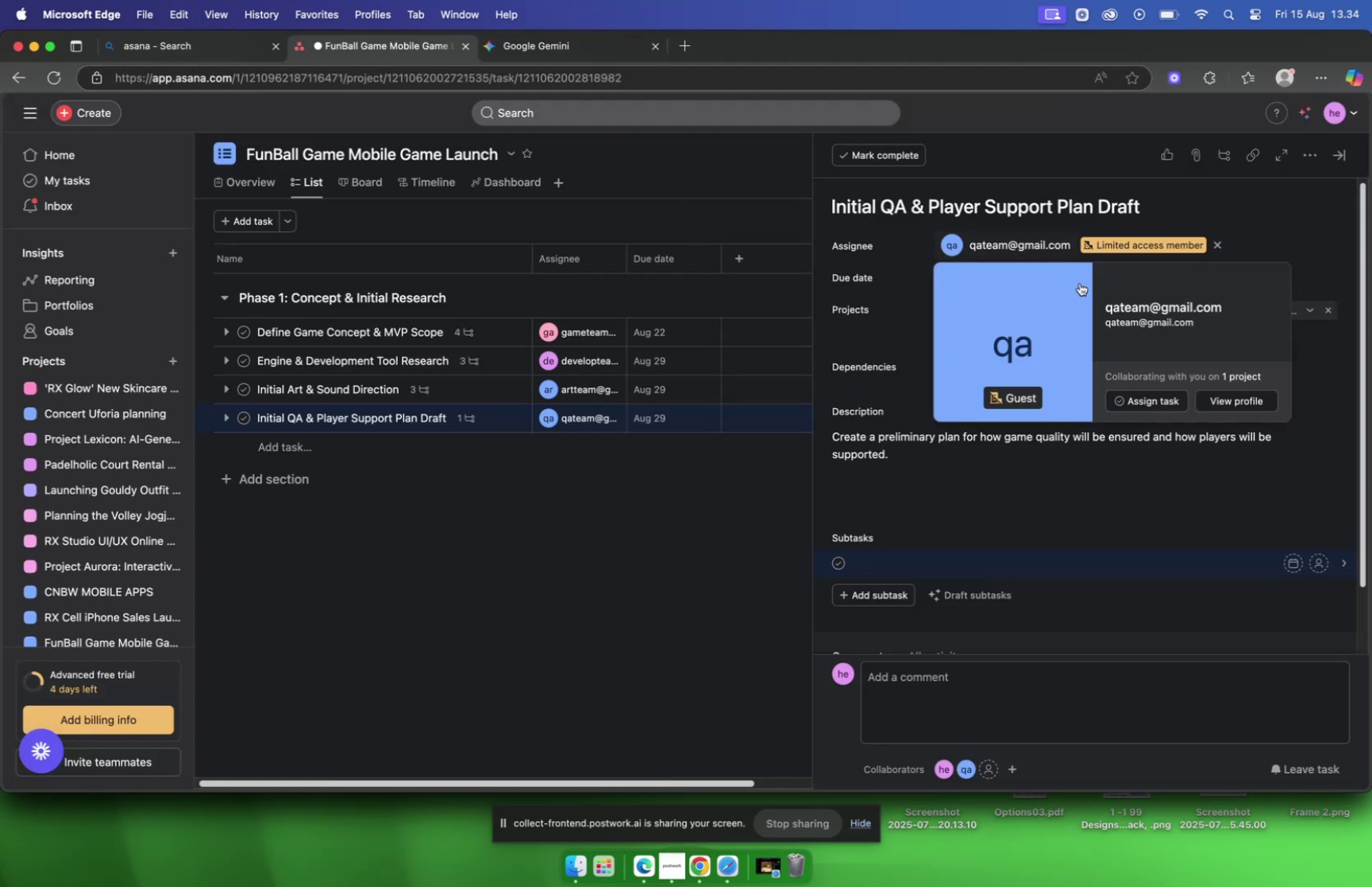 
key(Meta+V)
 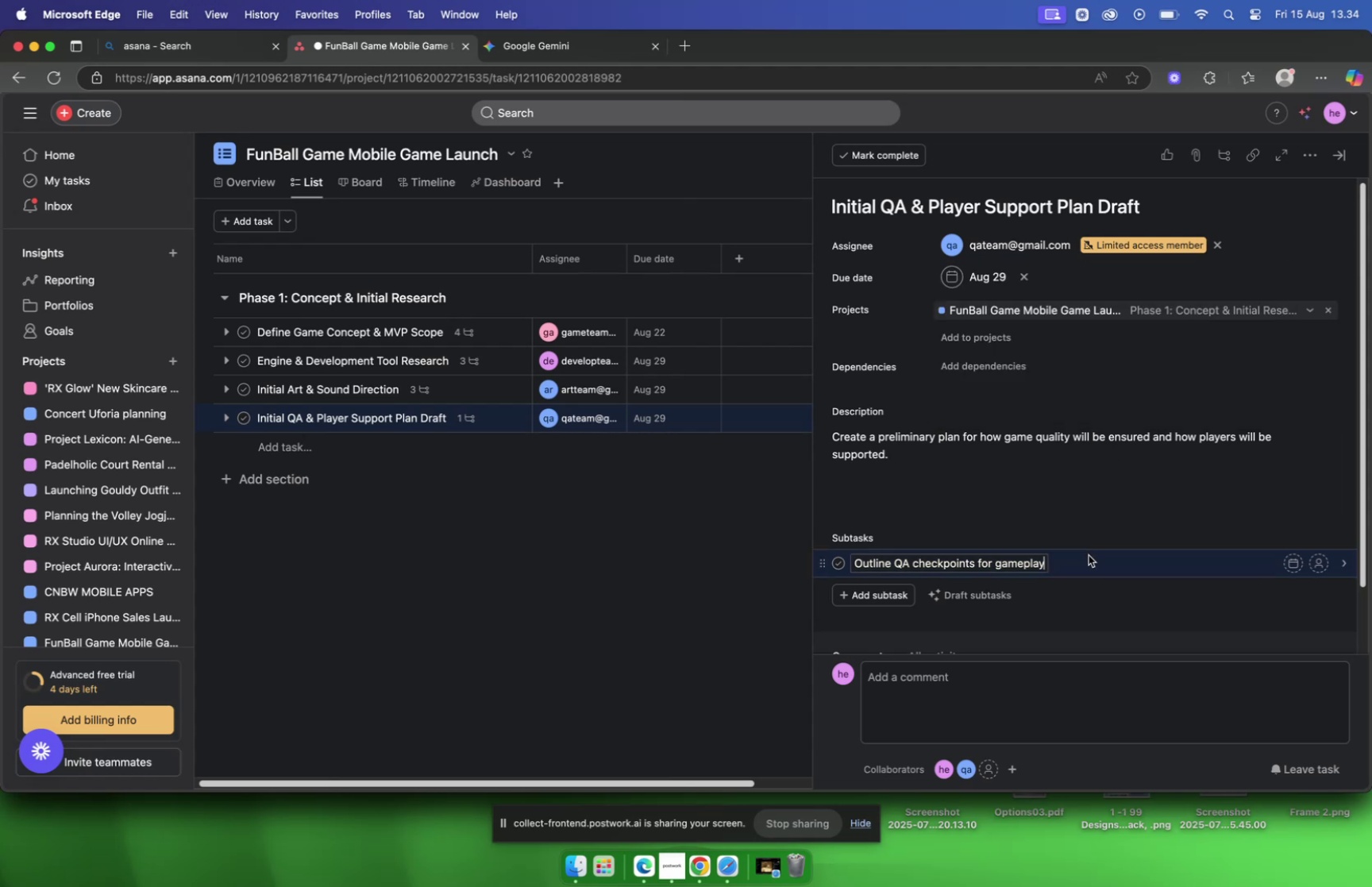 
left_click([1088, 556])
 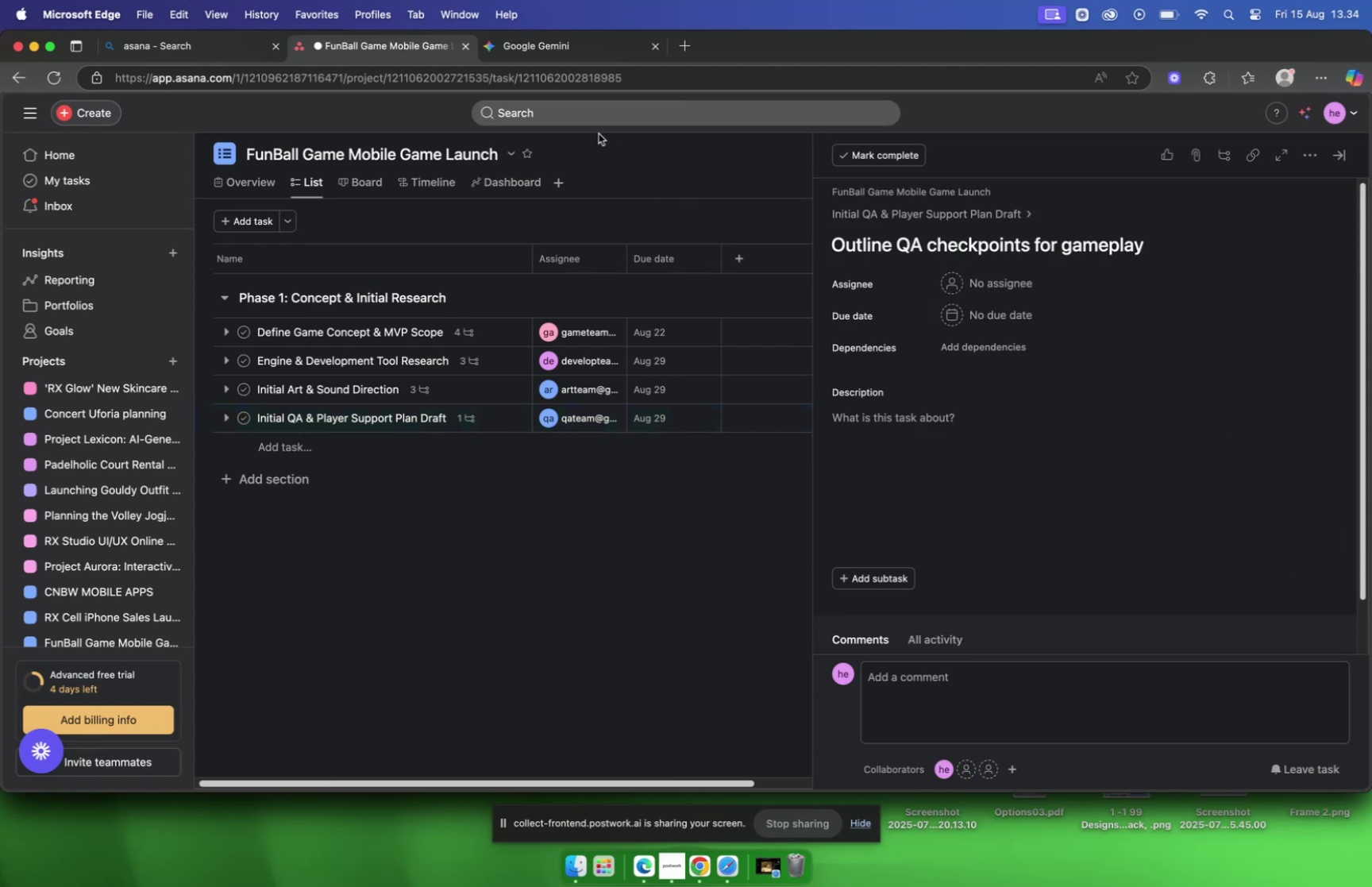 
mouse_move([569, 79])
 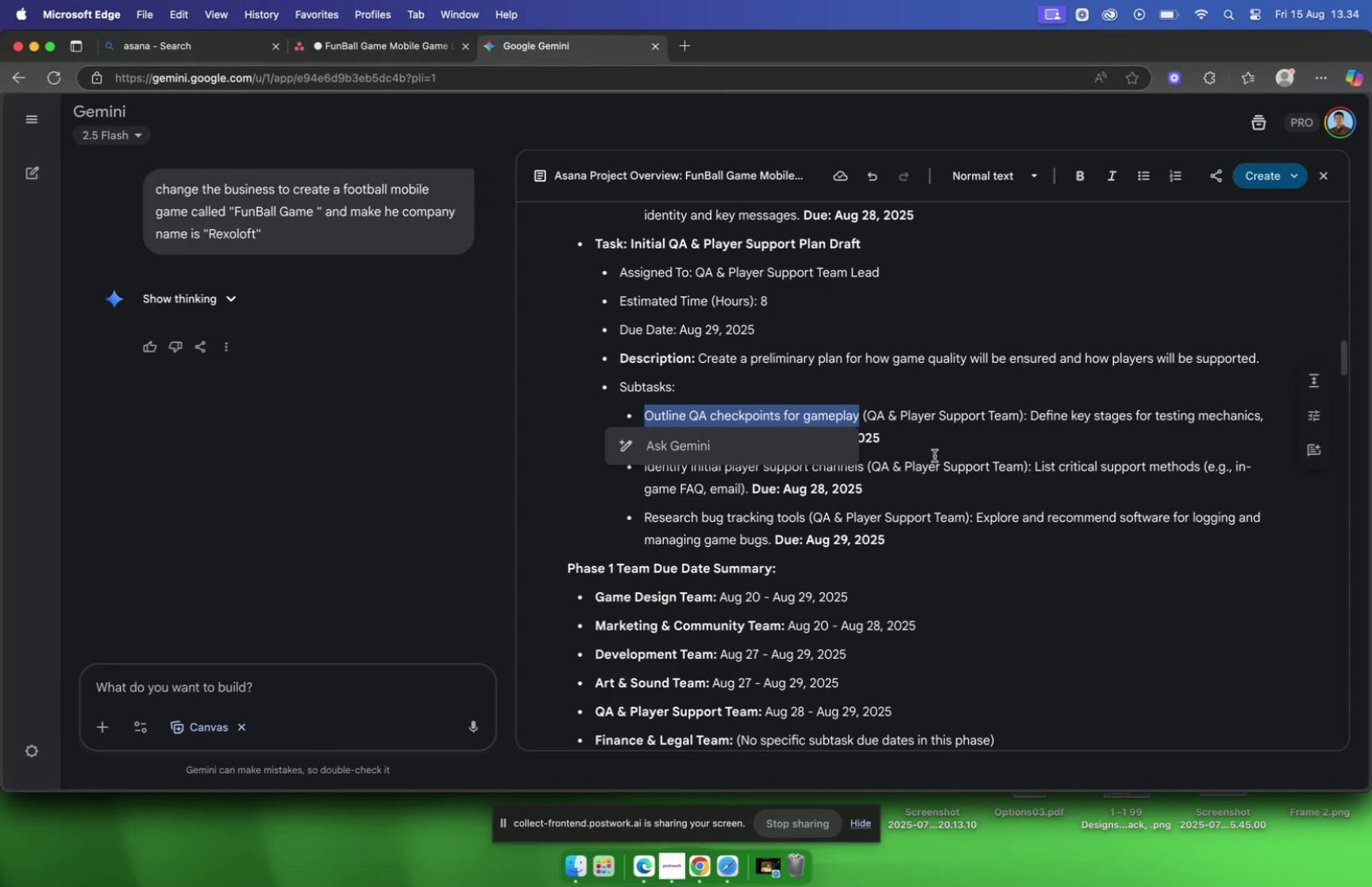 
left_click([921, 449])
 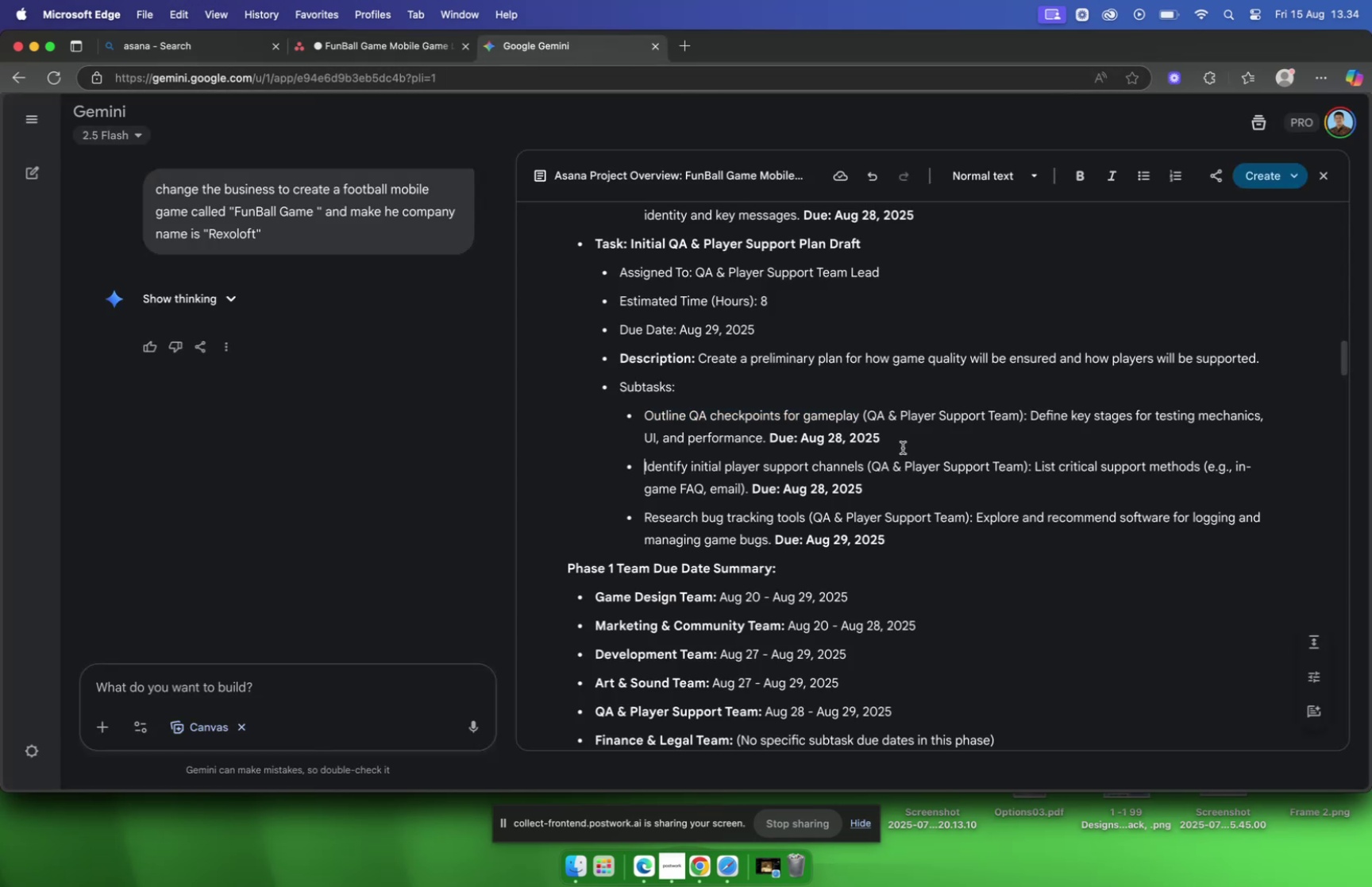 
left_click_drag(start_coordinate=[901, 444], to_coordinate=[766, 454])
 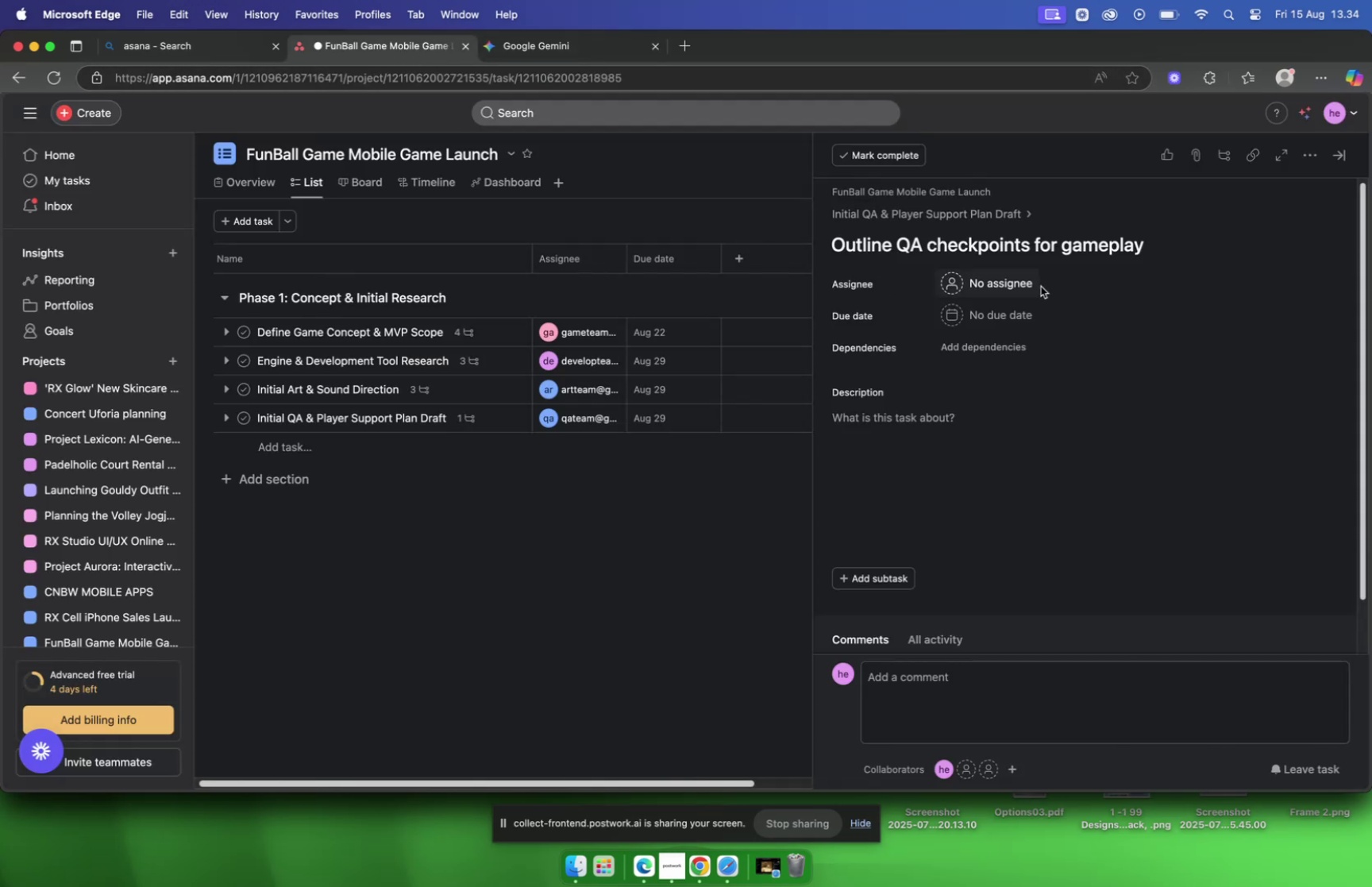 
wait(5.02)
 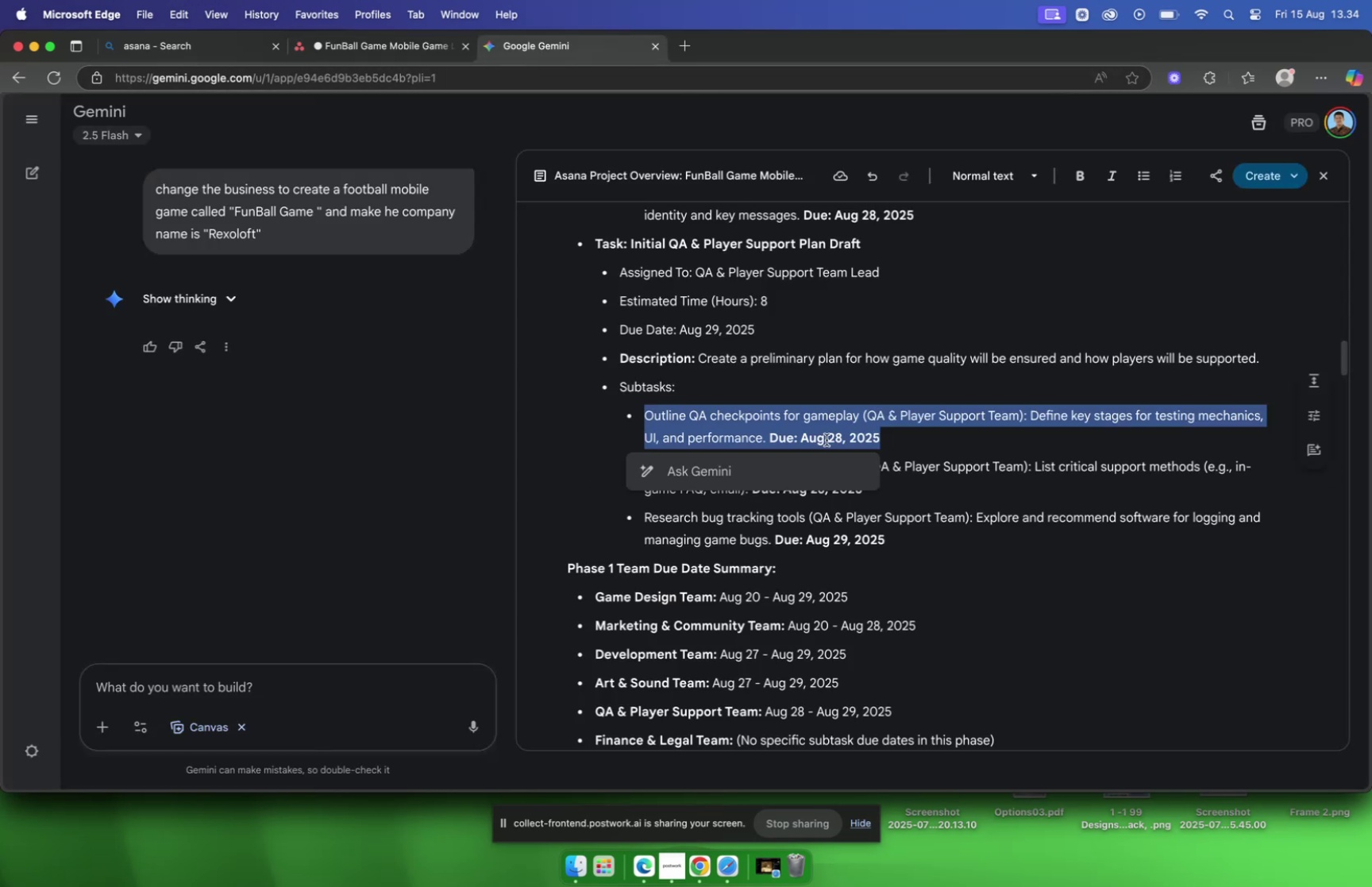 
type(qa)
 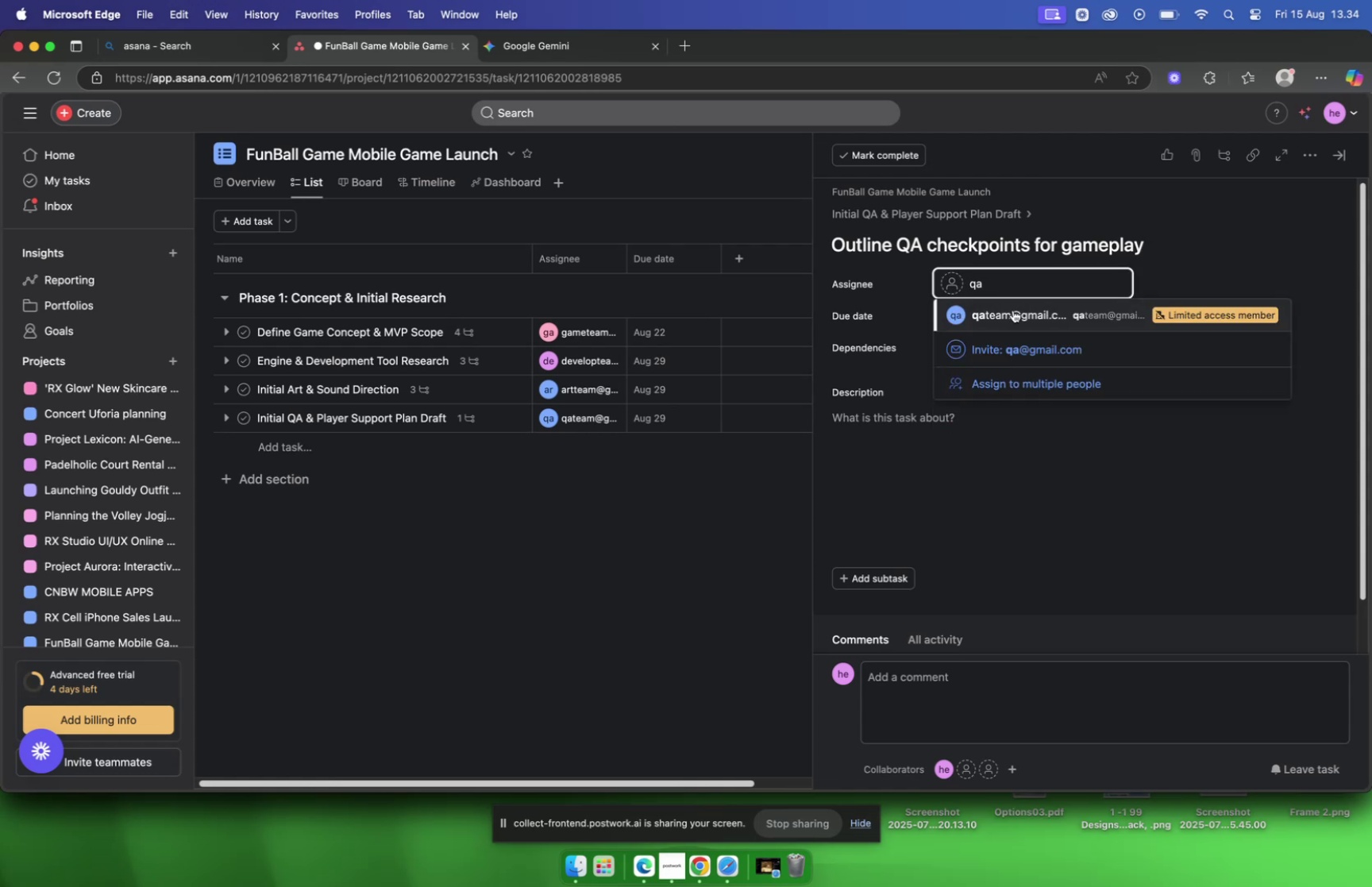 
left_click([1013, 310])
 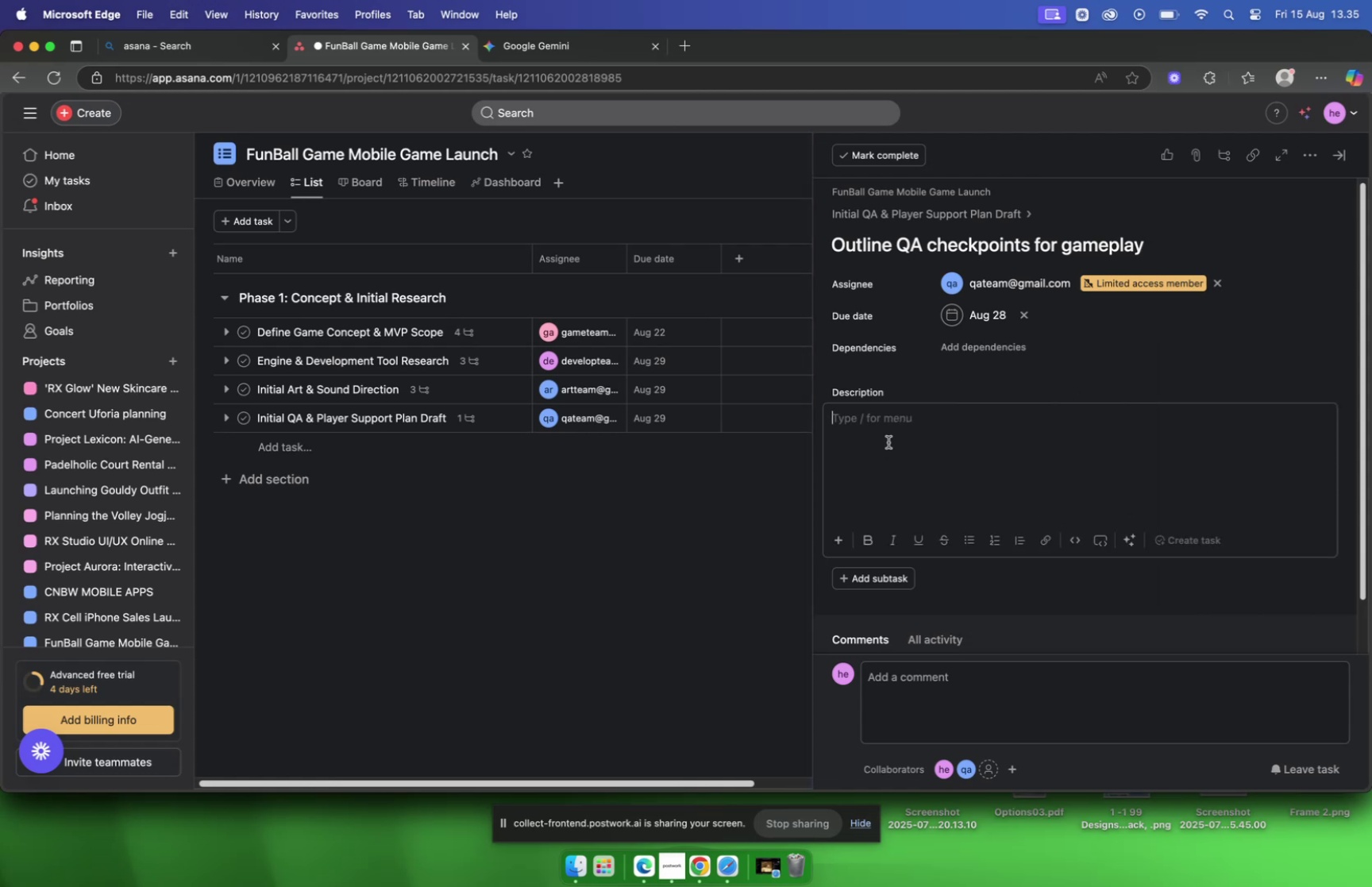 
wait(30.4)
 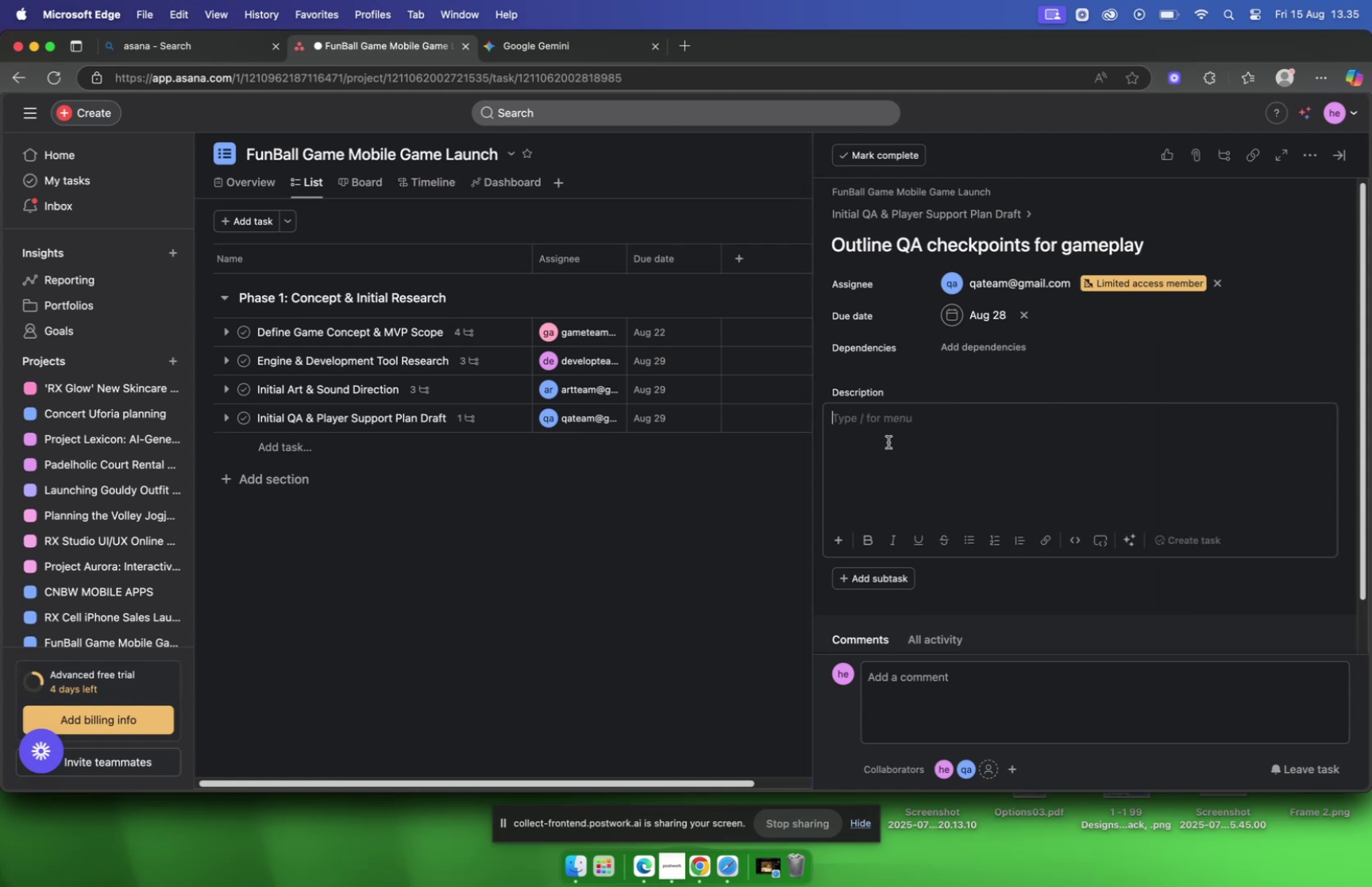 
left_click([1033, 341])
 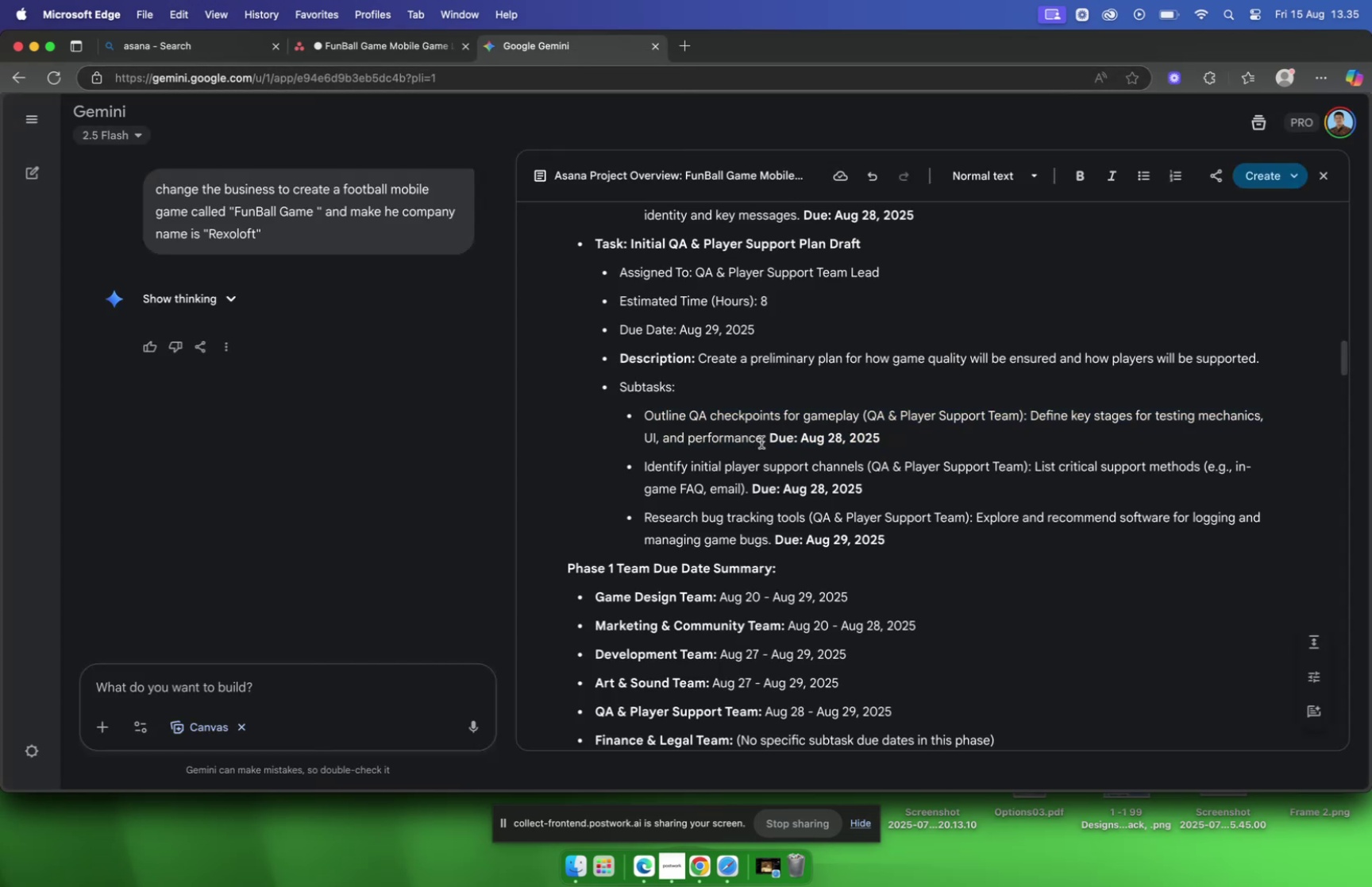 
left_click_drag(start_coordinate=[765, 442], to_coordinate=[1033, 423])
 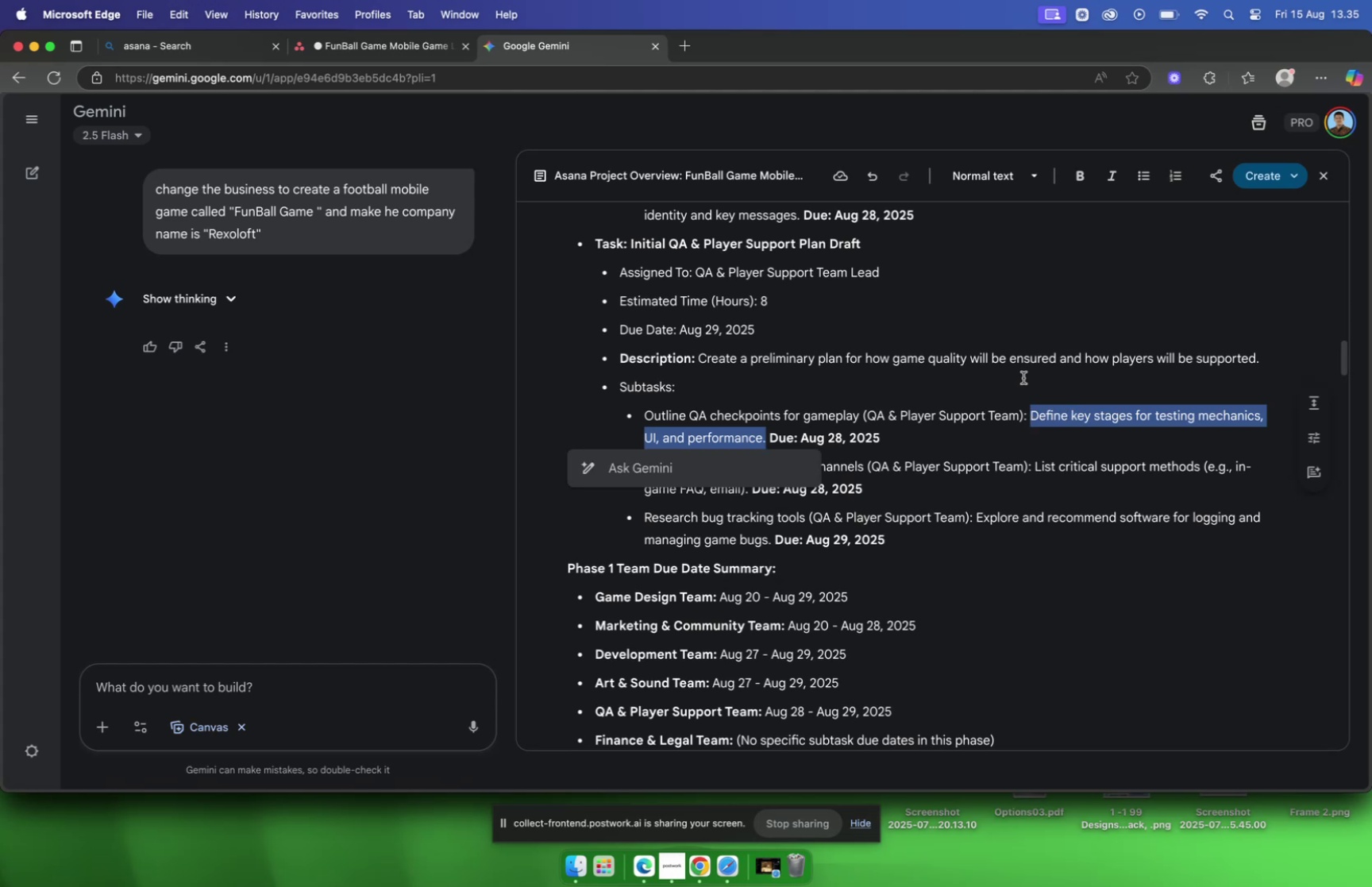 
key(Meta+C)
 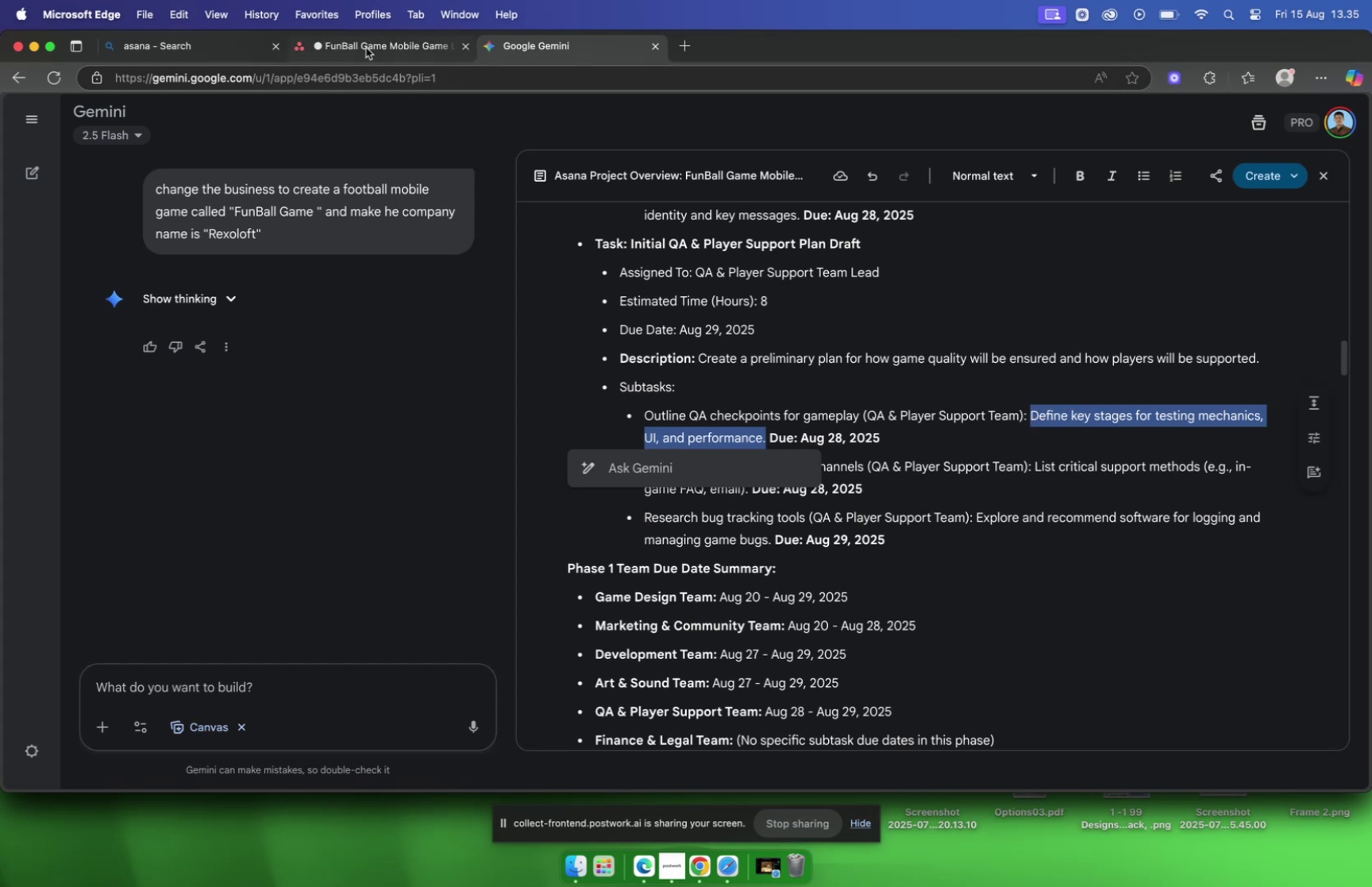 
left_click([366, 48])
 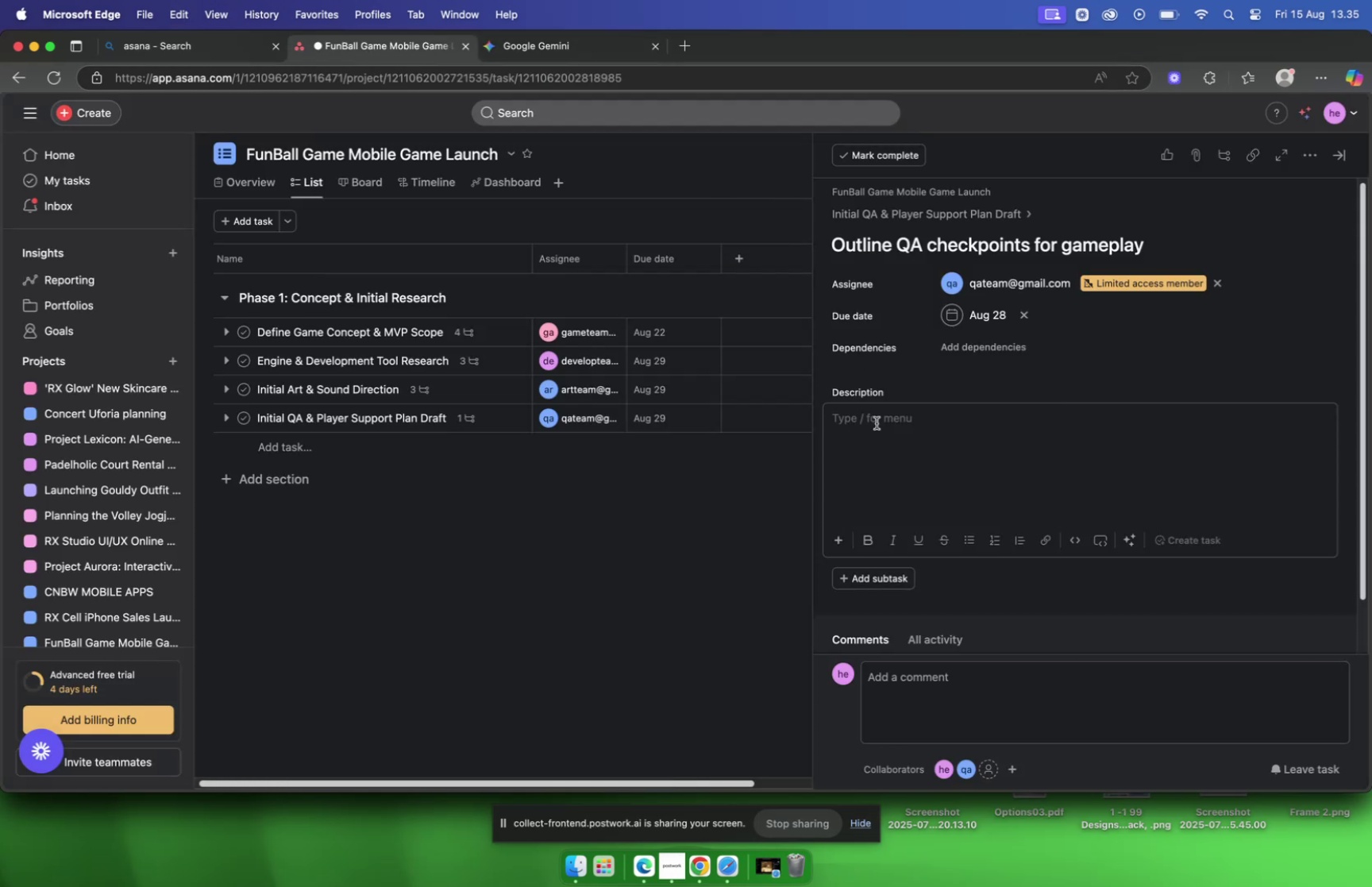 
left_click([876, 437])
 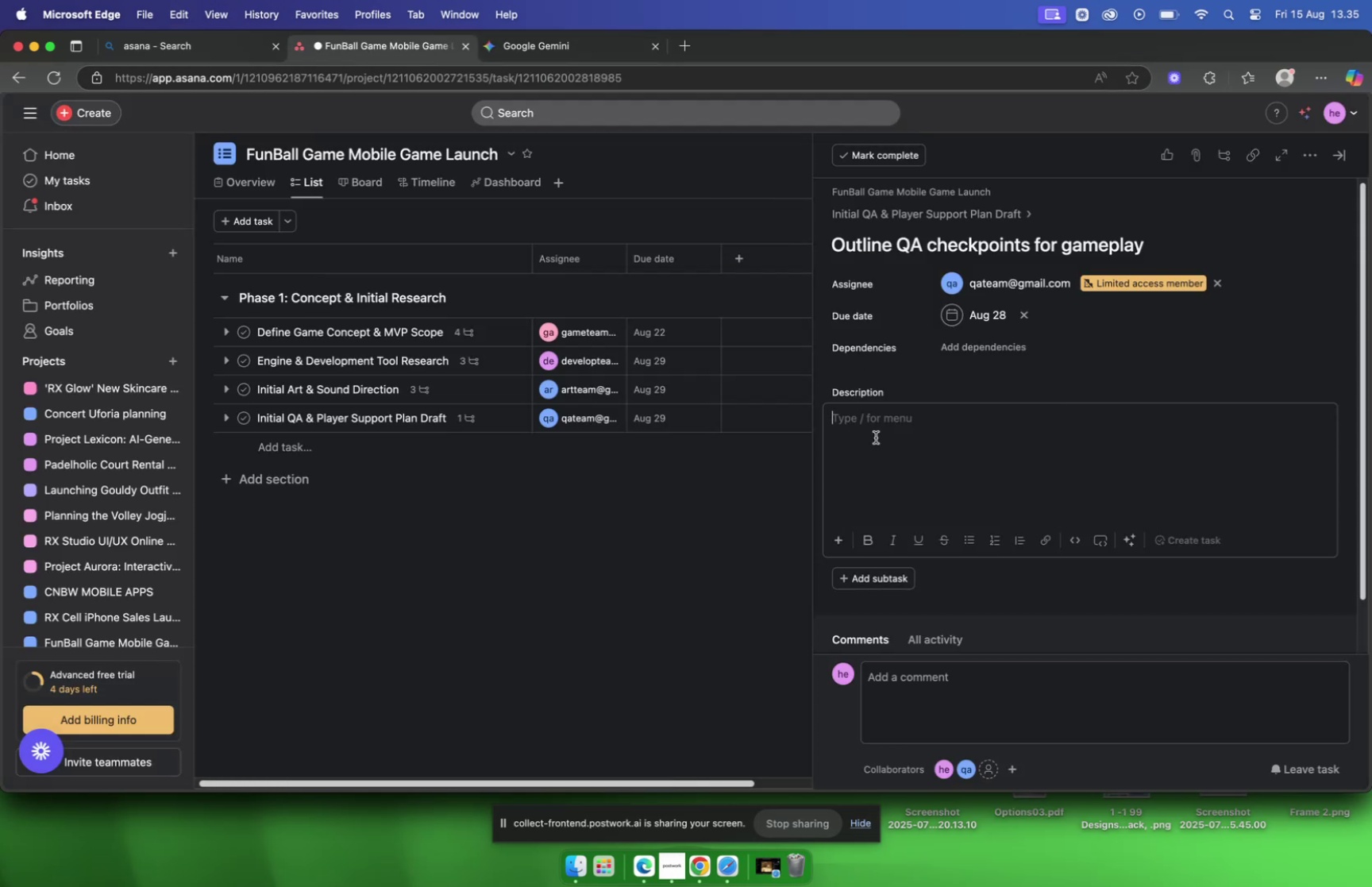 
key(Meta+V)
 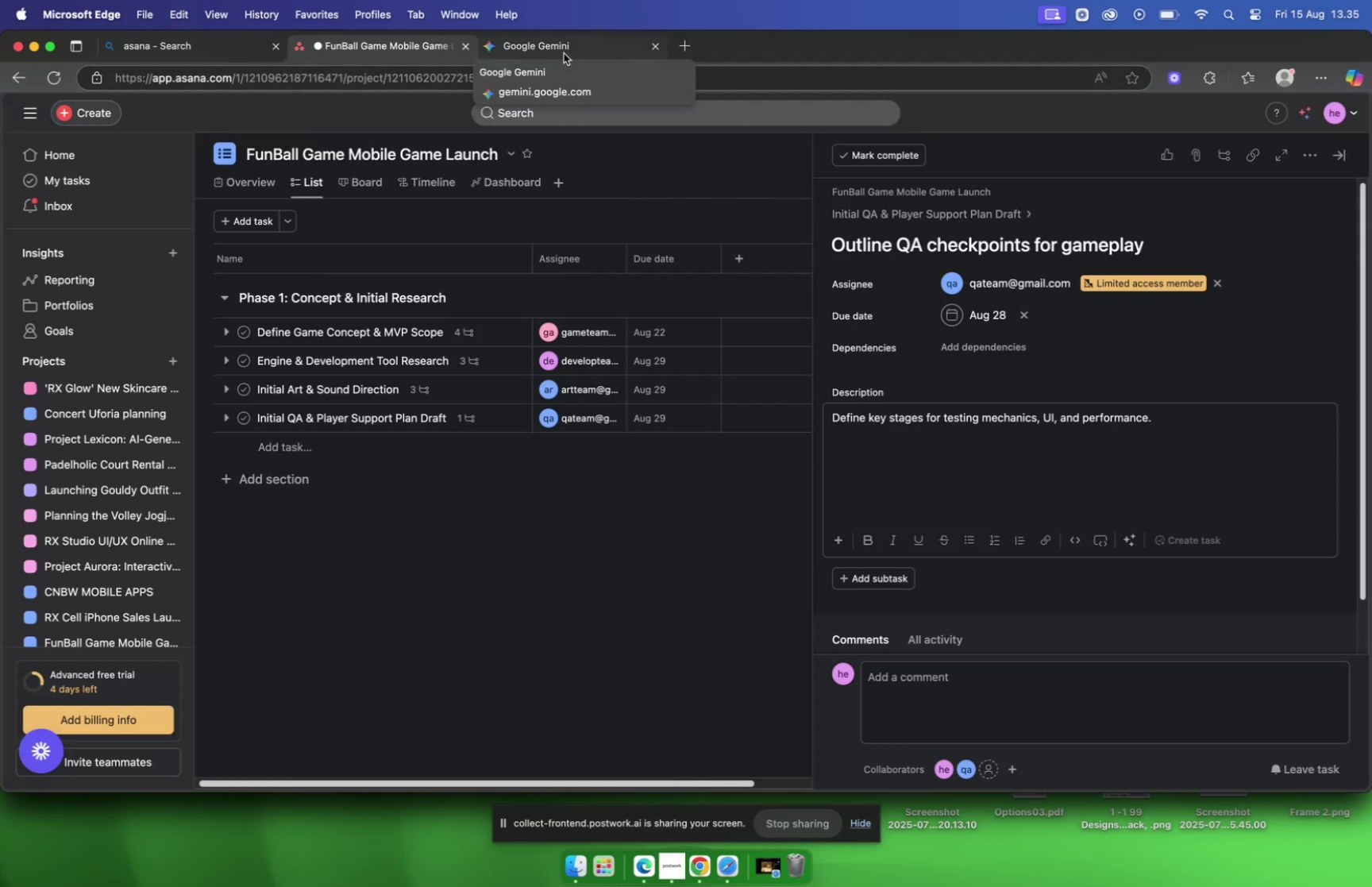 
left_click([564, 53])
 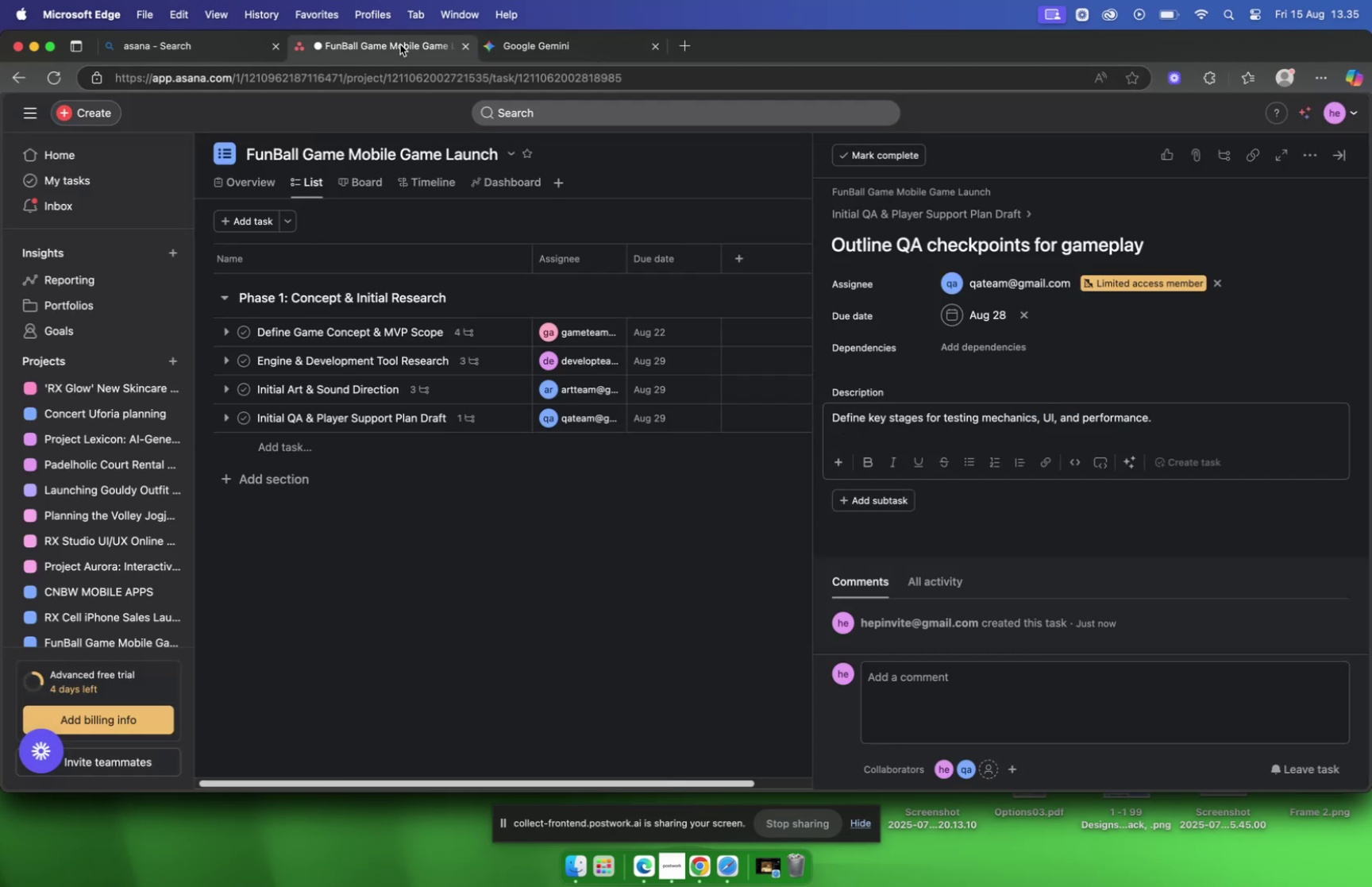 
mouse_move([581, 58])
 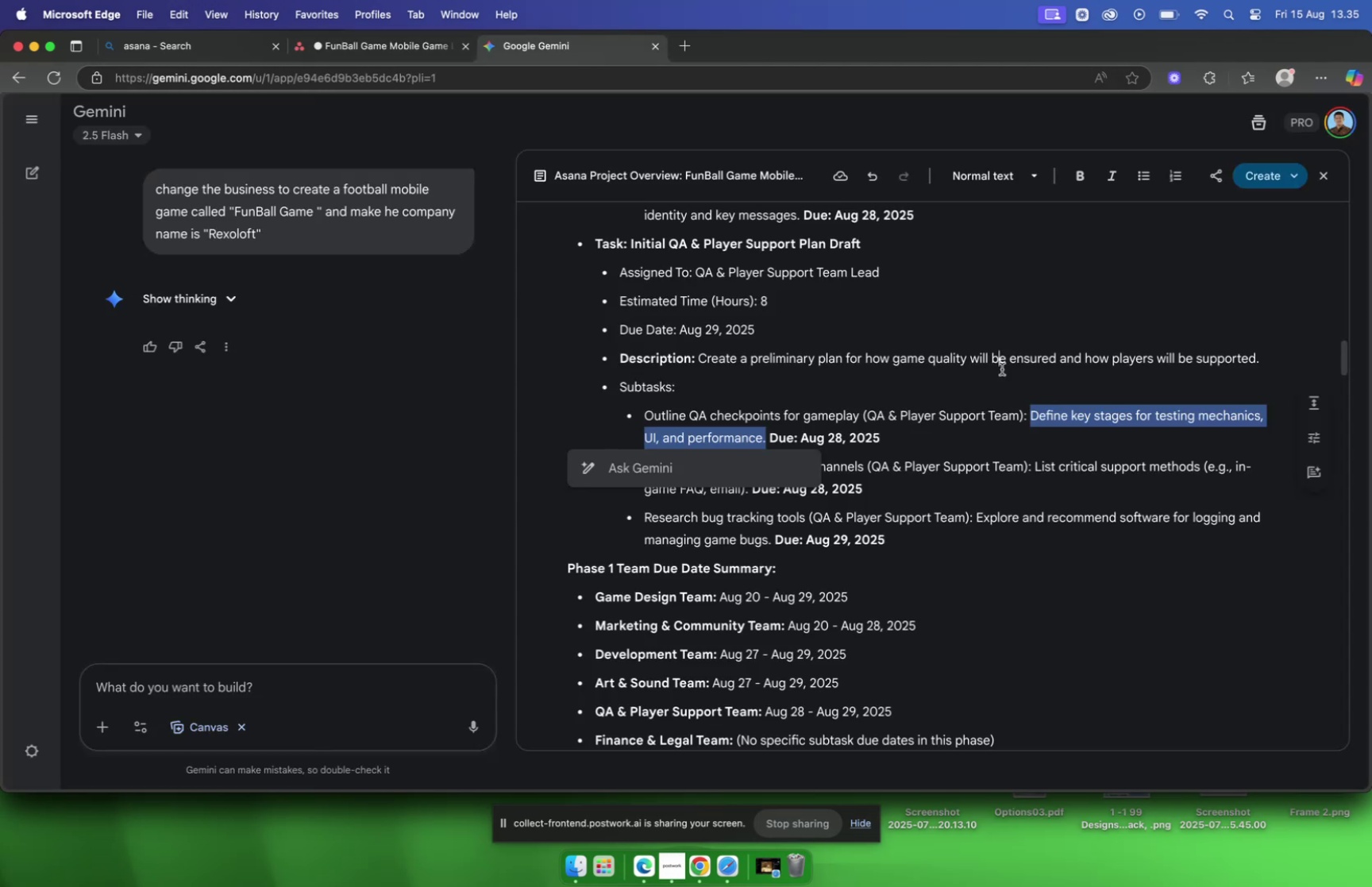 
scroll: coordinate [970, 380], scroll_direction: down, amount: 2.0
 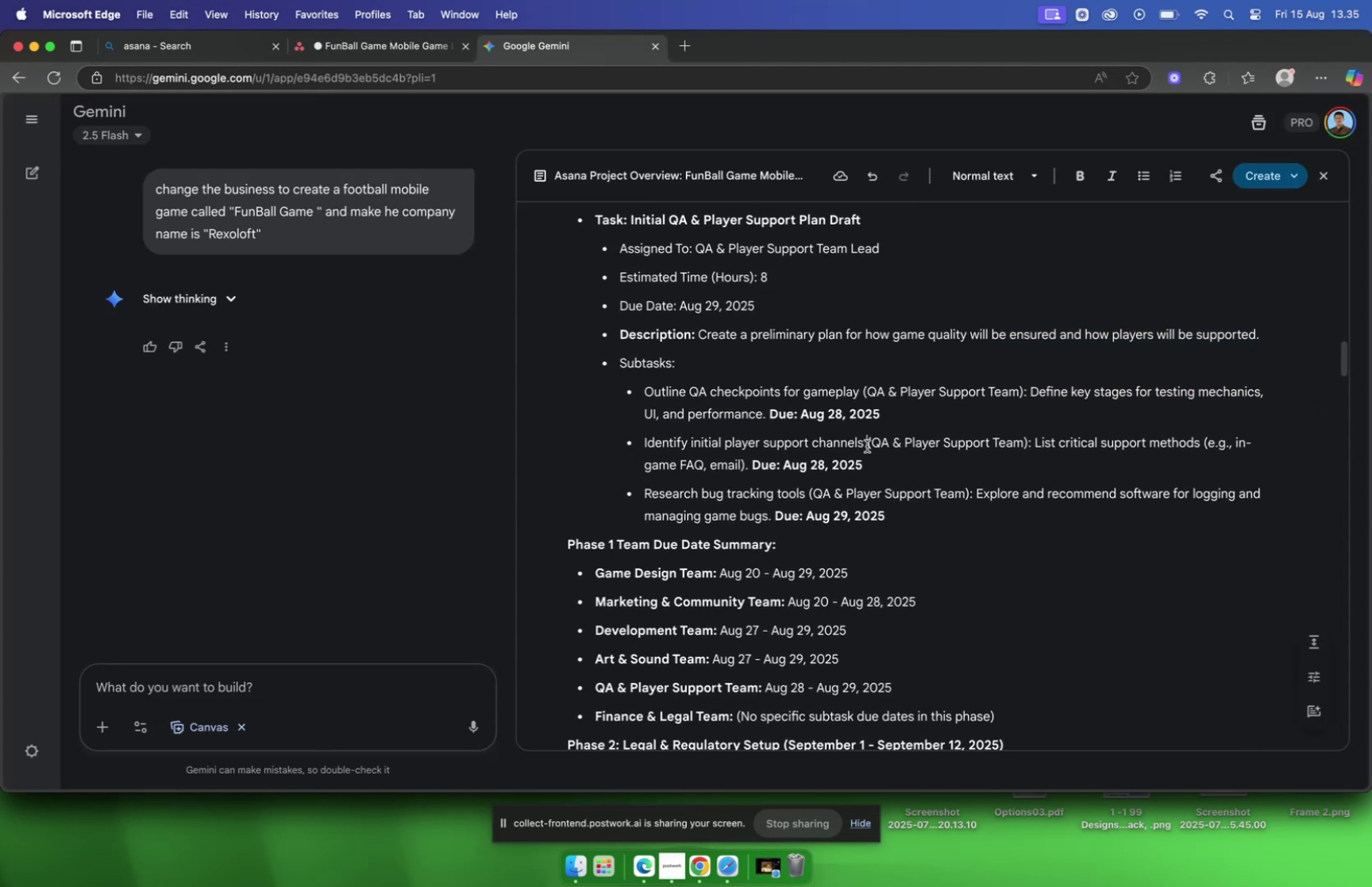 
left_click([865, 444])
 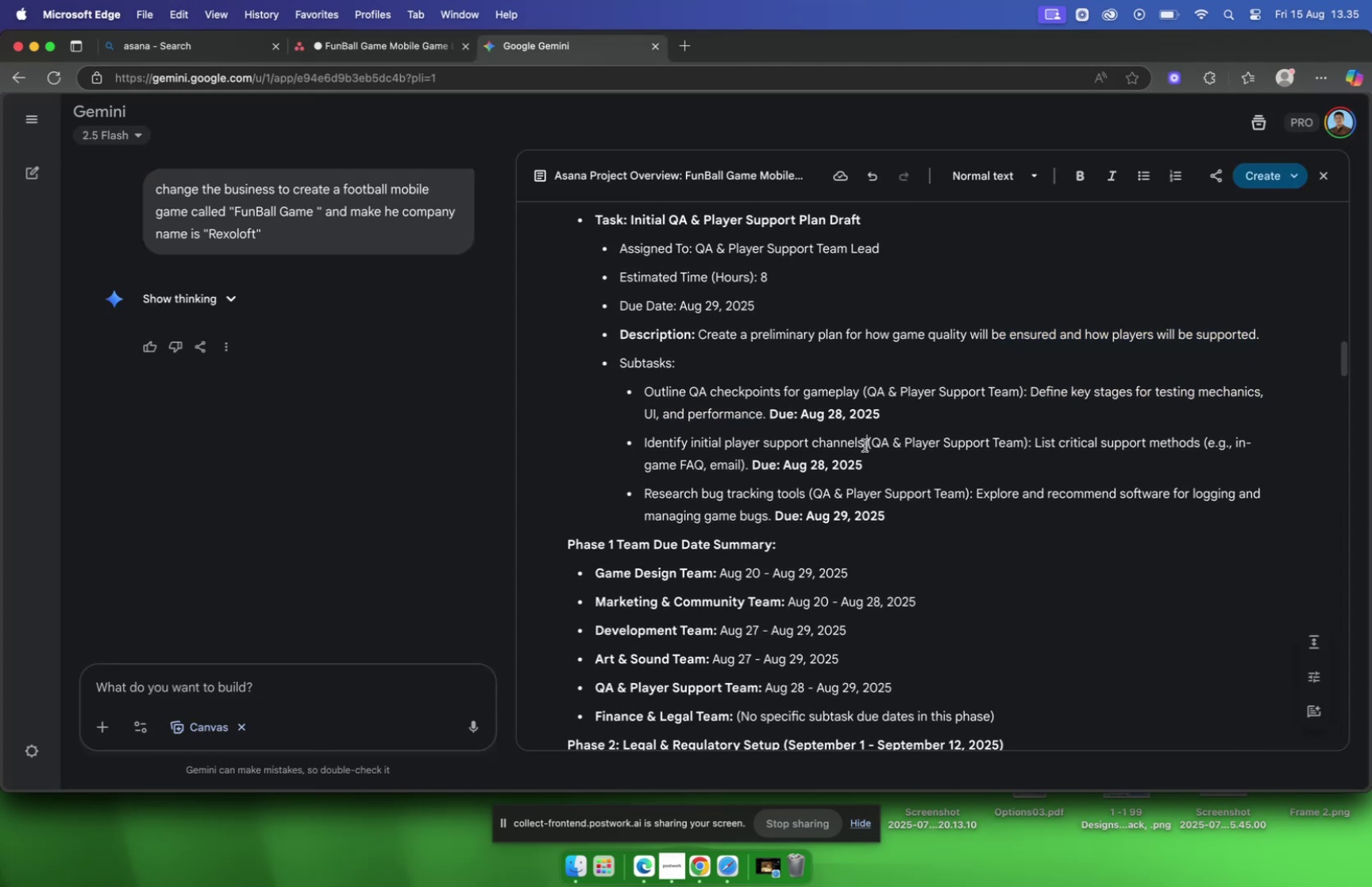 
left_click_drag(start_coordinate=[865, 445], to_coordinate=[643, 449])
 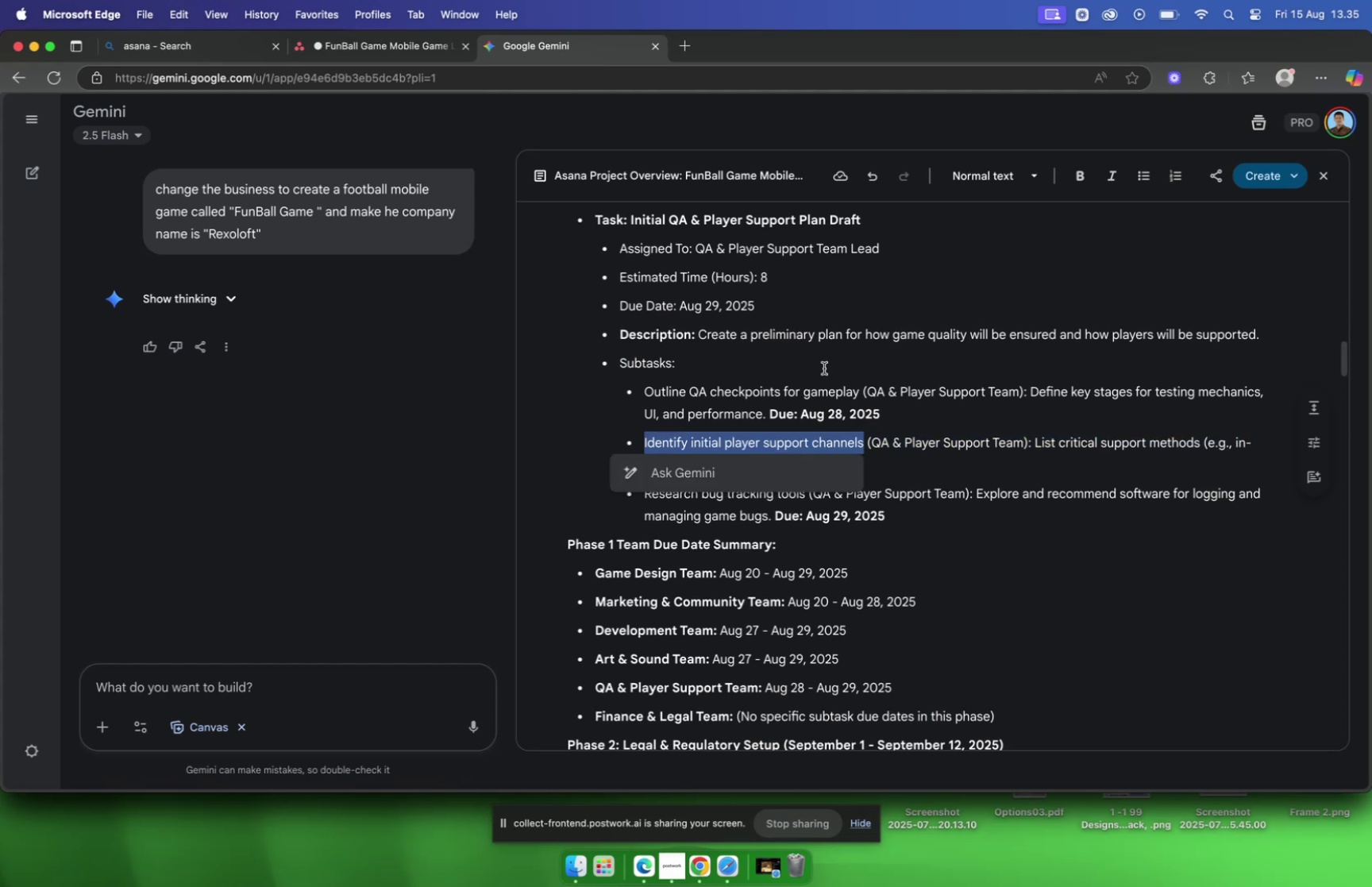 
key(Meta+C)
 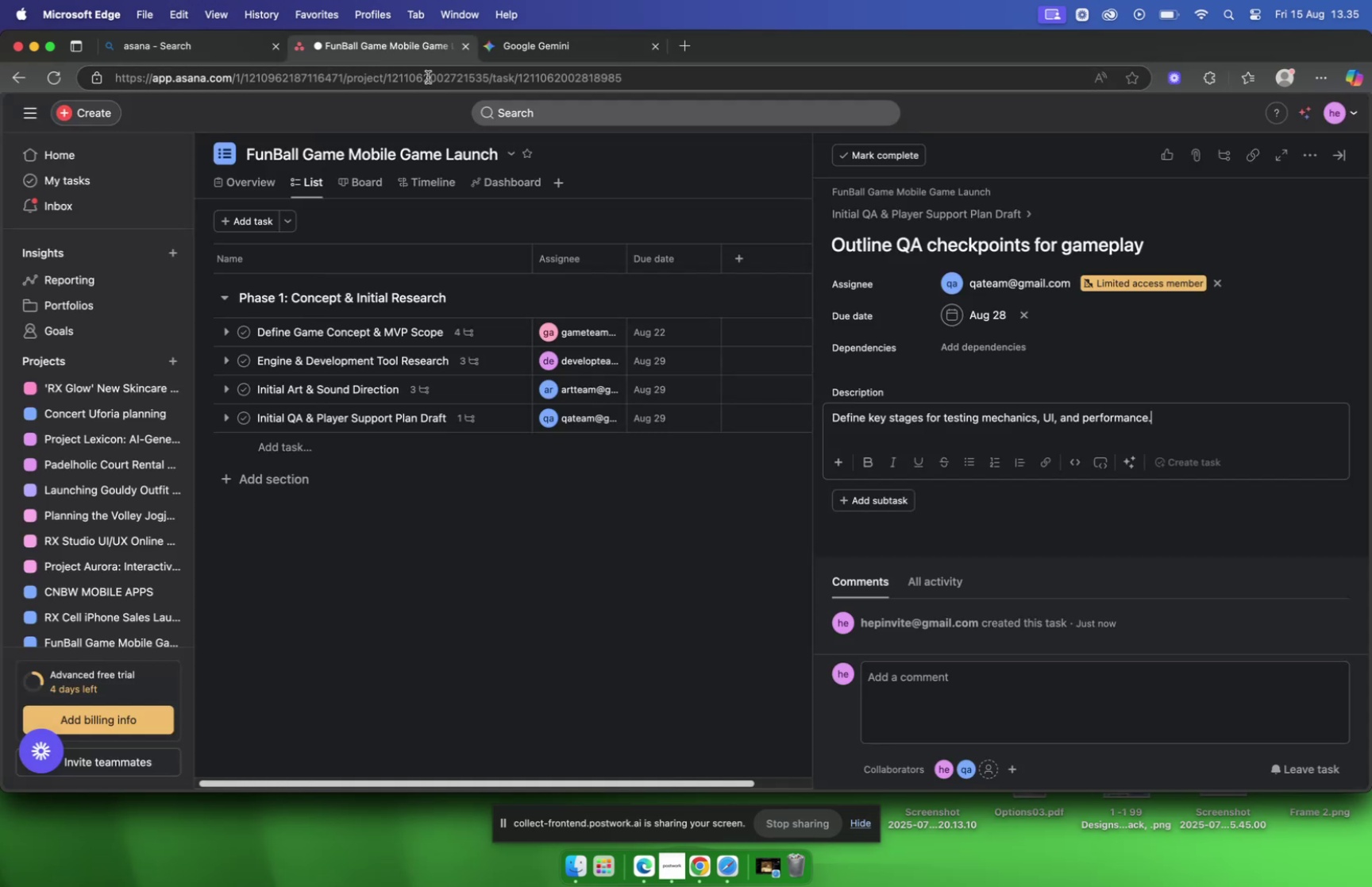 
left_click([965, 206])
 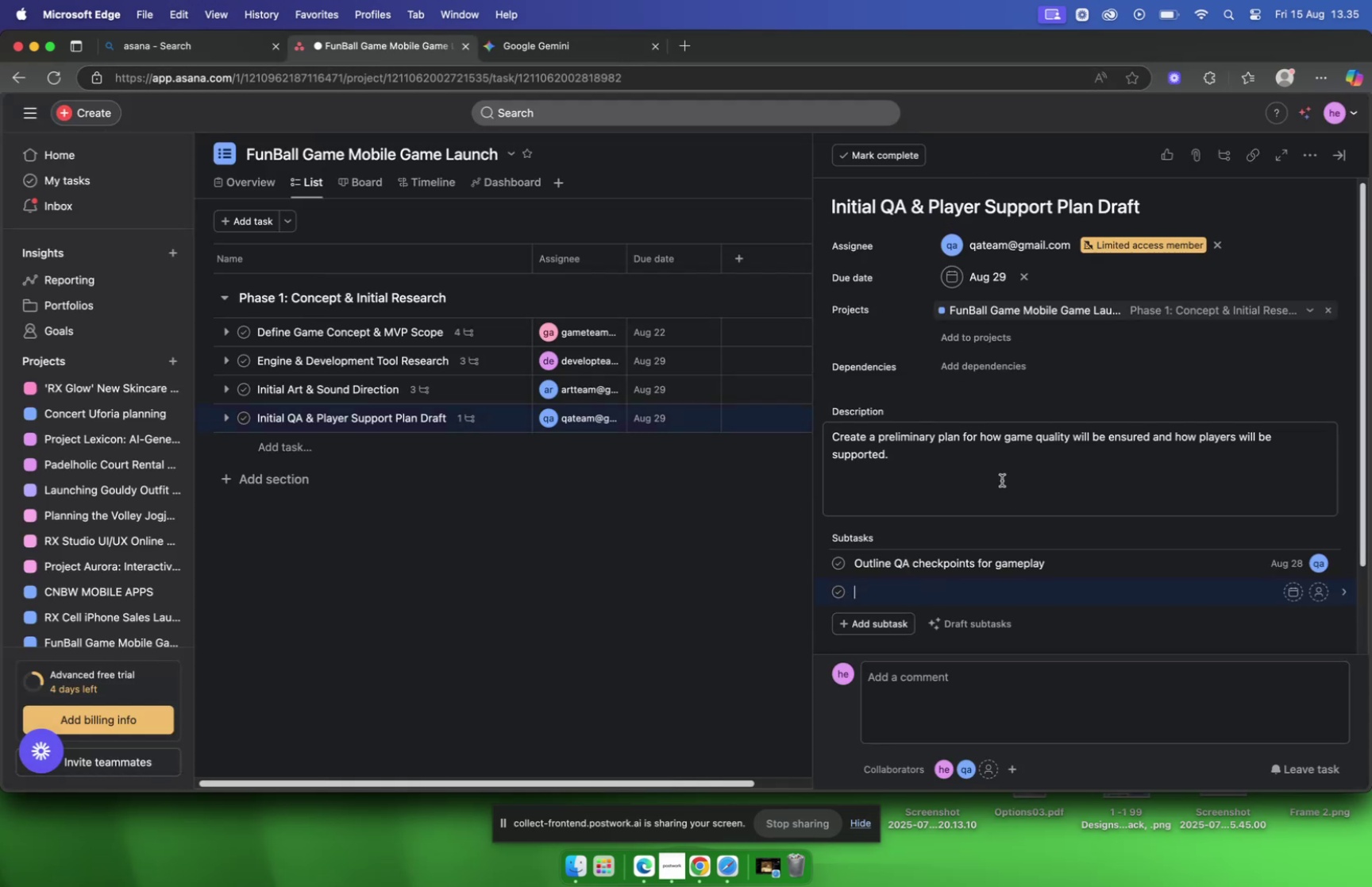 
key(Meta+CommandLeft)
 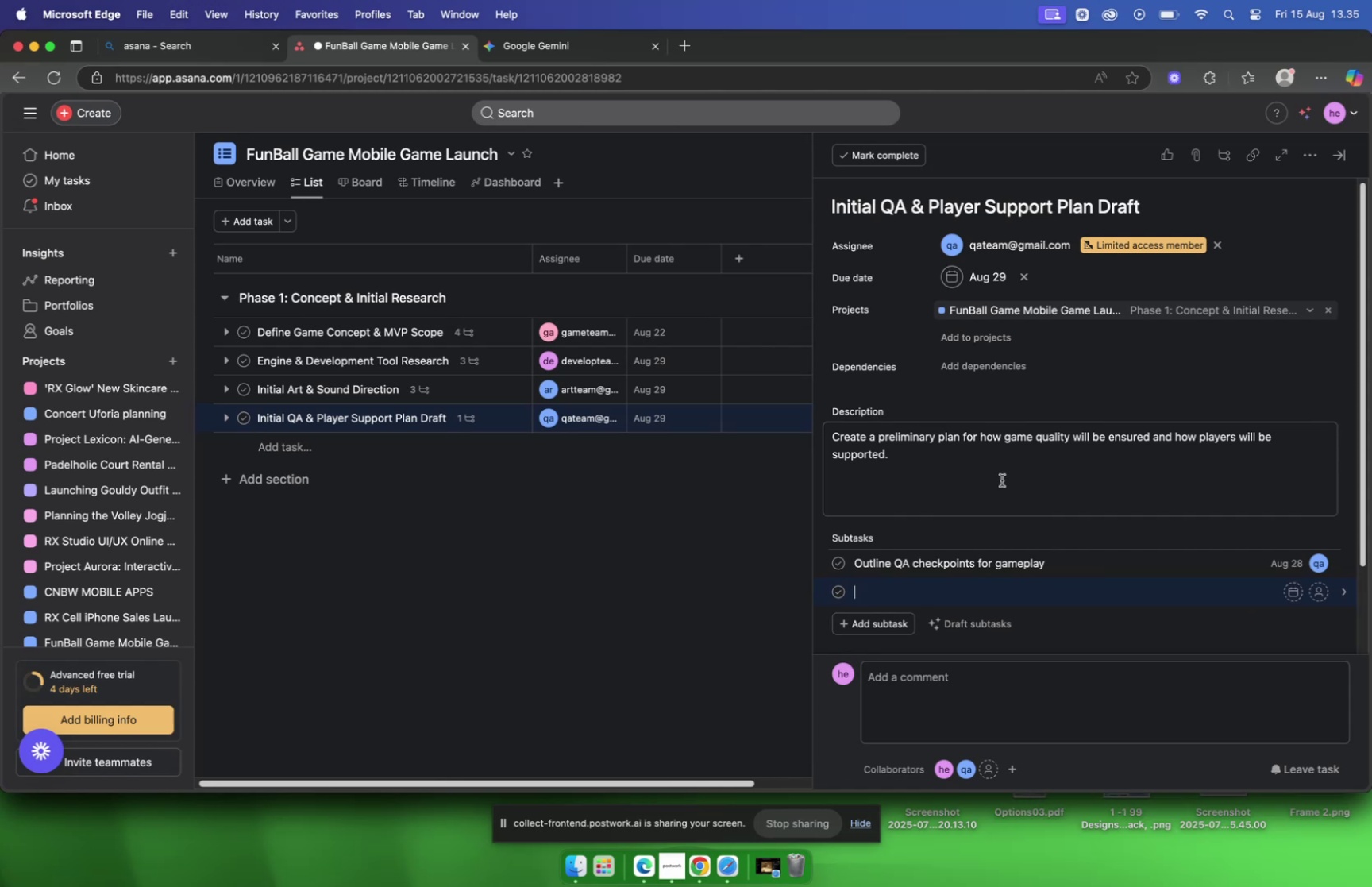 
key(Meta+V)
 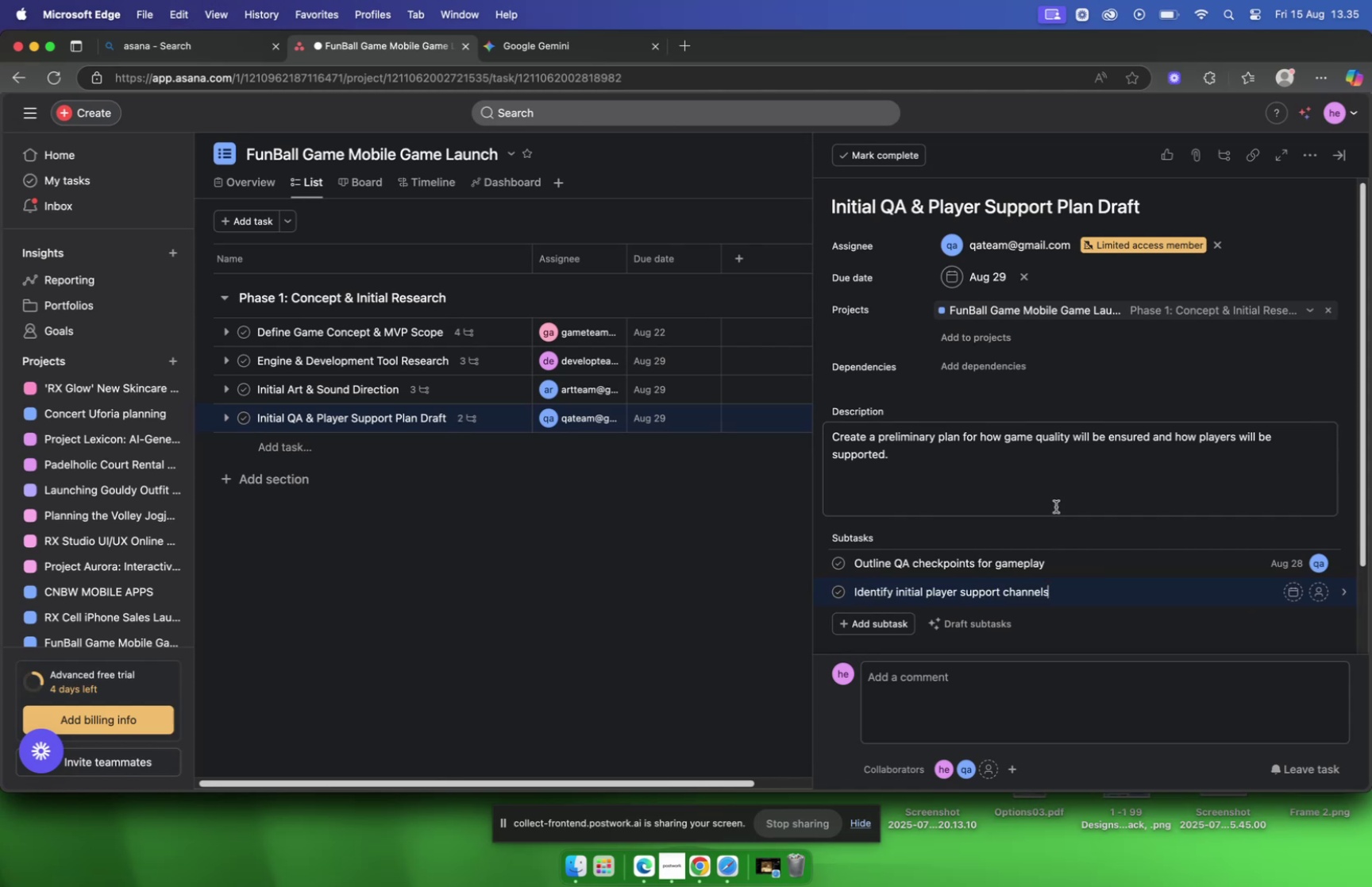 
left_click([1069, 585])
 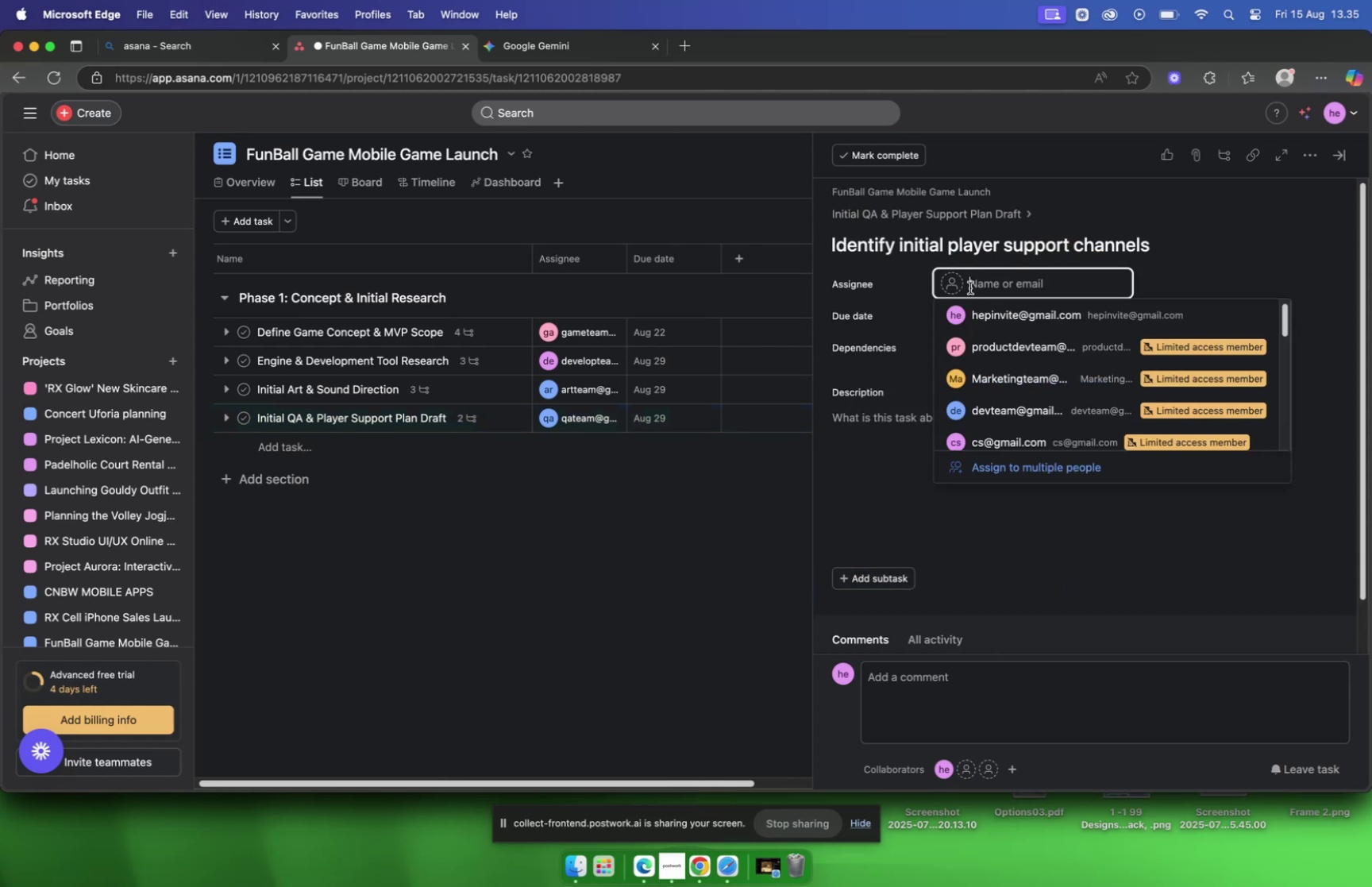 
wait(6.49)
 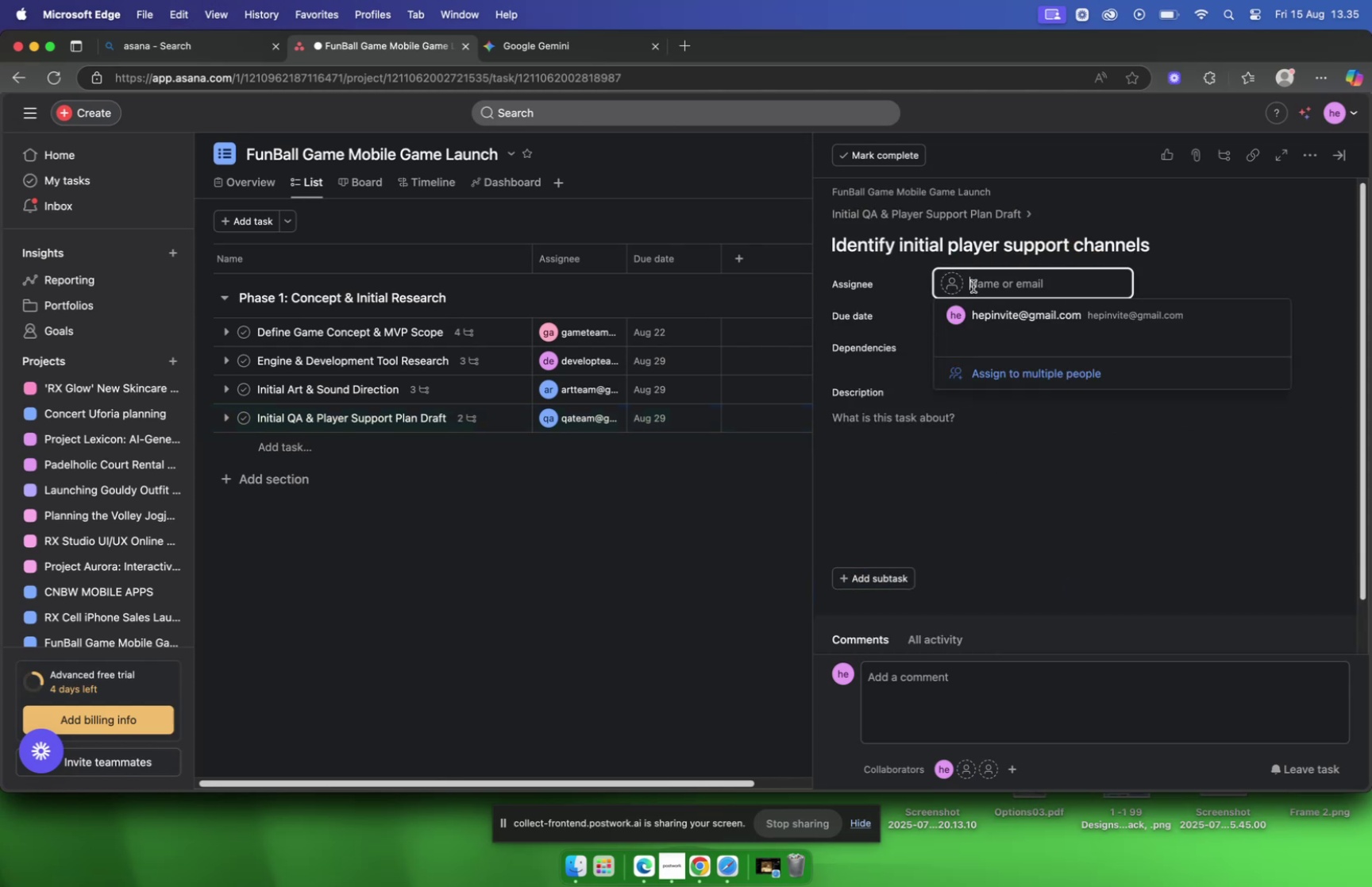 
type(qa)
 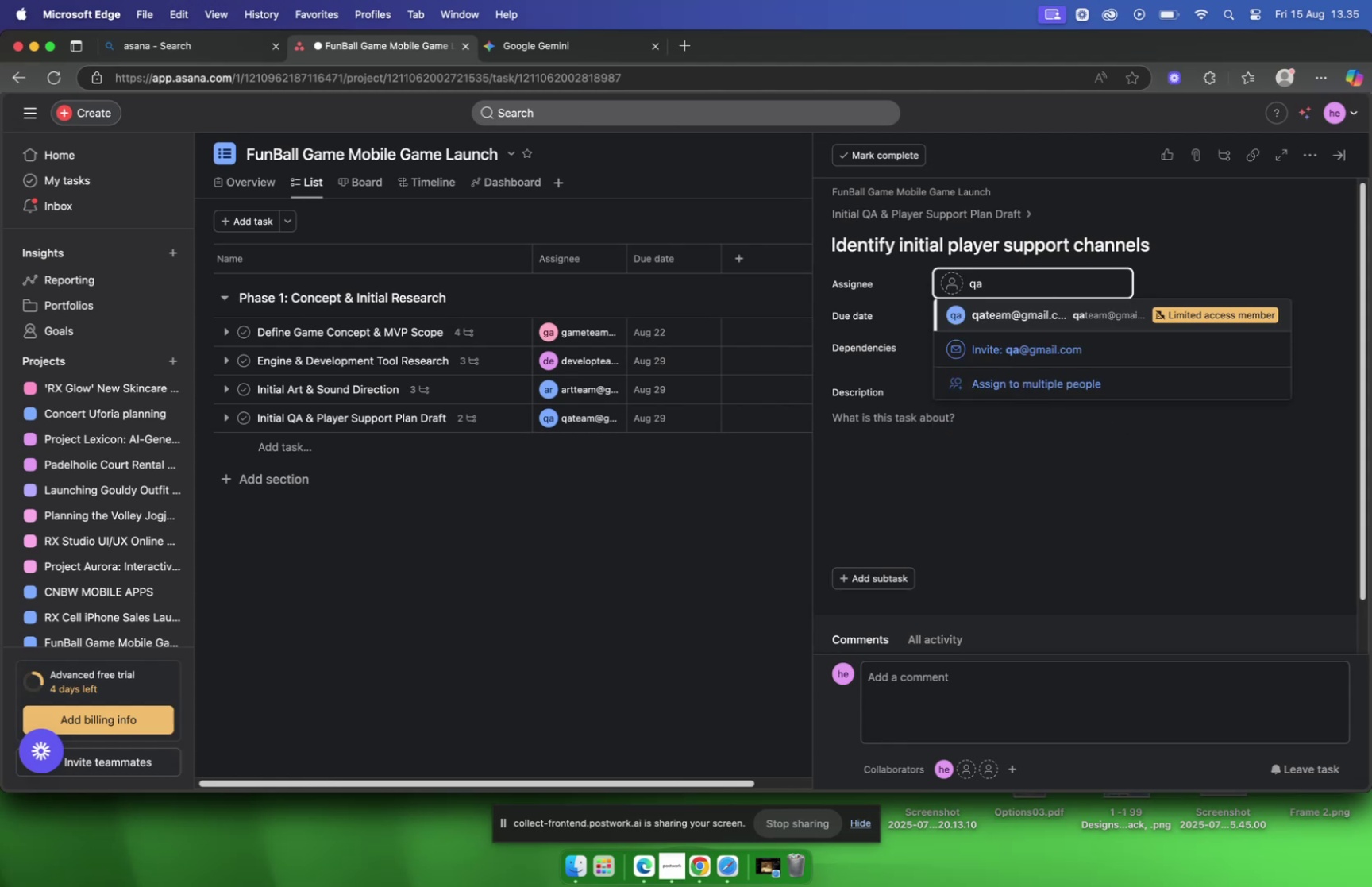 
key(Enter)
 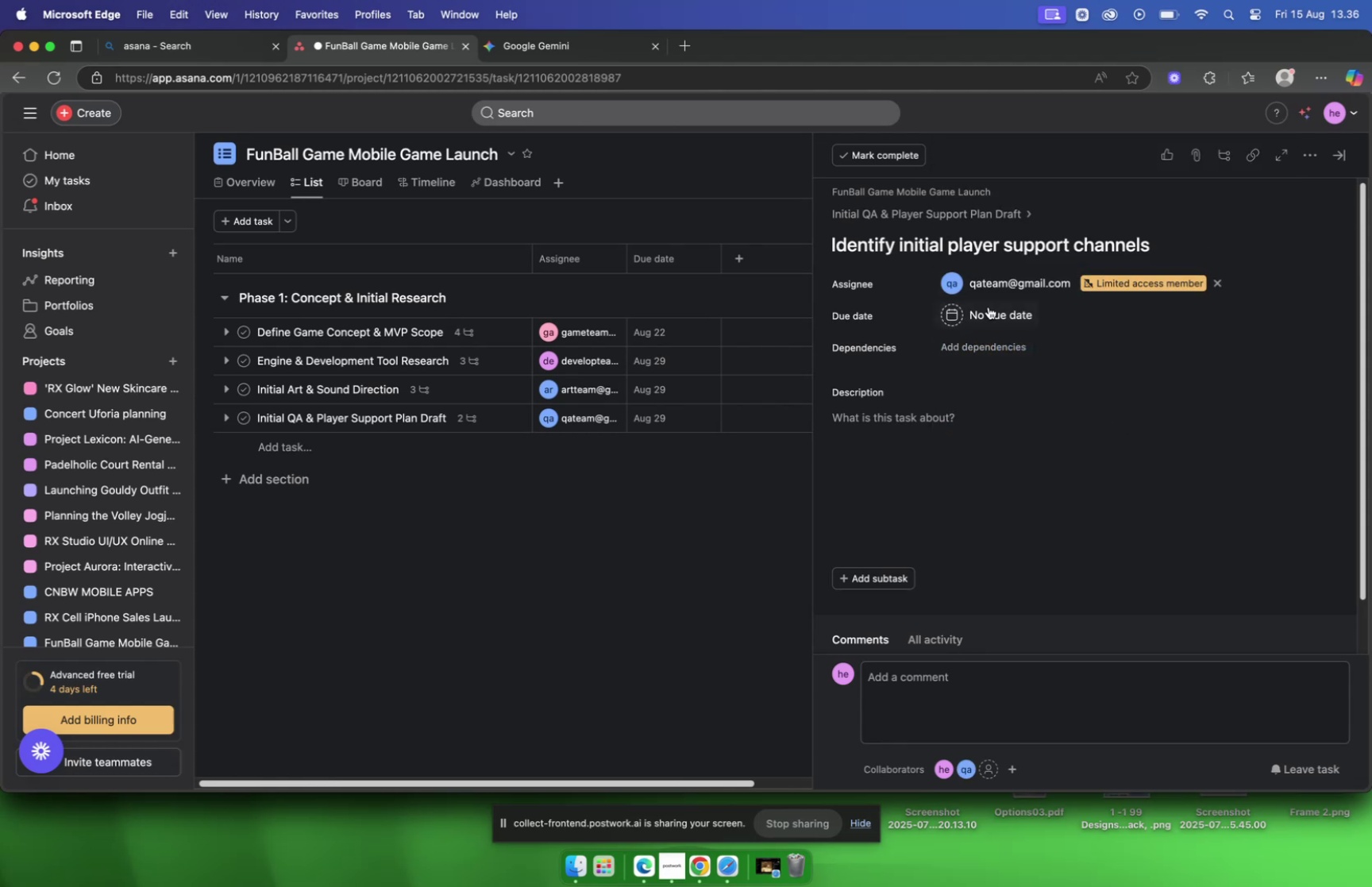 
left_click([507, 56])
 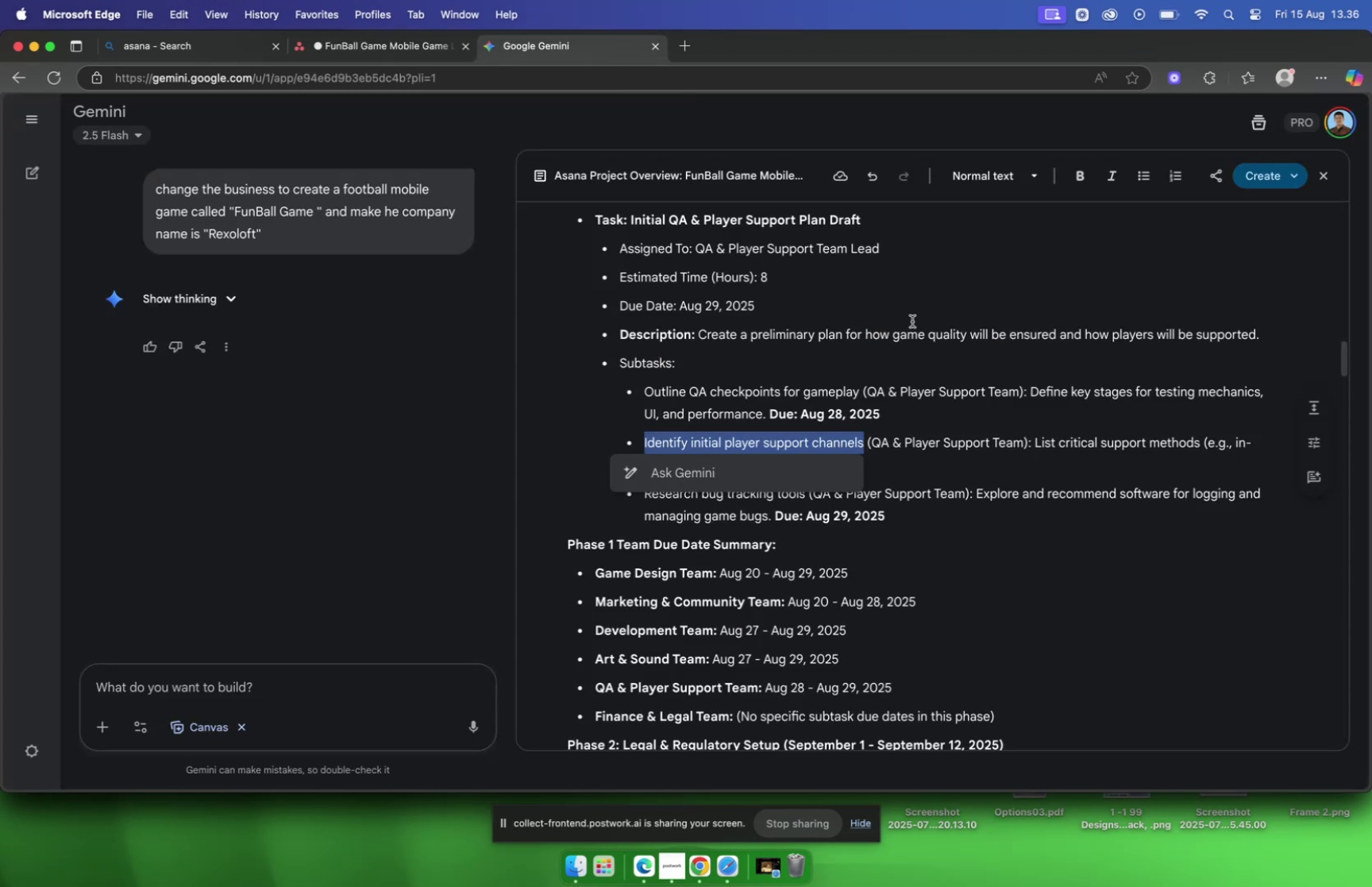 
scroll: coordinate [913, 320], scroll_direction: down, amount: 4.0
 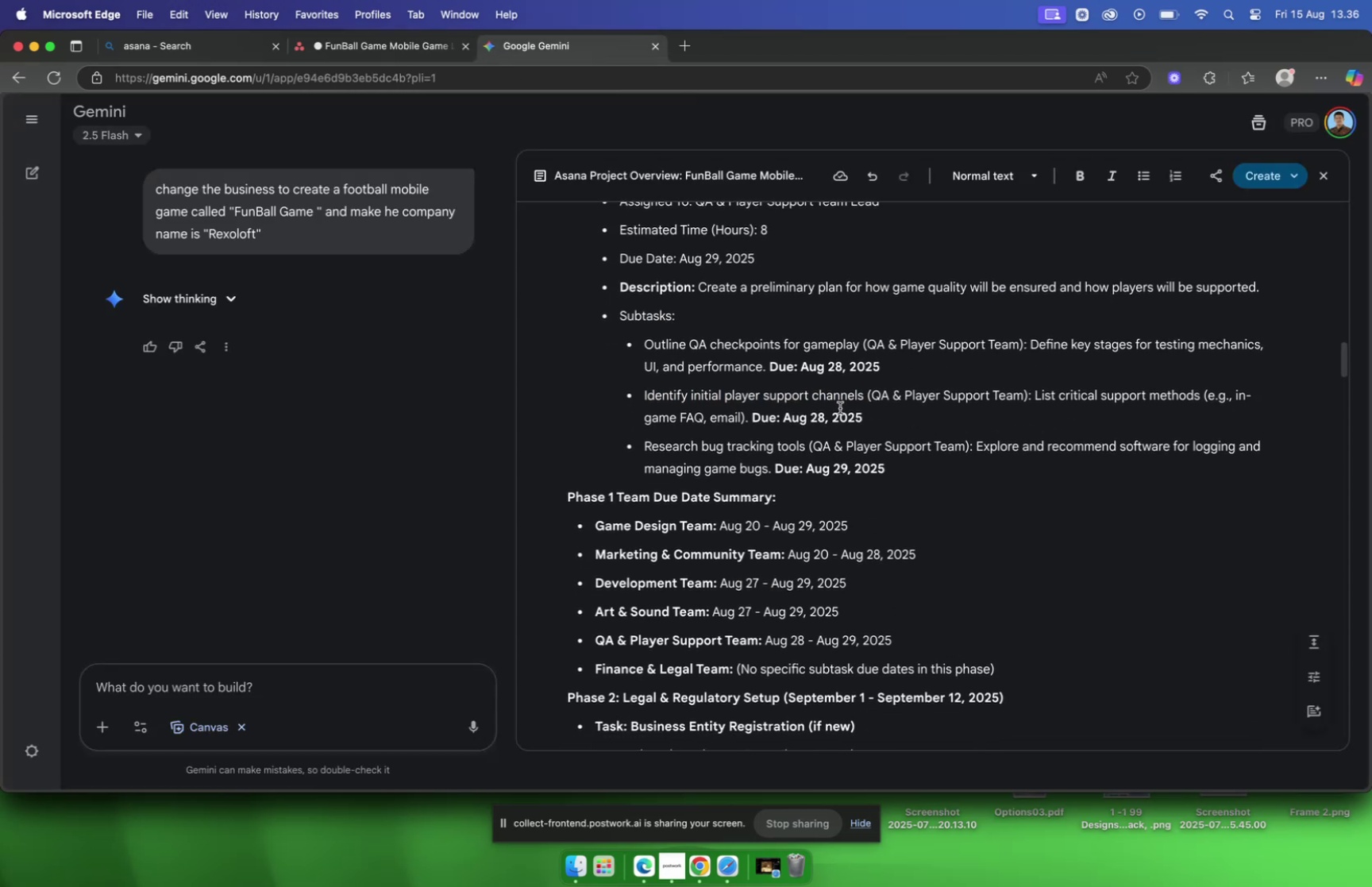 
double_click([840, 408])
 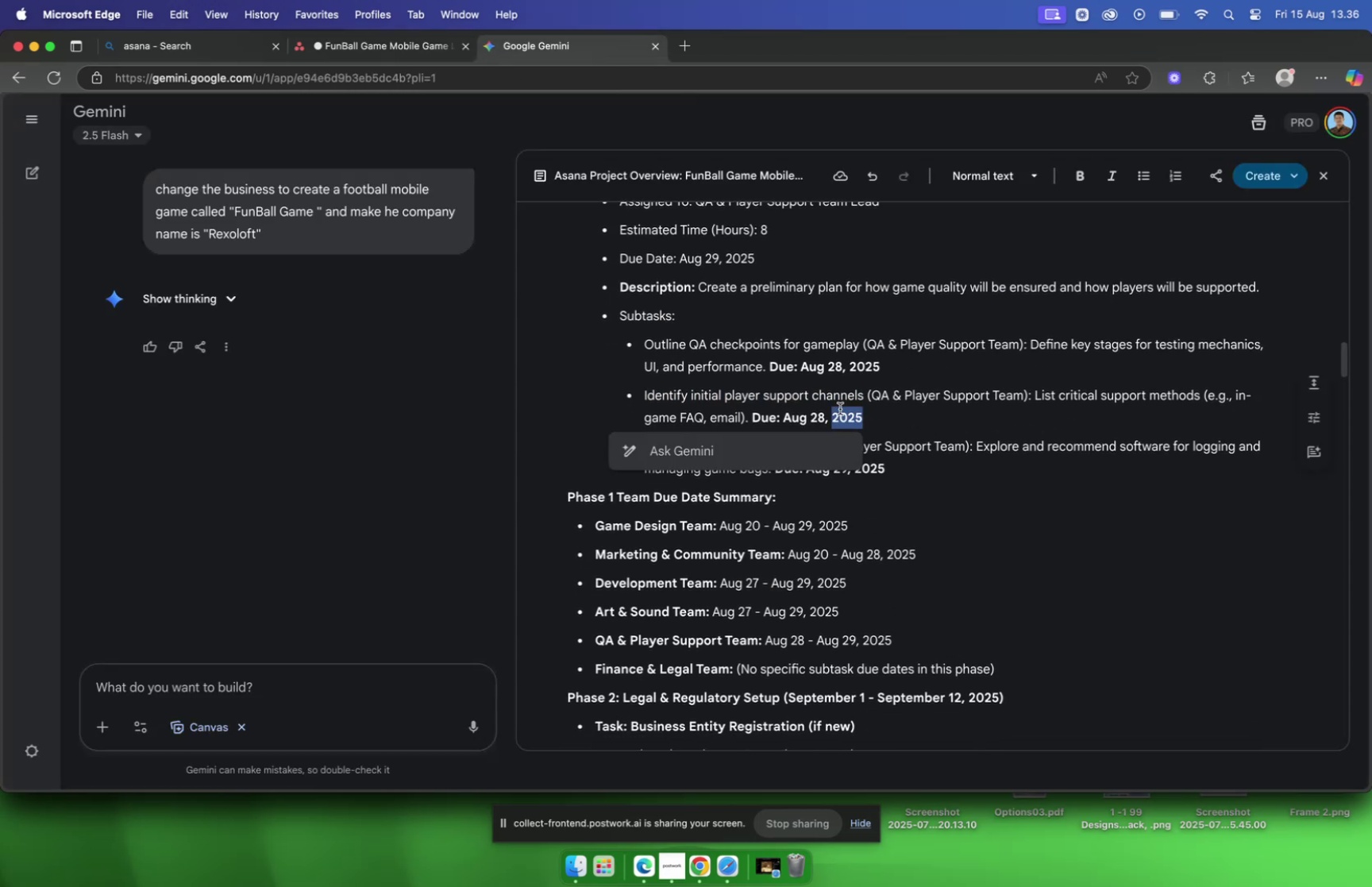 
triple_click([840, 408])
 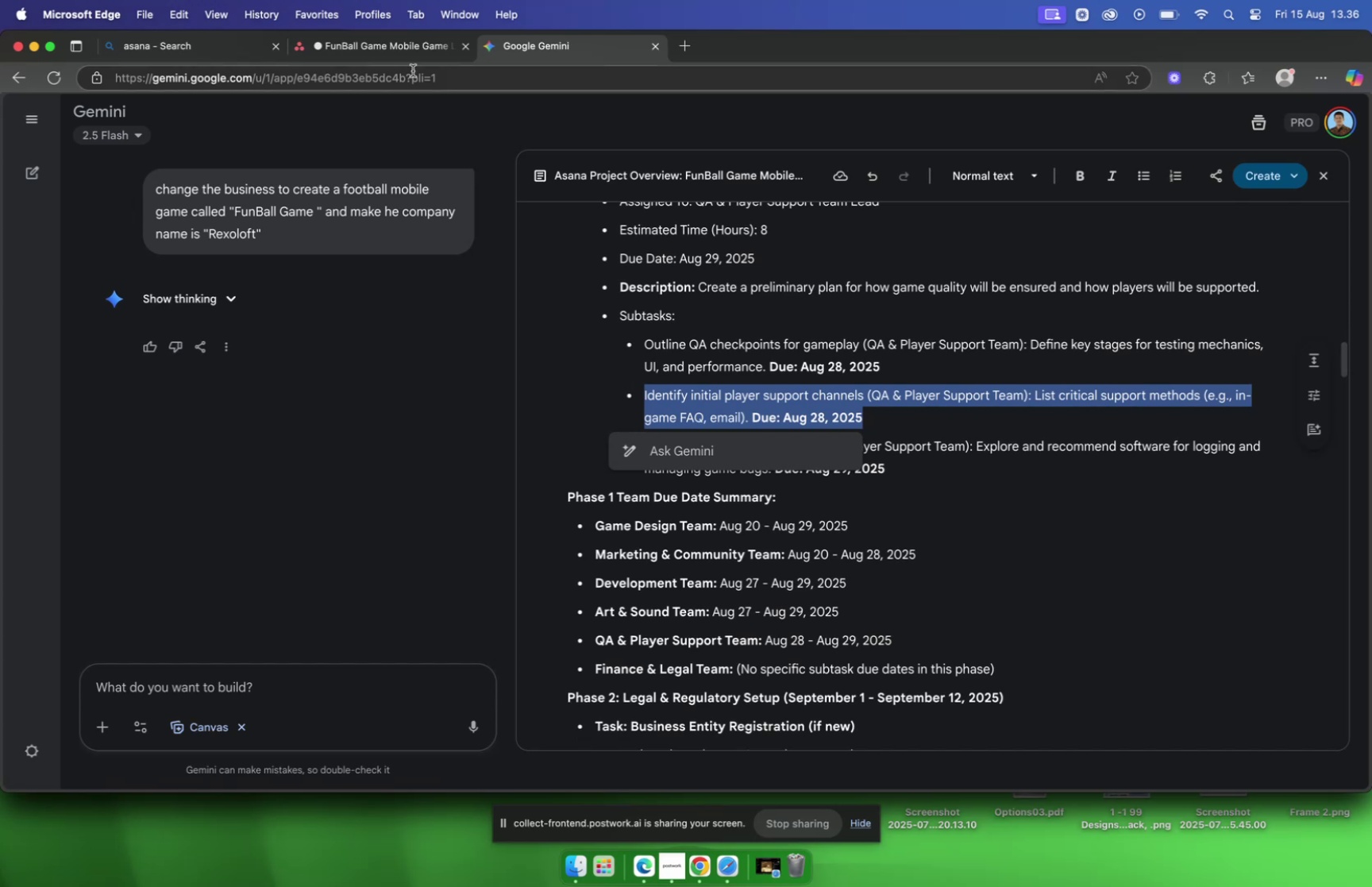 
left_click([395, 48])
 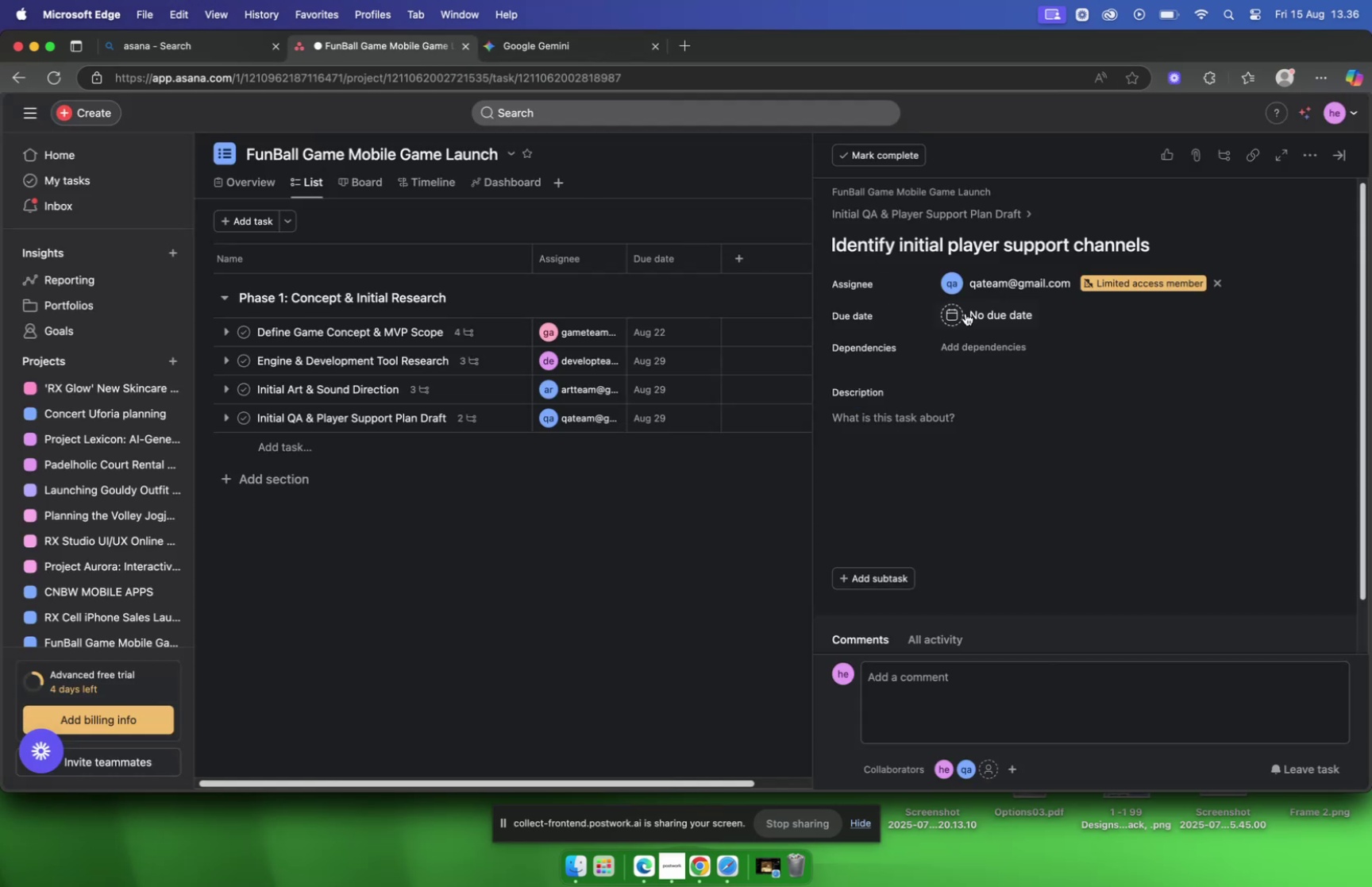 
left_click([967, 312])
 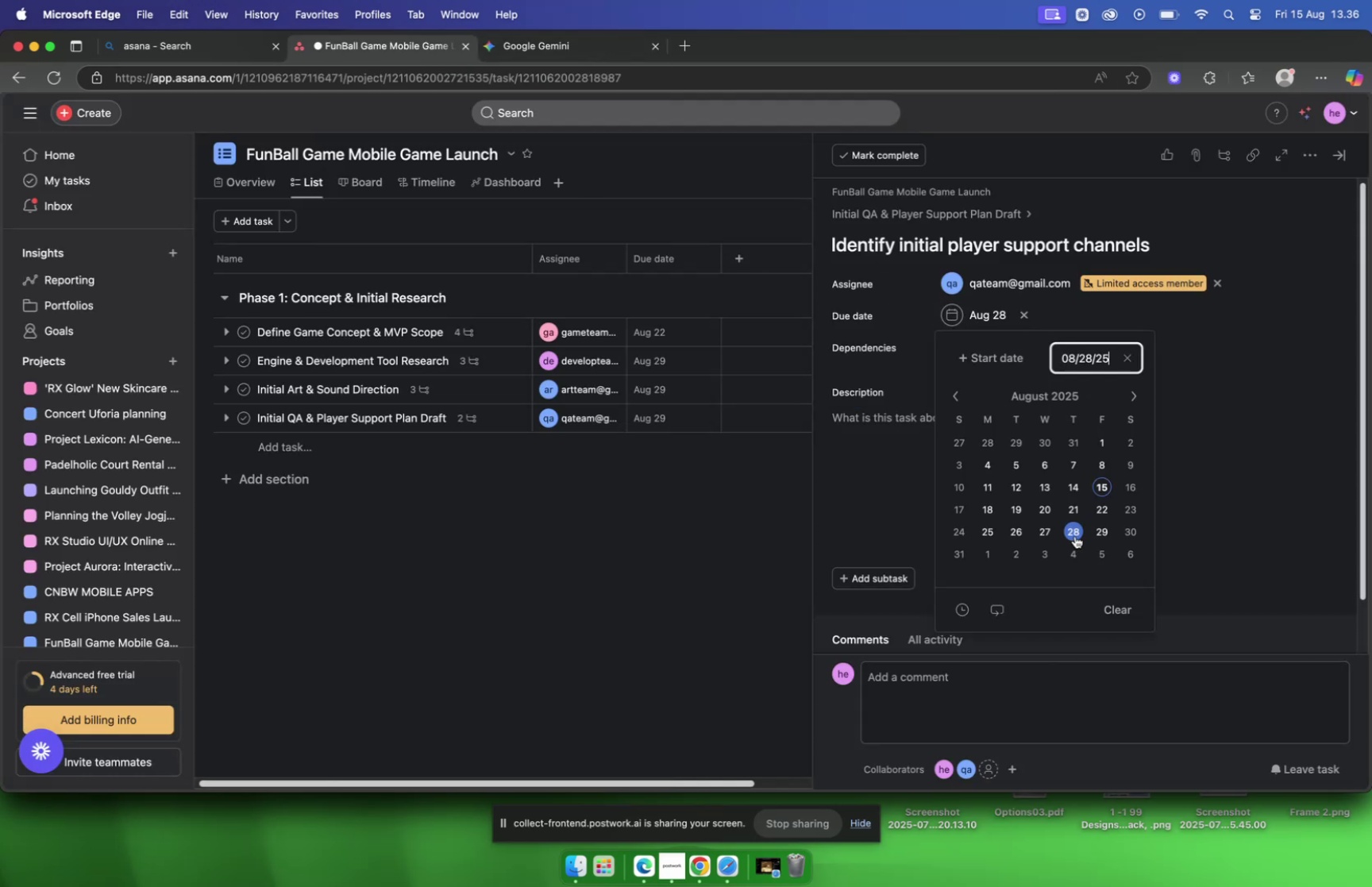 
left_click([885, 456])
 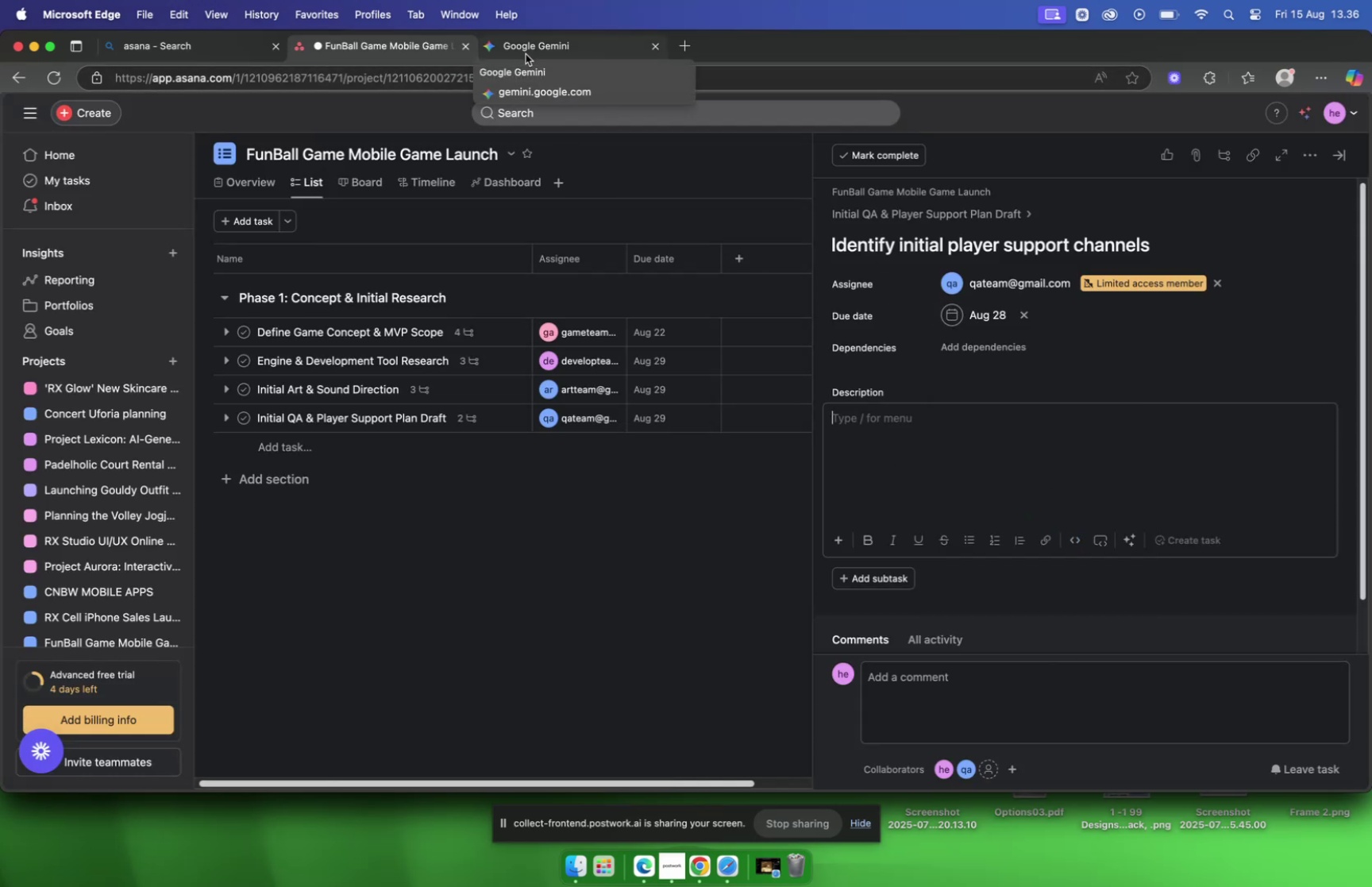 
left_click([526, 54])
 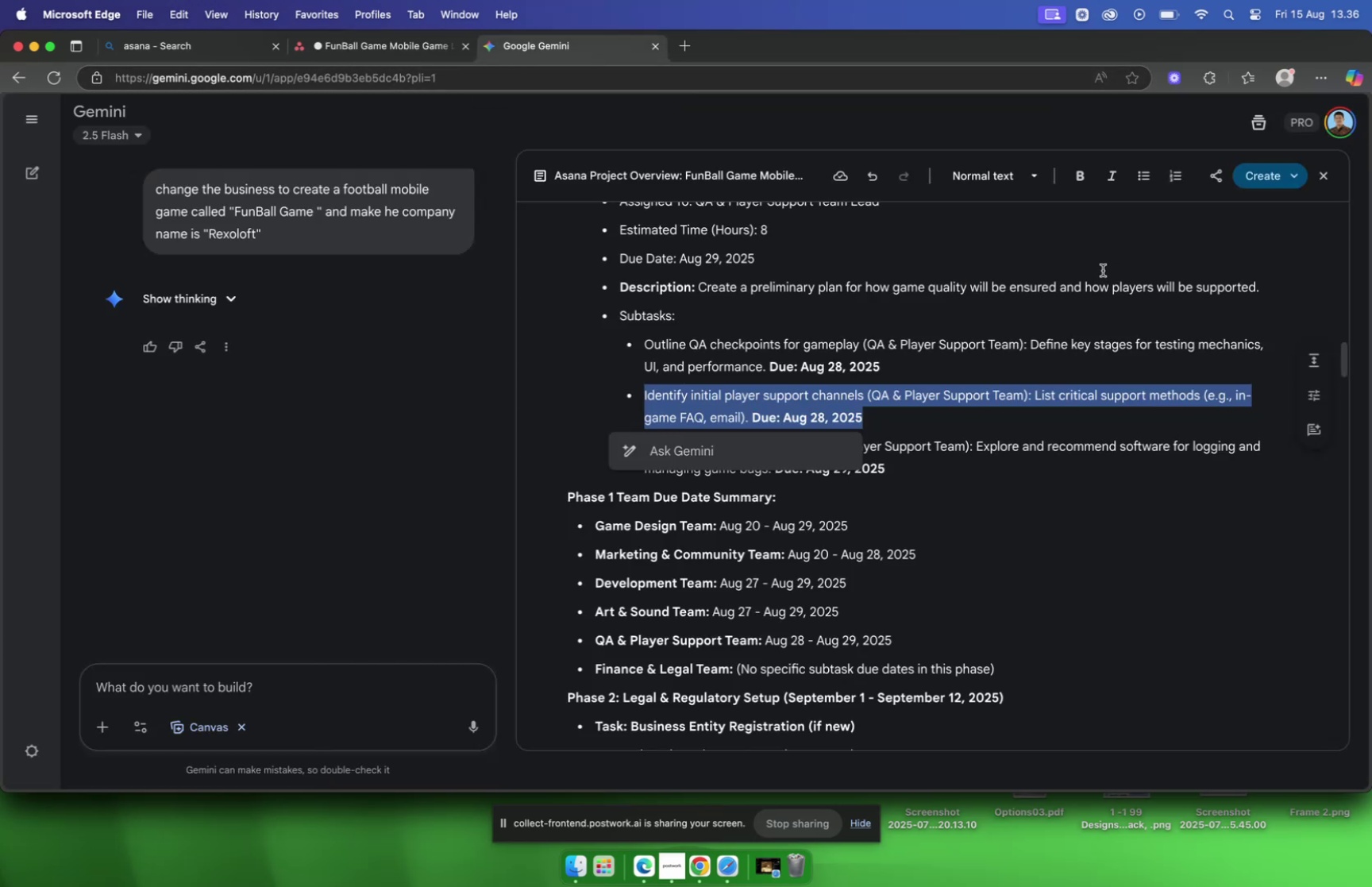 
left_click([1023, 376])
 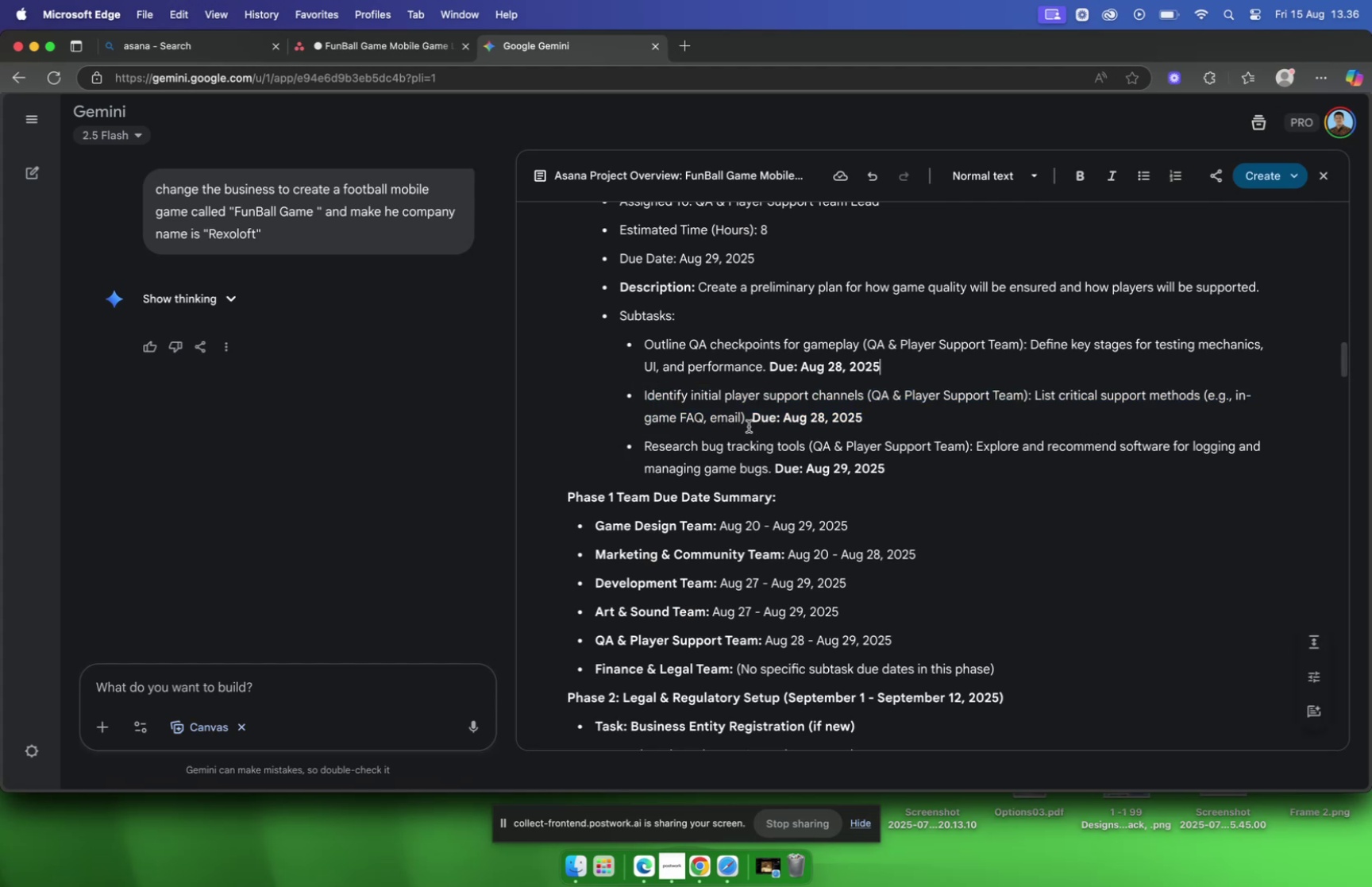 
left_click_drag(start_coordinate=[748, 426], to_coordinate=[1038, 402])
 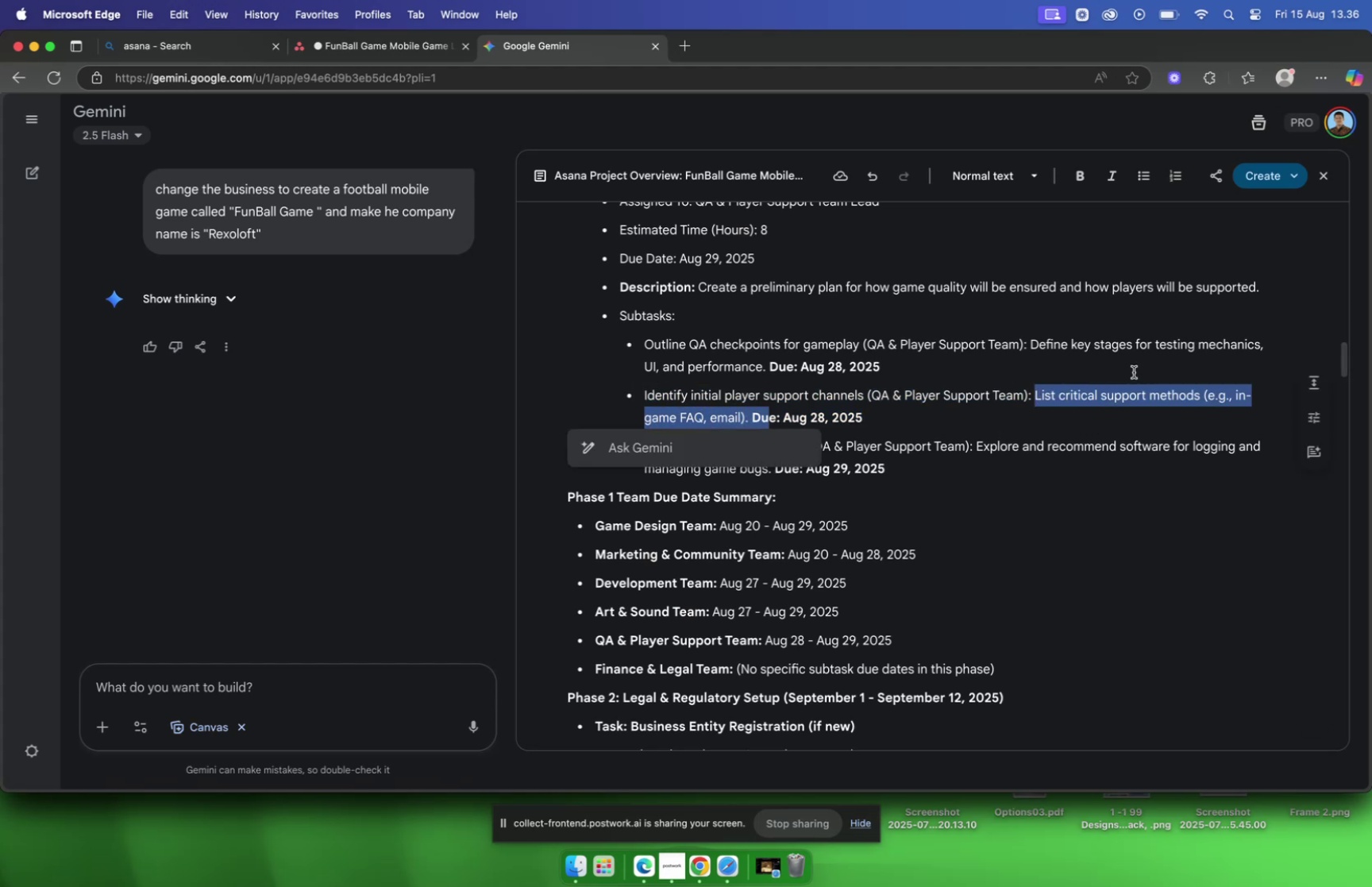 
key(Meta+C)
 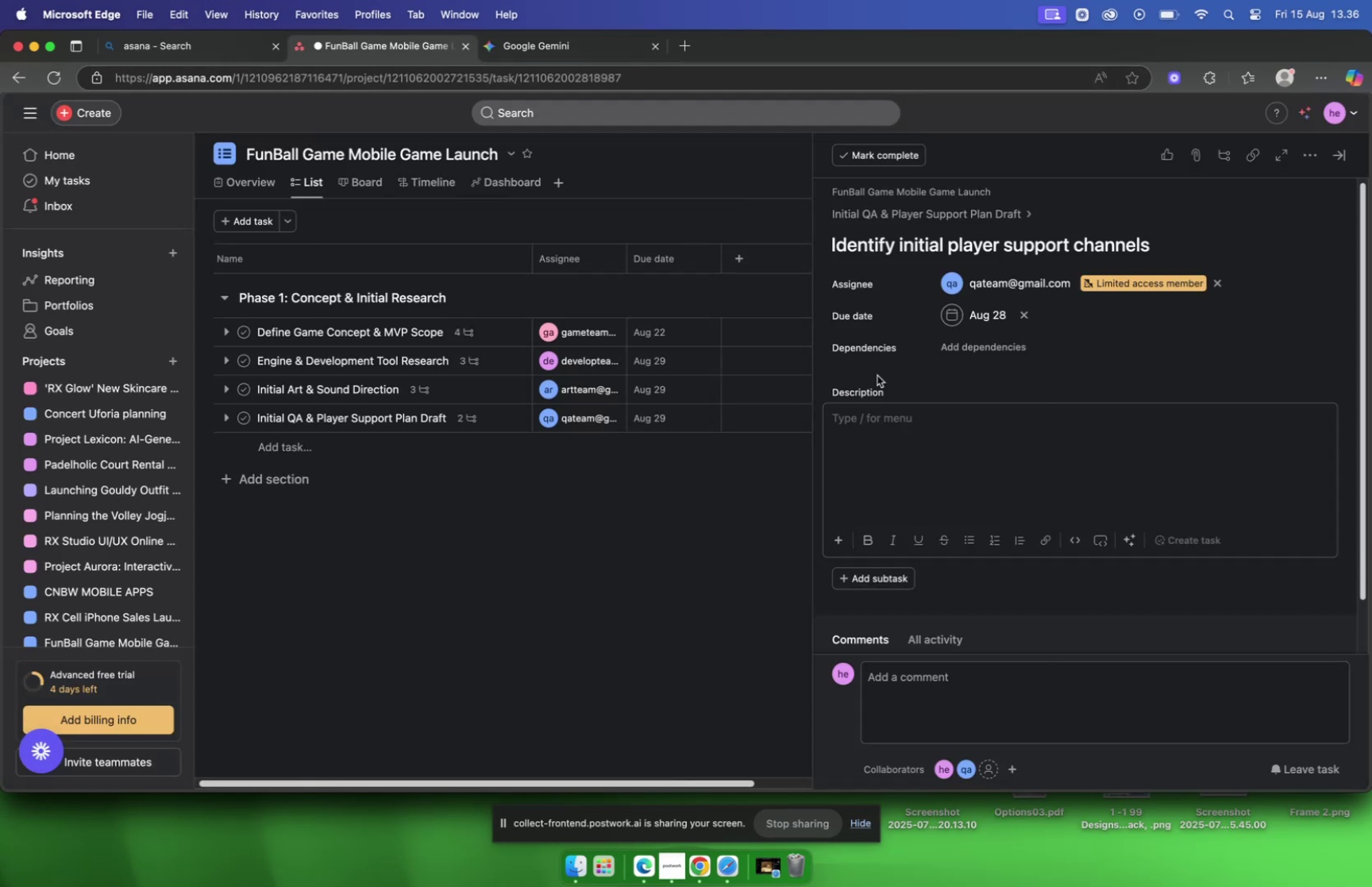 
key(Meta+CommandLeft)
 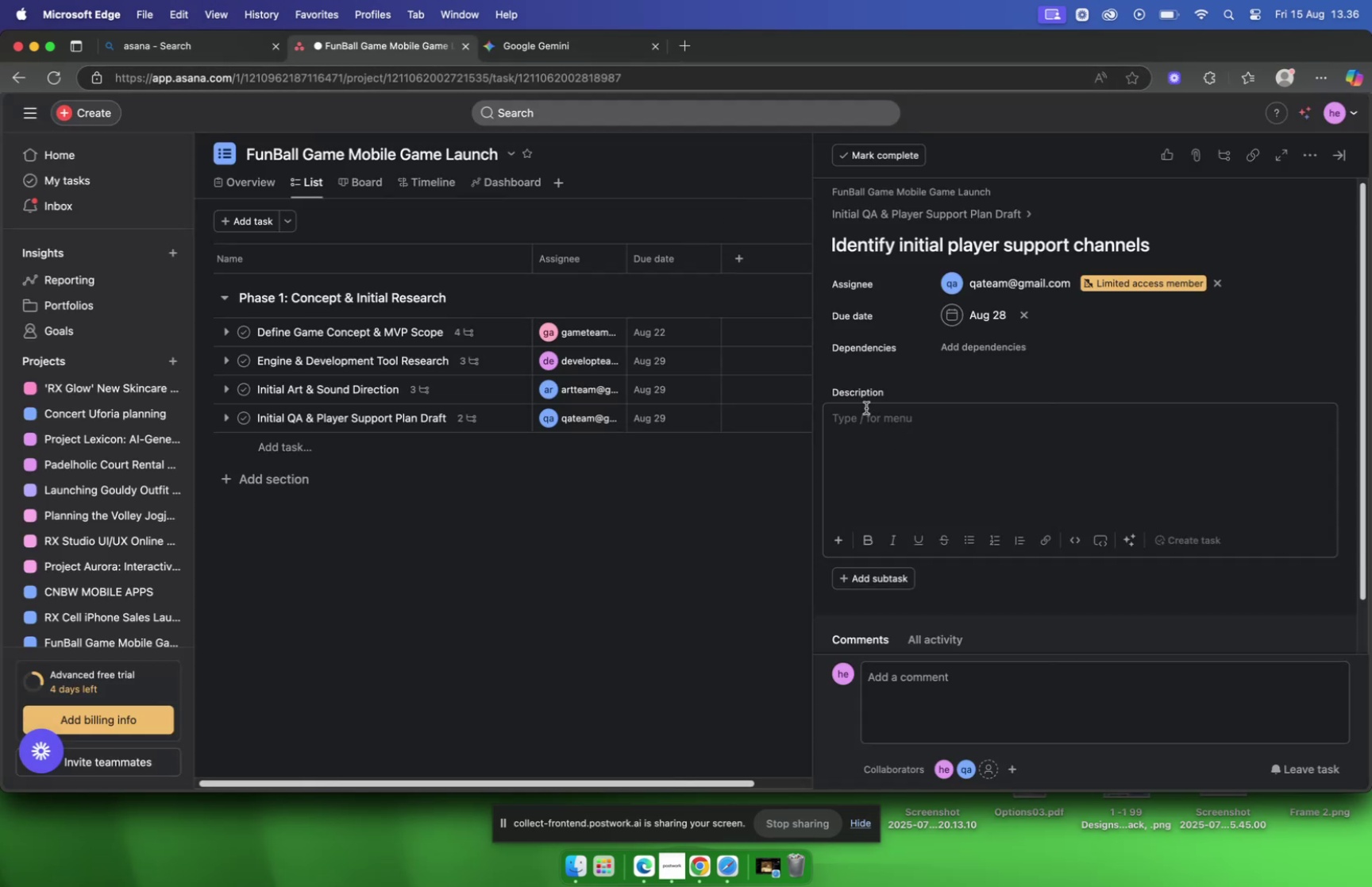 
key(Meta+V)
 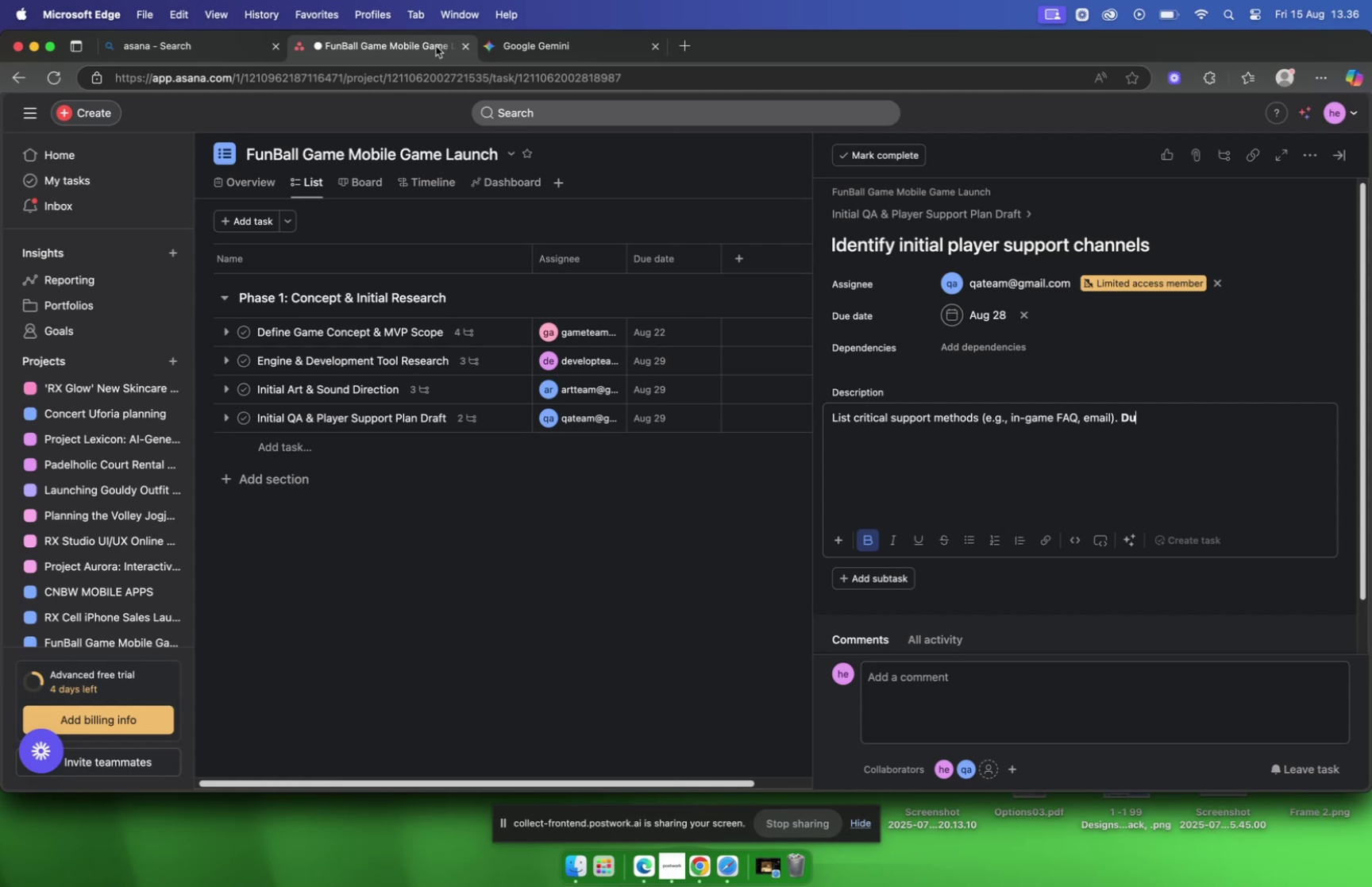 
left_click([522, 44])
 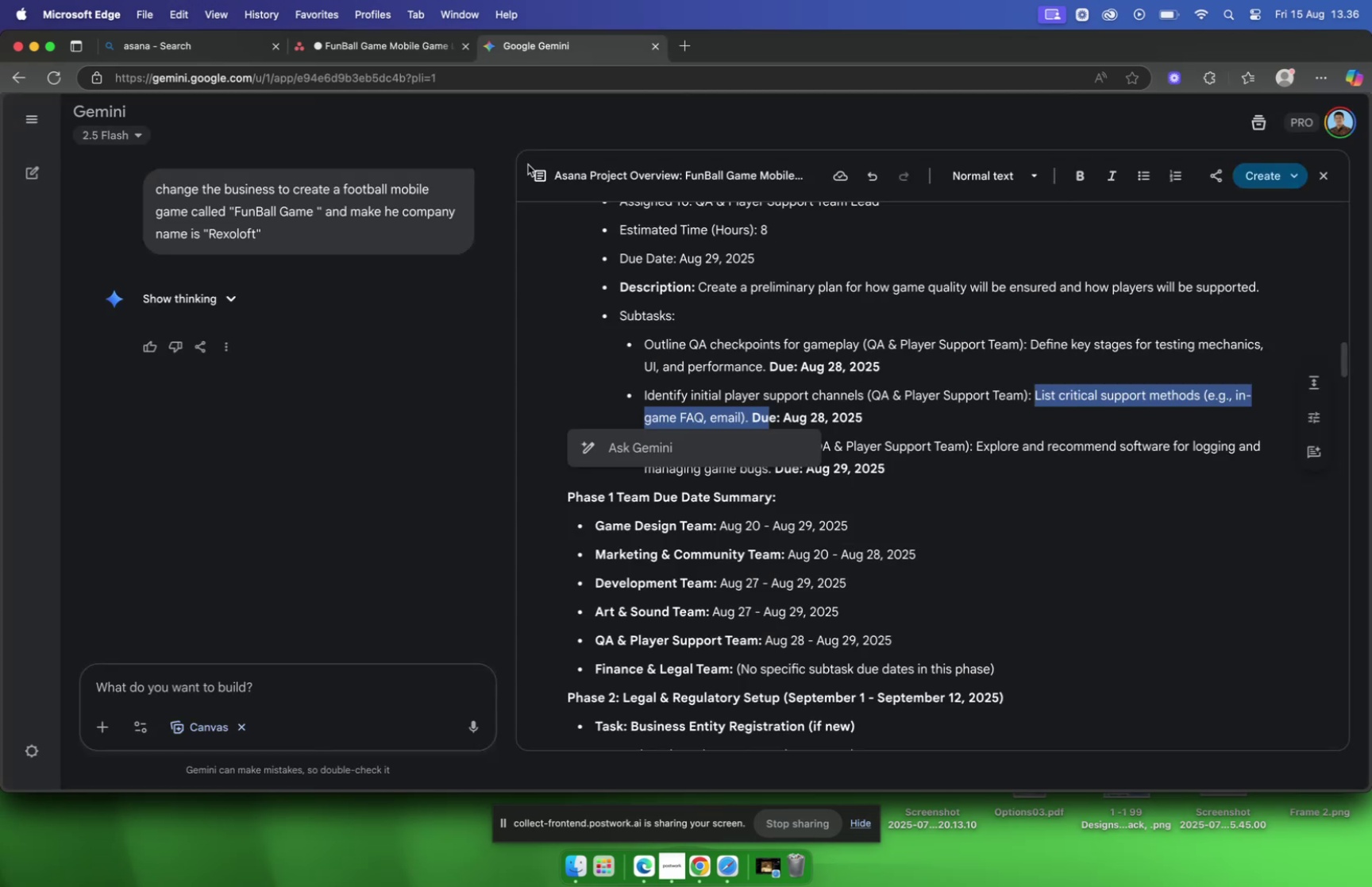 
left_click([408, 48])
 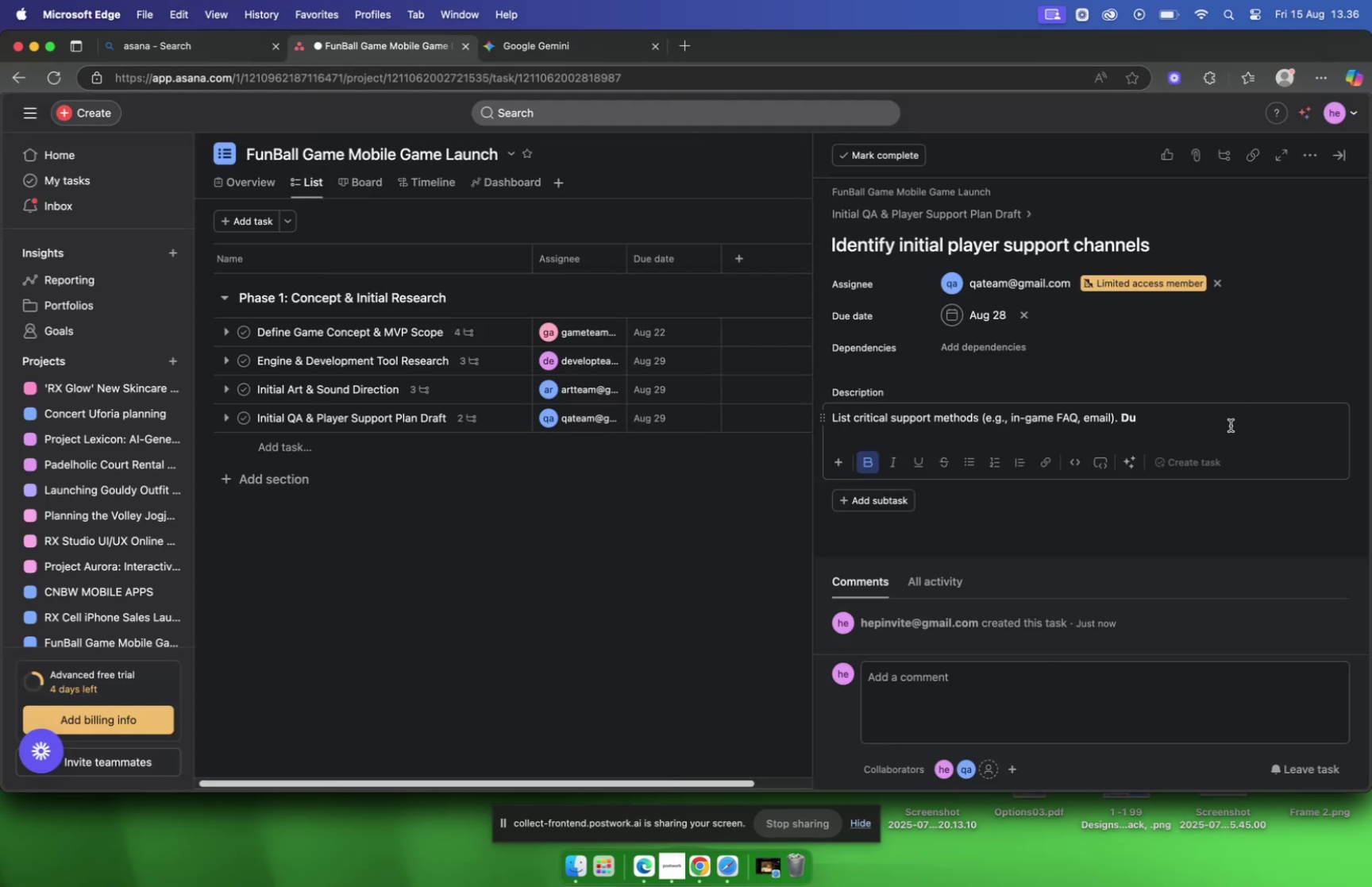 
key(Backspace)
 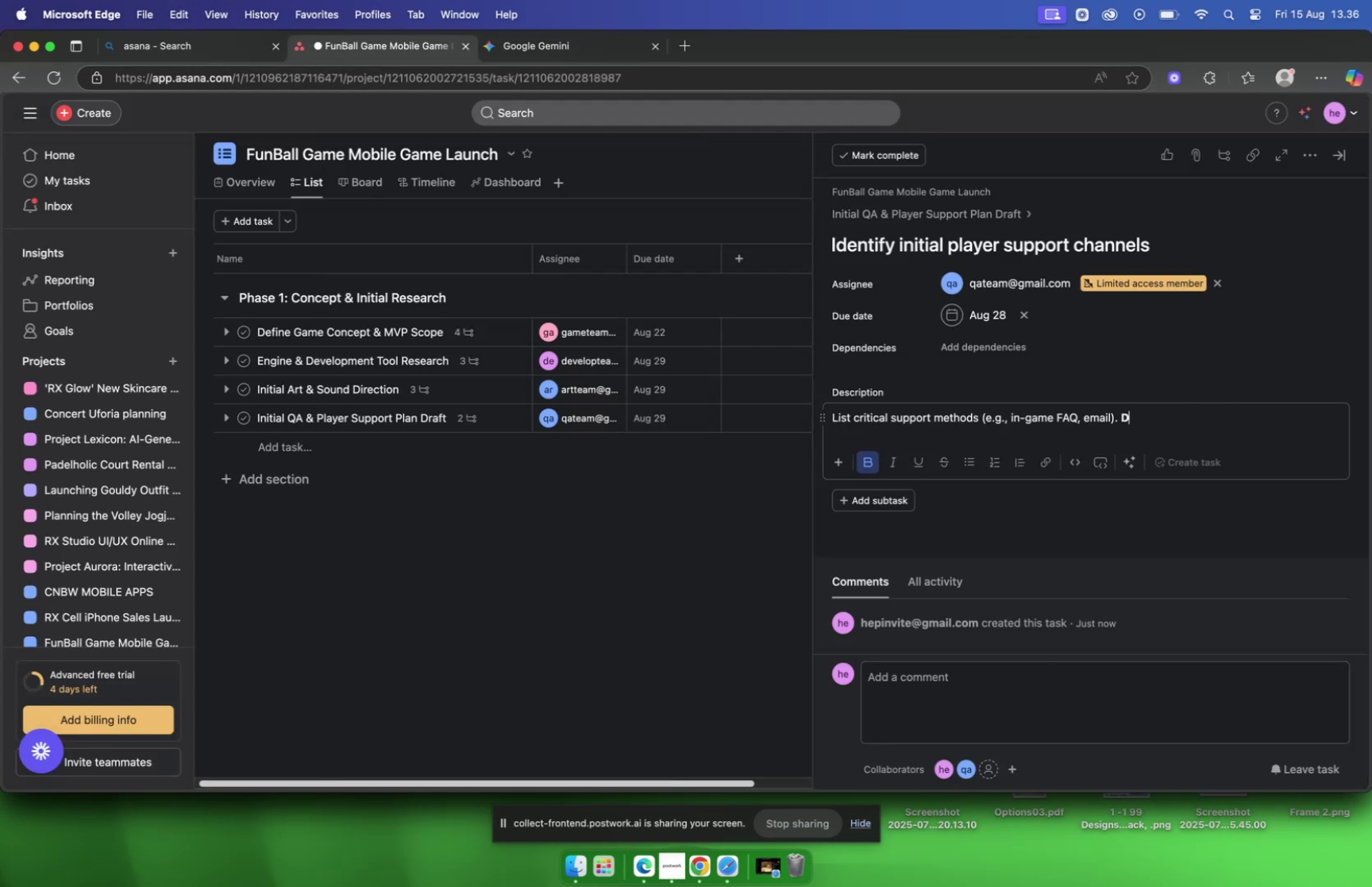 
key(Backspace)
 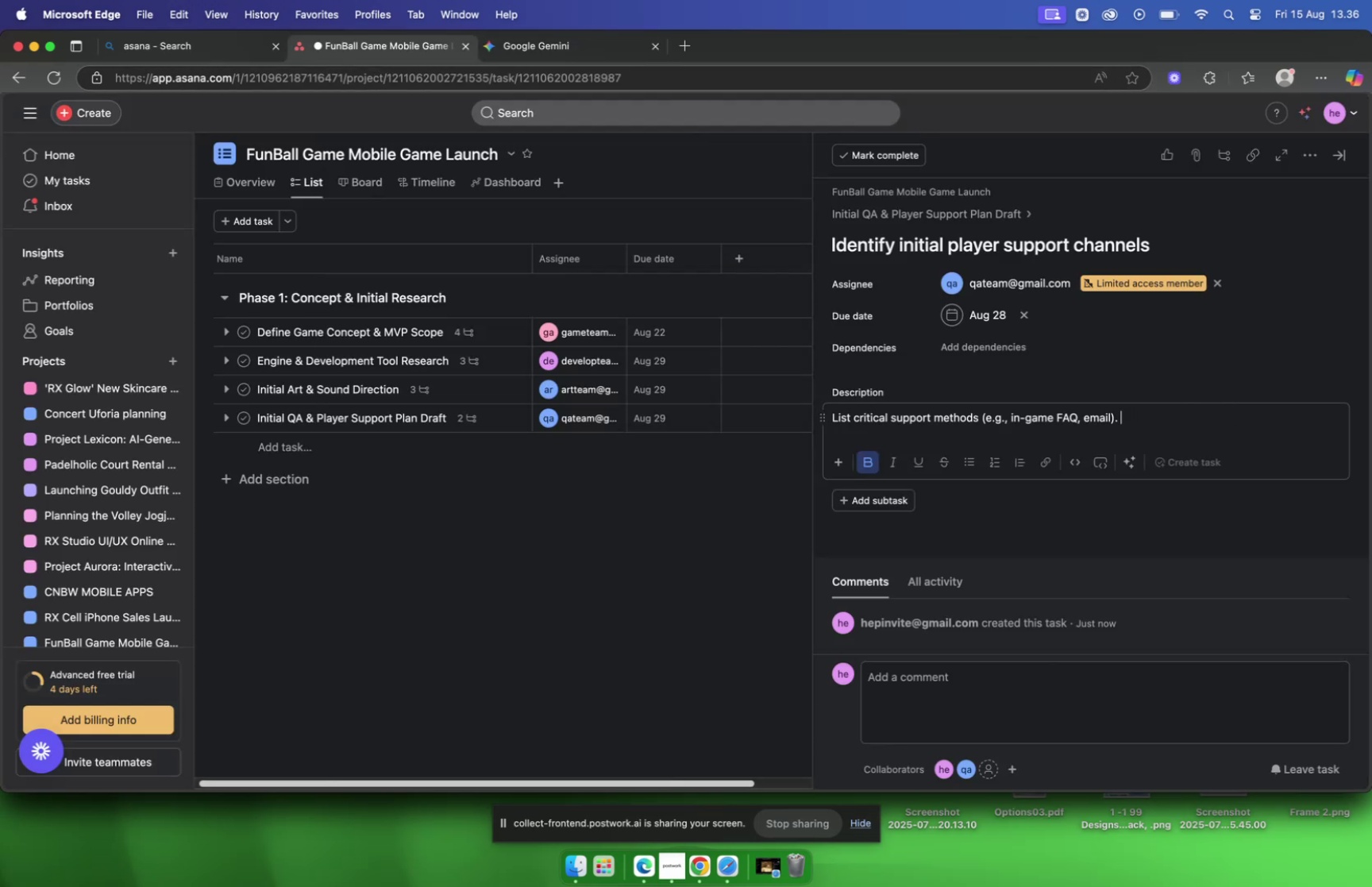 
key(Backspace)
 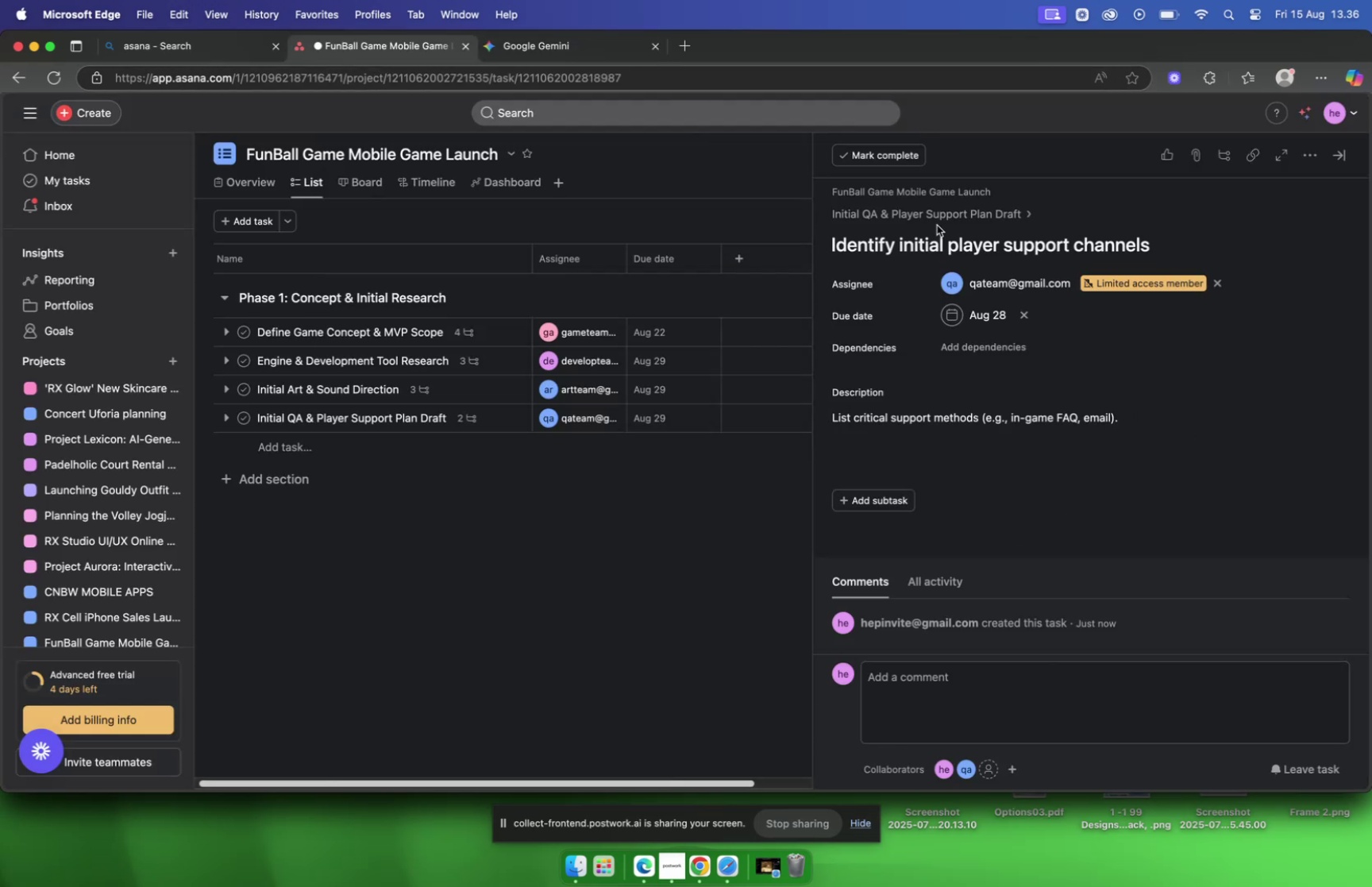 
scroll: coordinate [890, 340], scroll_direction: down, amount: 23.0
 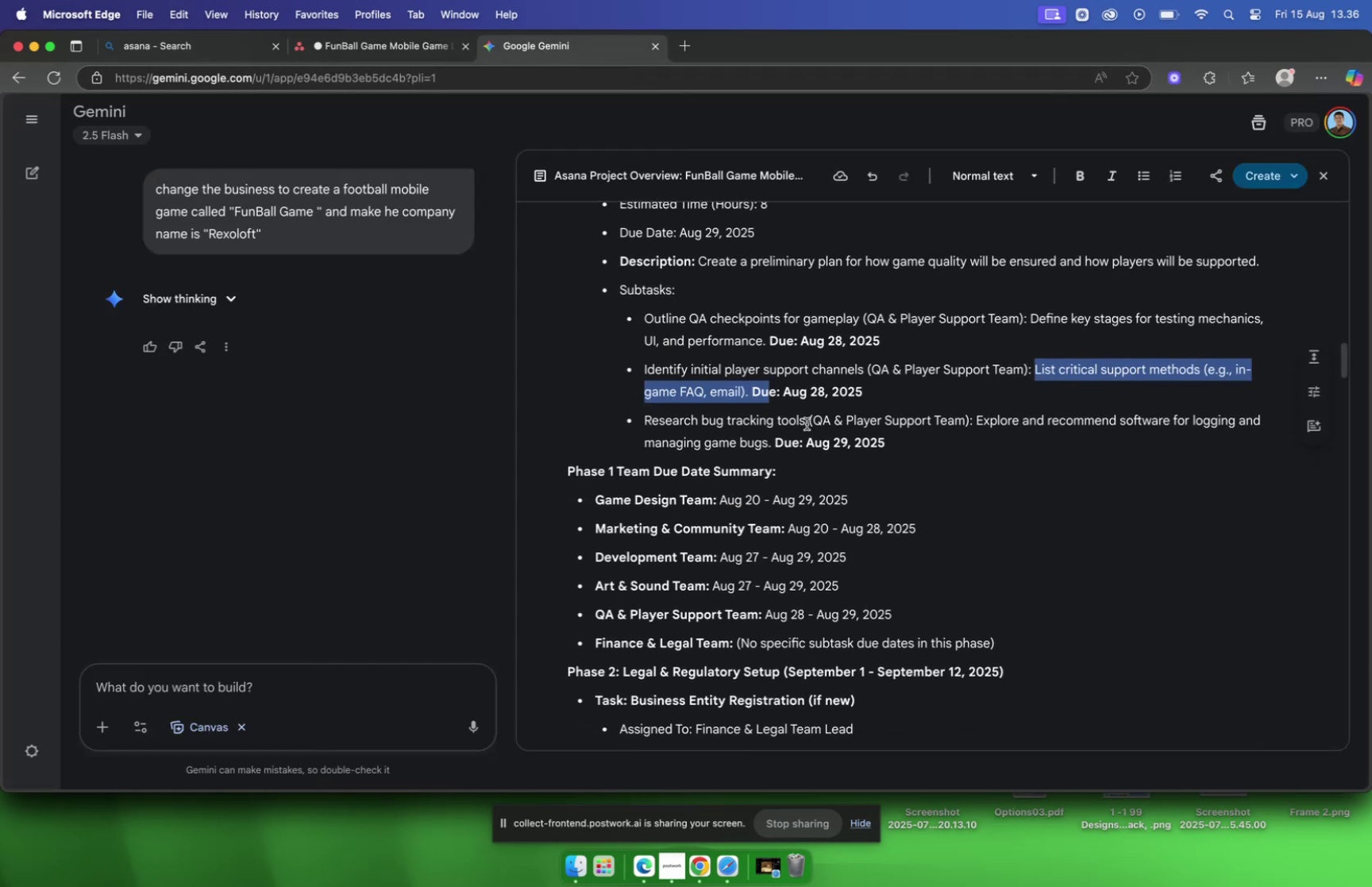 
left_click_drag(start_coordinate=[805, 423], to_coordinate=[646, 429])
 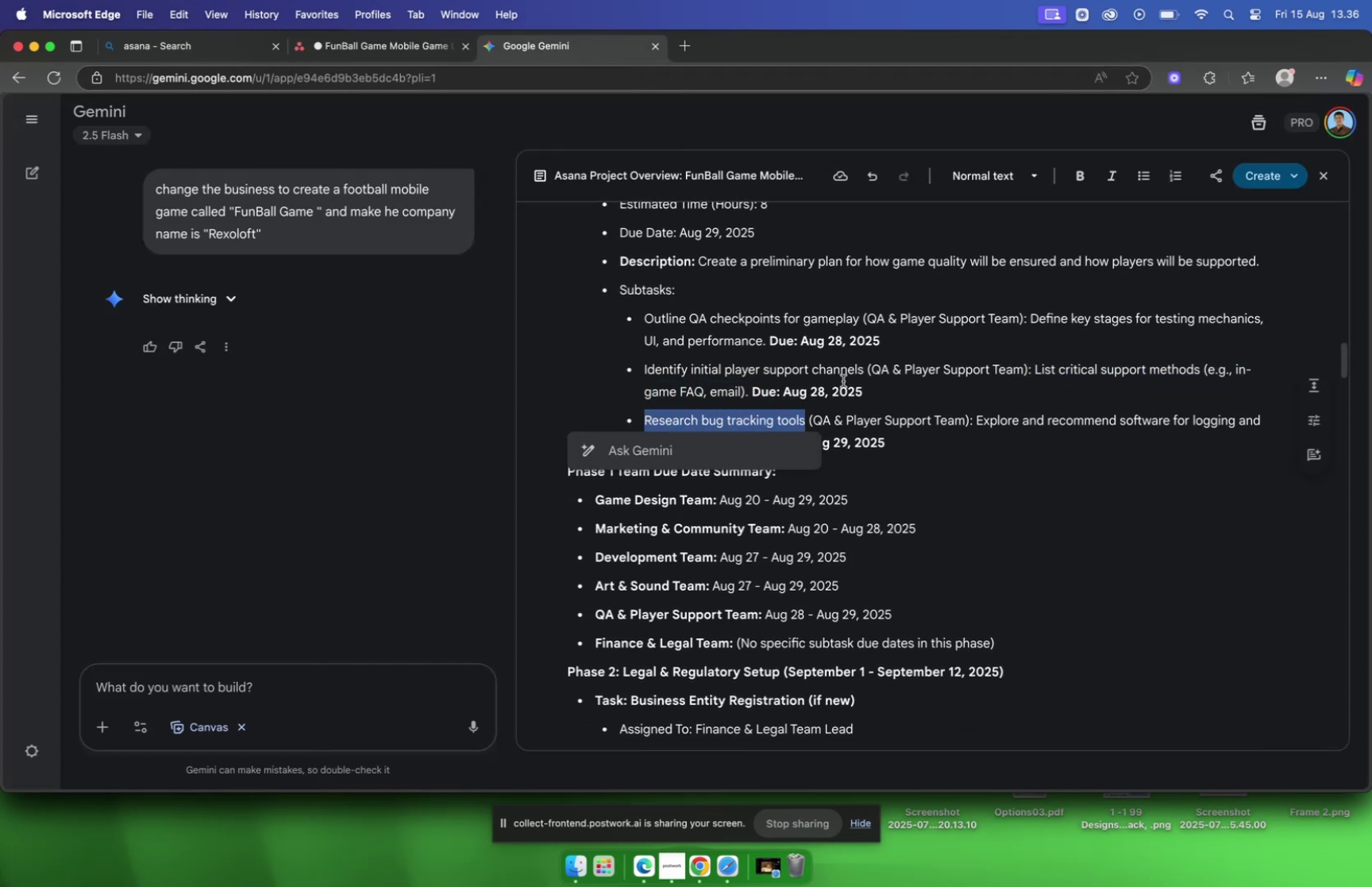 
key(Meta+C)
 